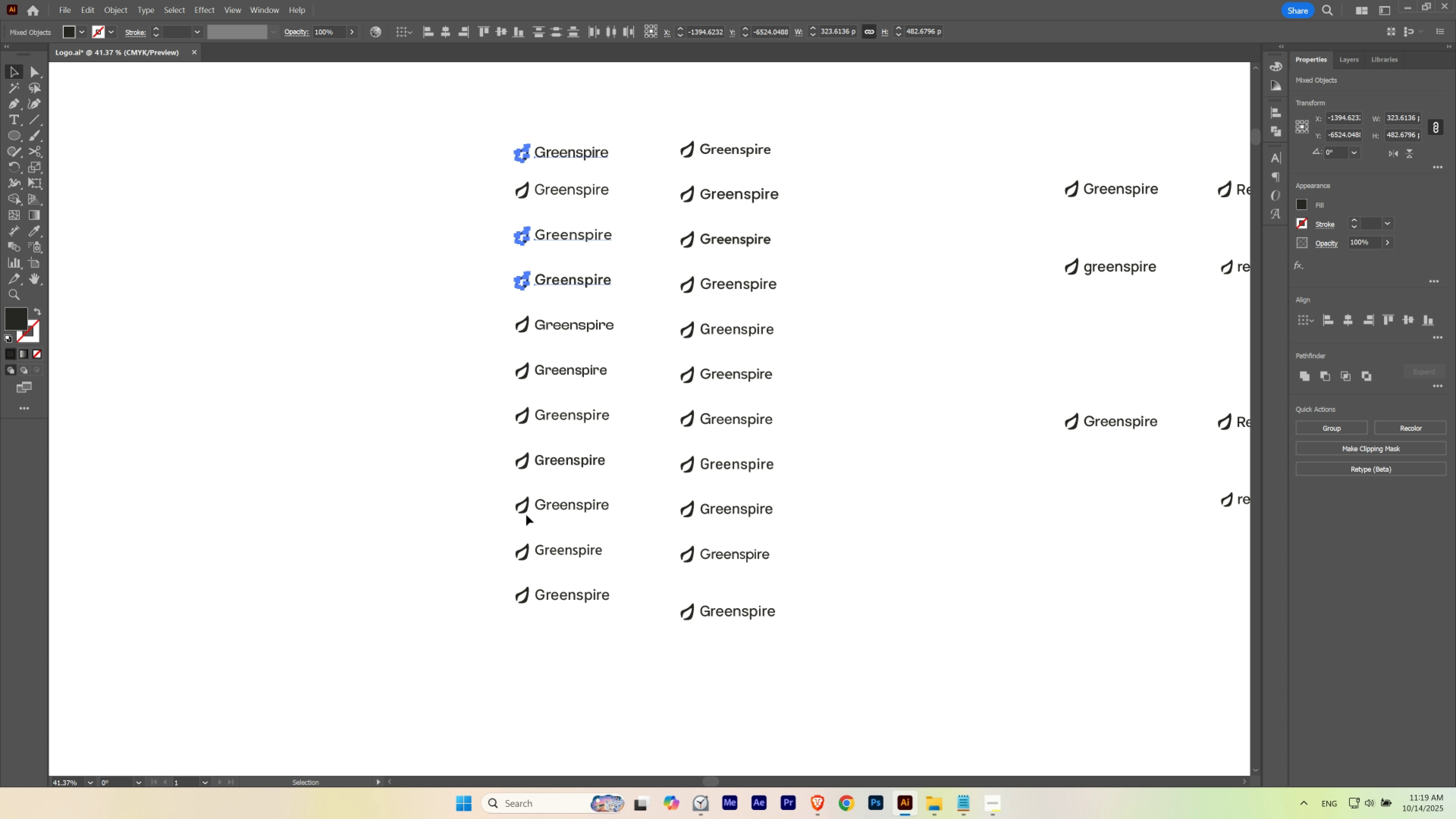 
hold_key(key=ShiftLeft, duration=0.79)
 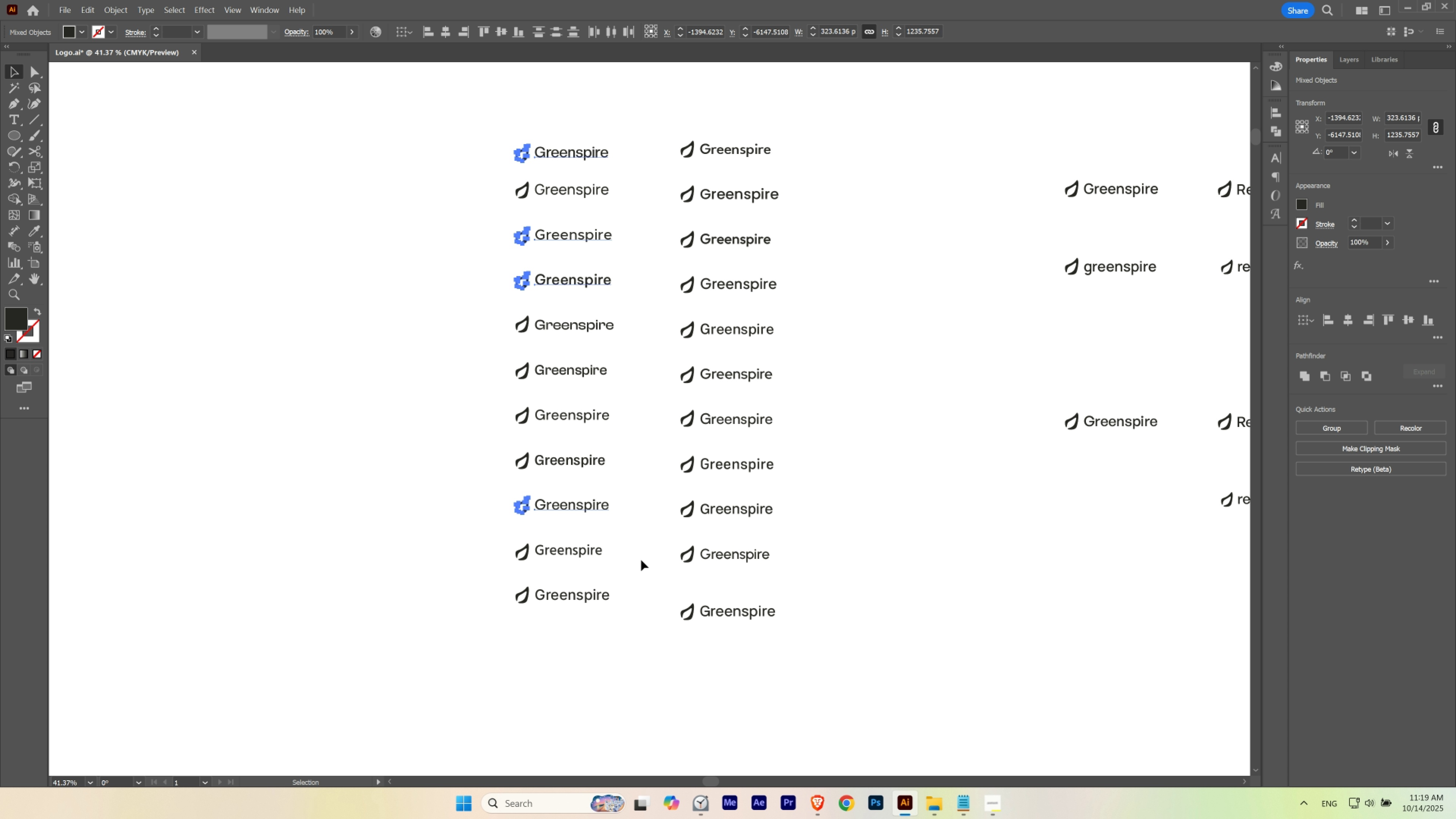 
hold_key(key=ShiftLeft, duration=0.93)
 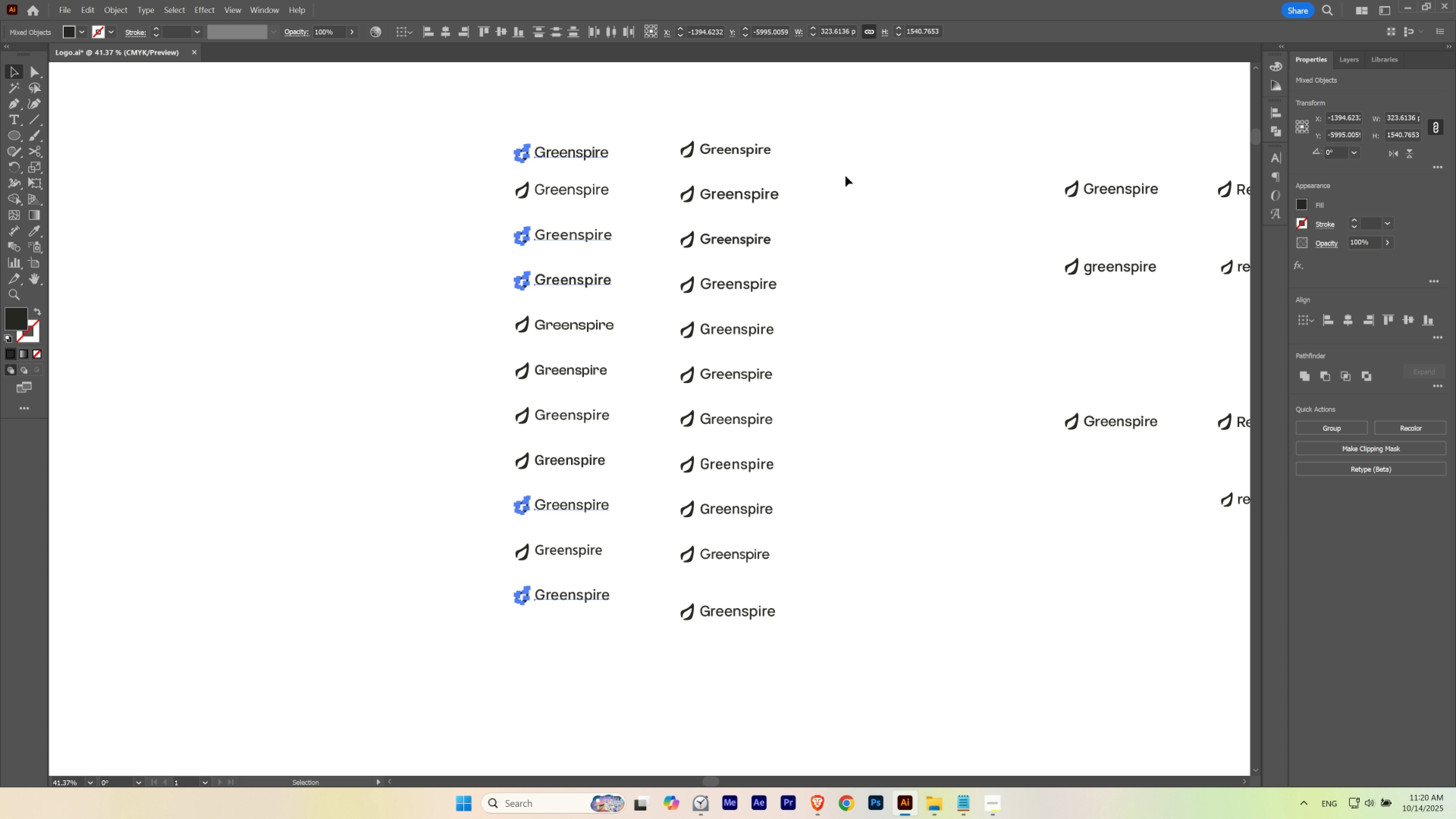 
hold_key(key=ShiftLeft, duration=0.82)
 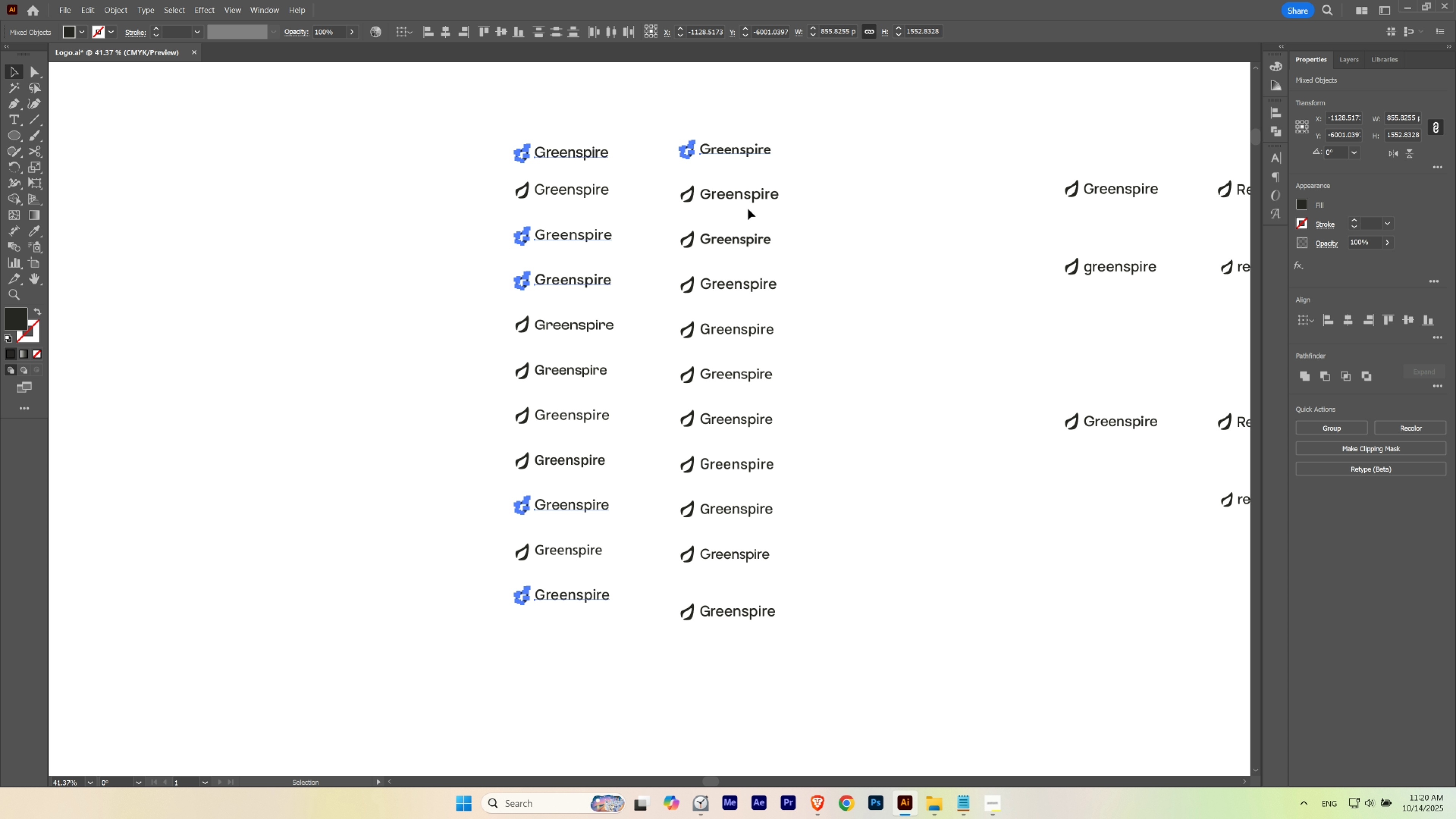 
hold_key(key=ShiftLeft, duration=0.85)
 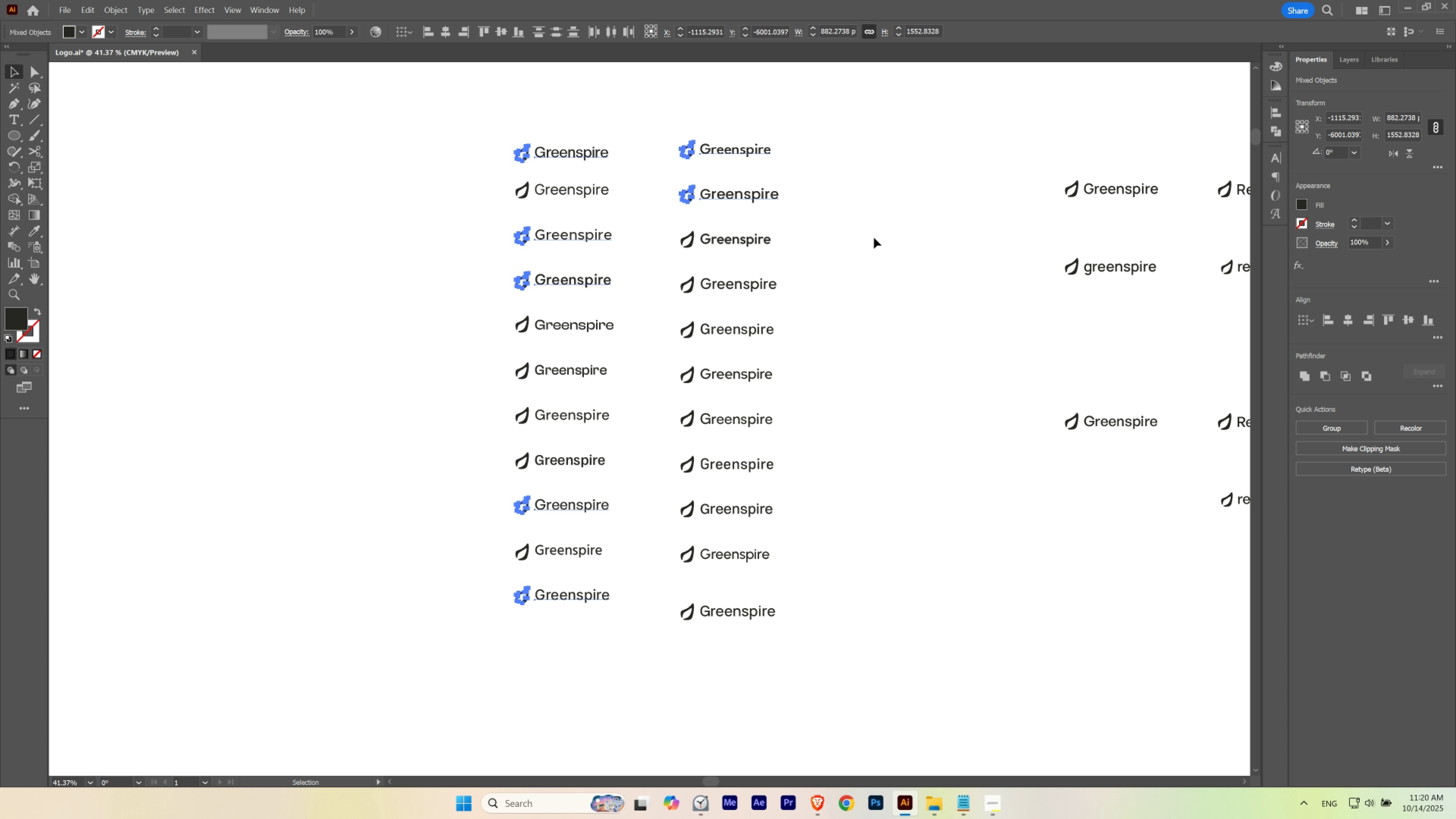 
key(Control+ControlLeft)
 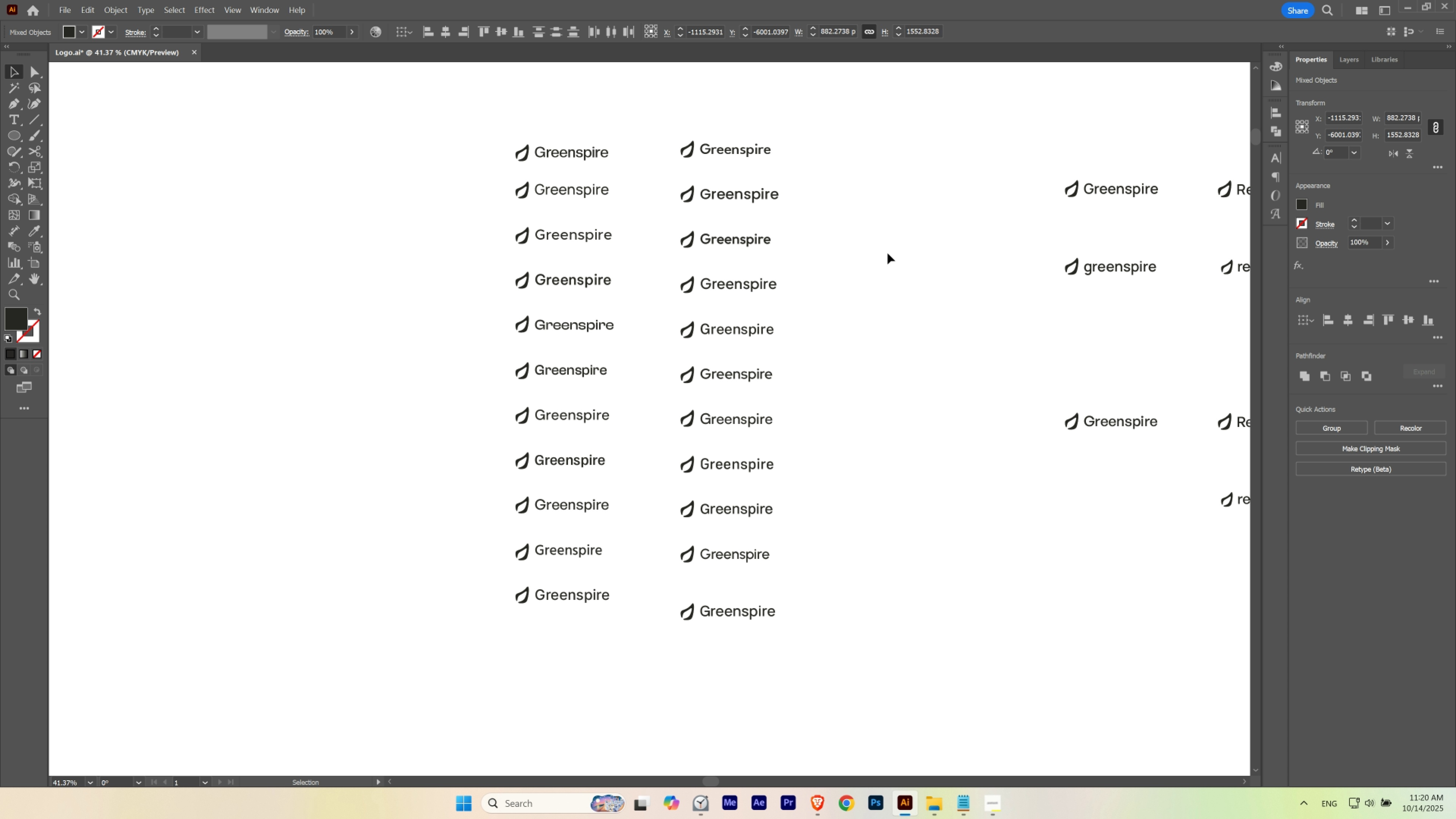 
key(Control+H)
 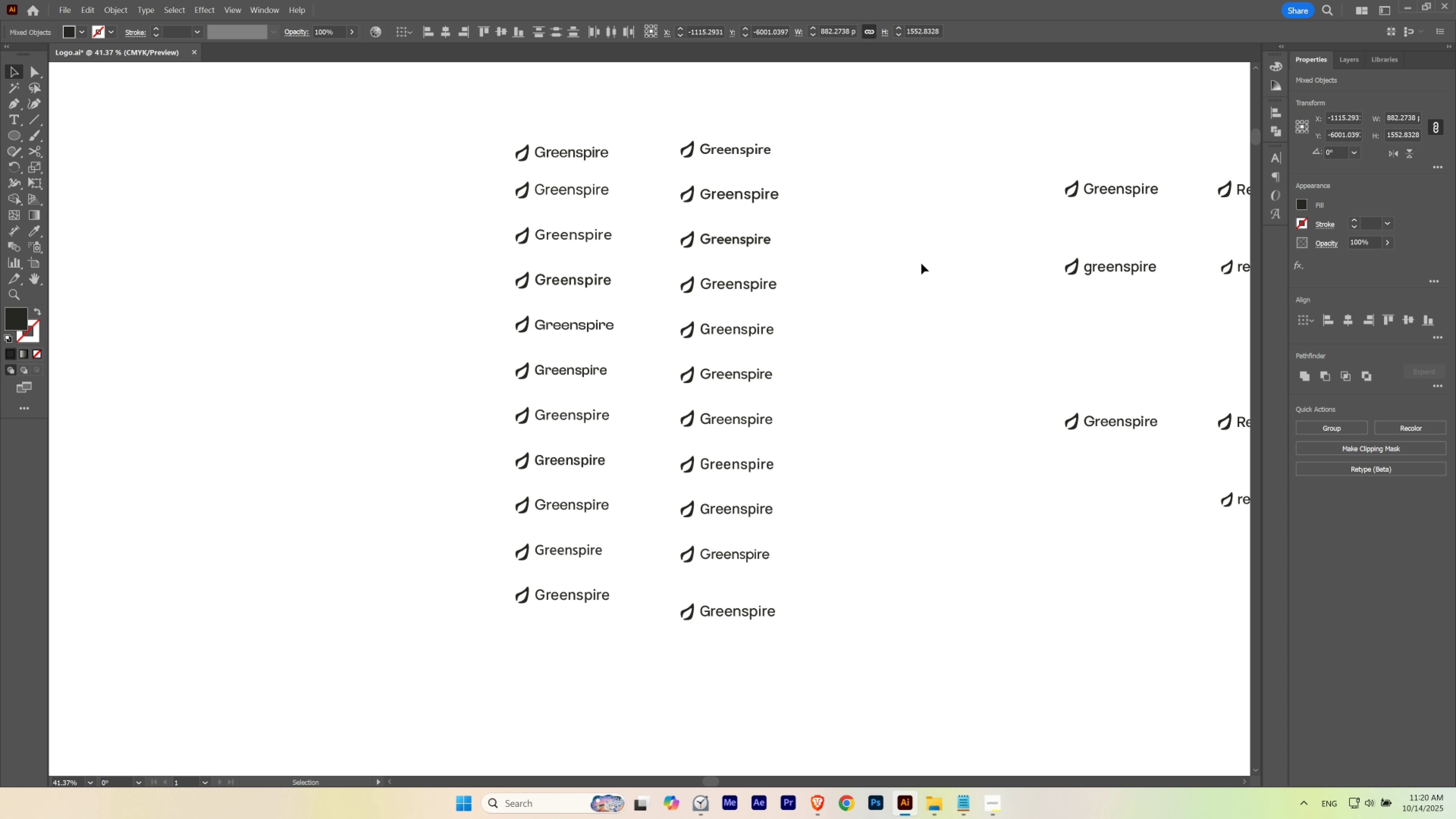 
key(Control+ControlLeft)
 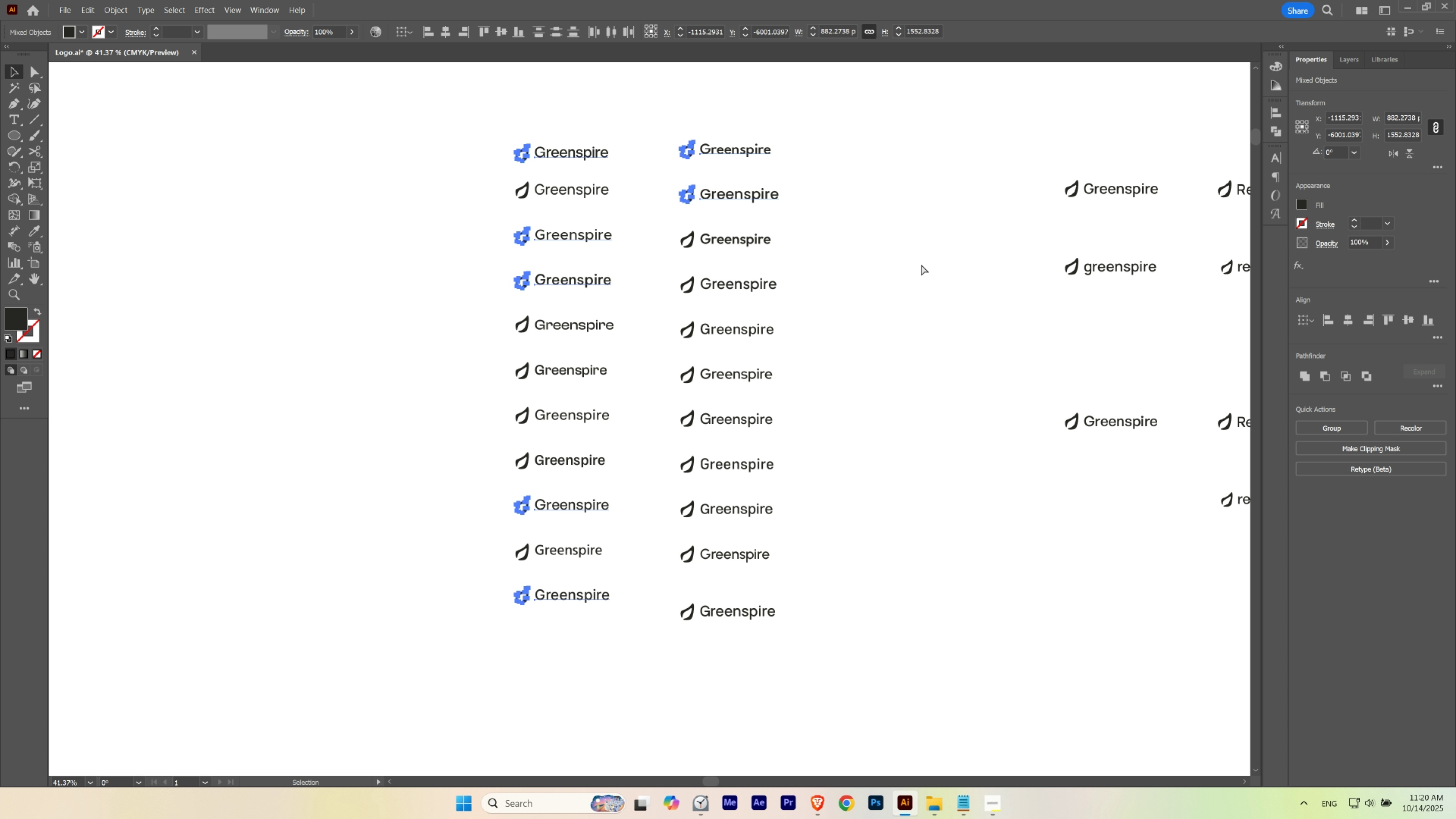 
key(Control+H)
 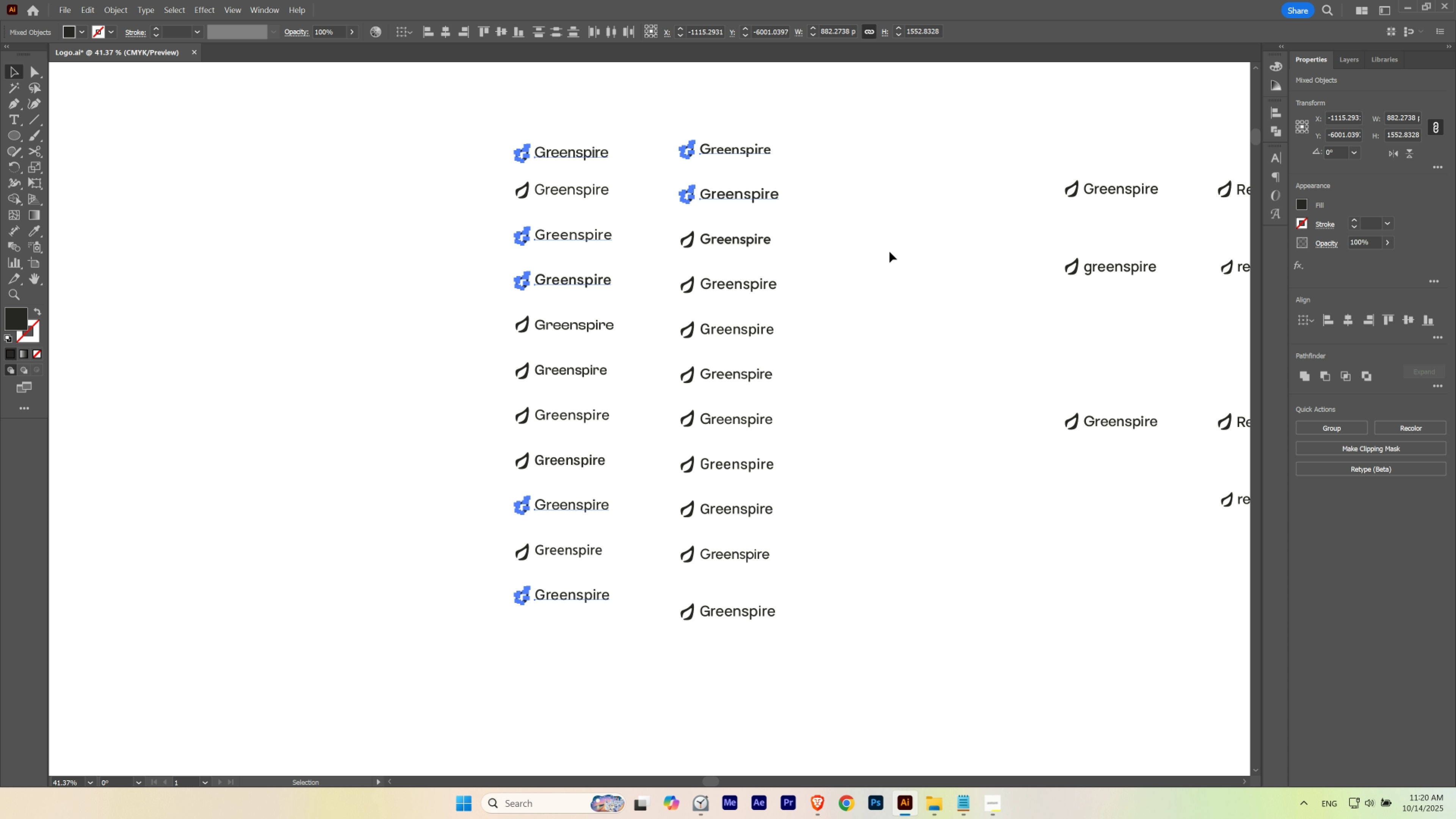 
hold_key(key=ShiftLeft, duration=1.06)
 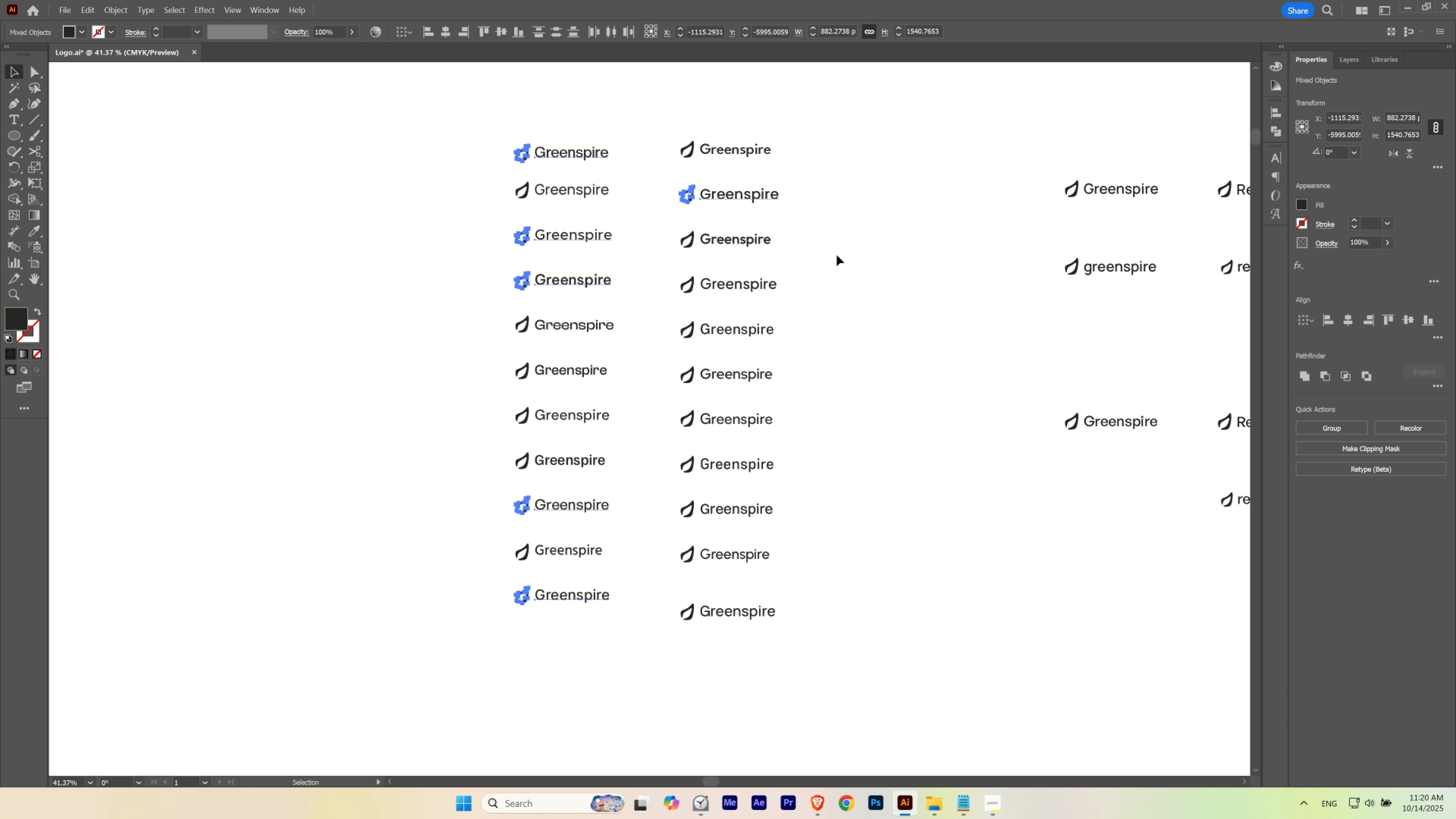 
key(Control+ControlLeft)
 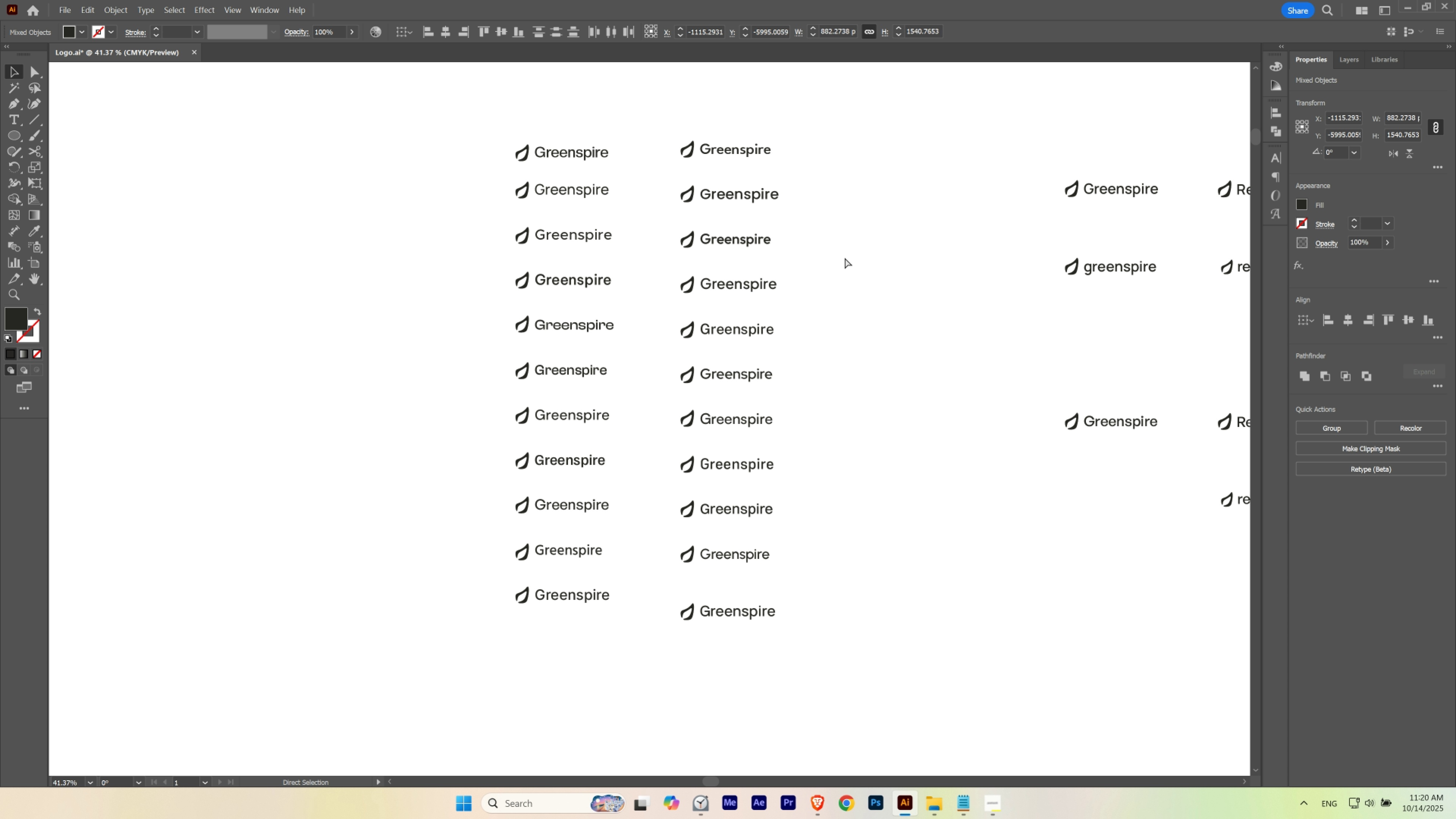 
key(Control+H)
 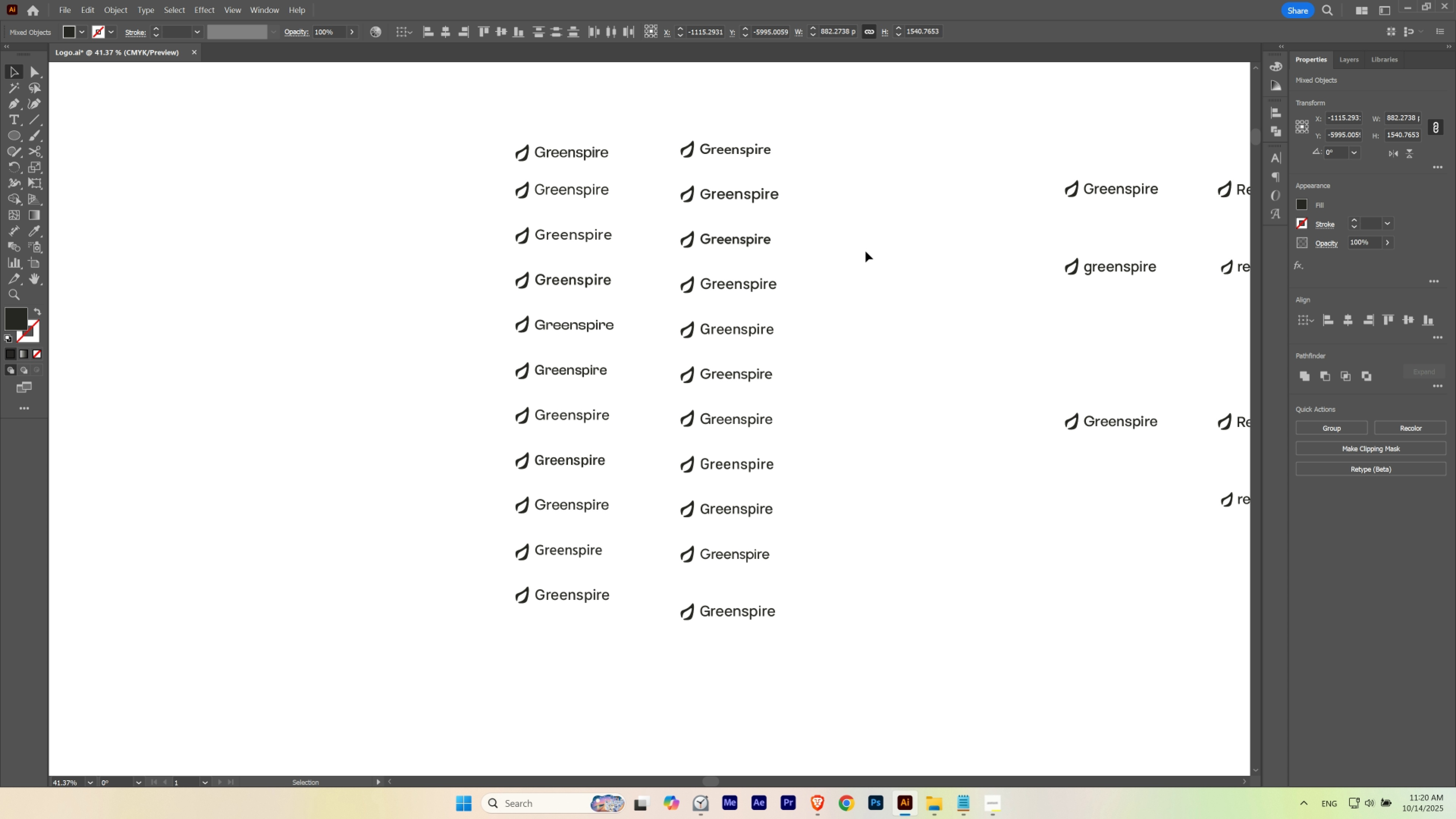 
hold_key(key=ShiftLeft, duration=1.06)
 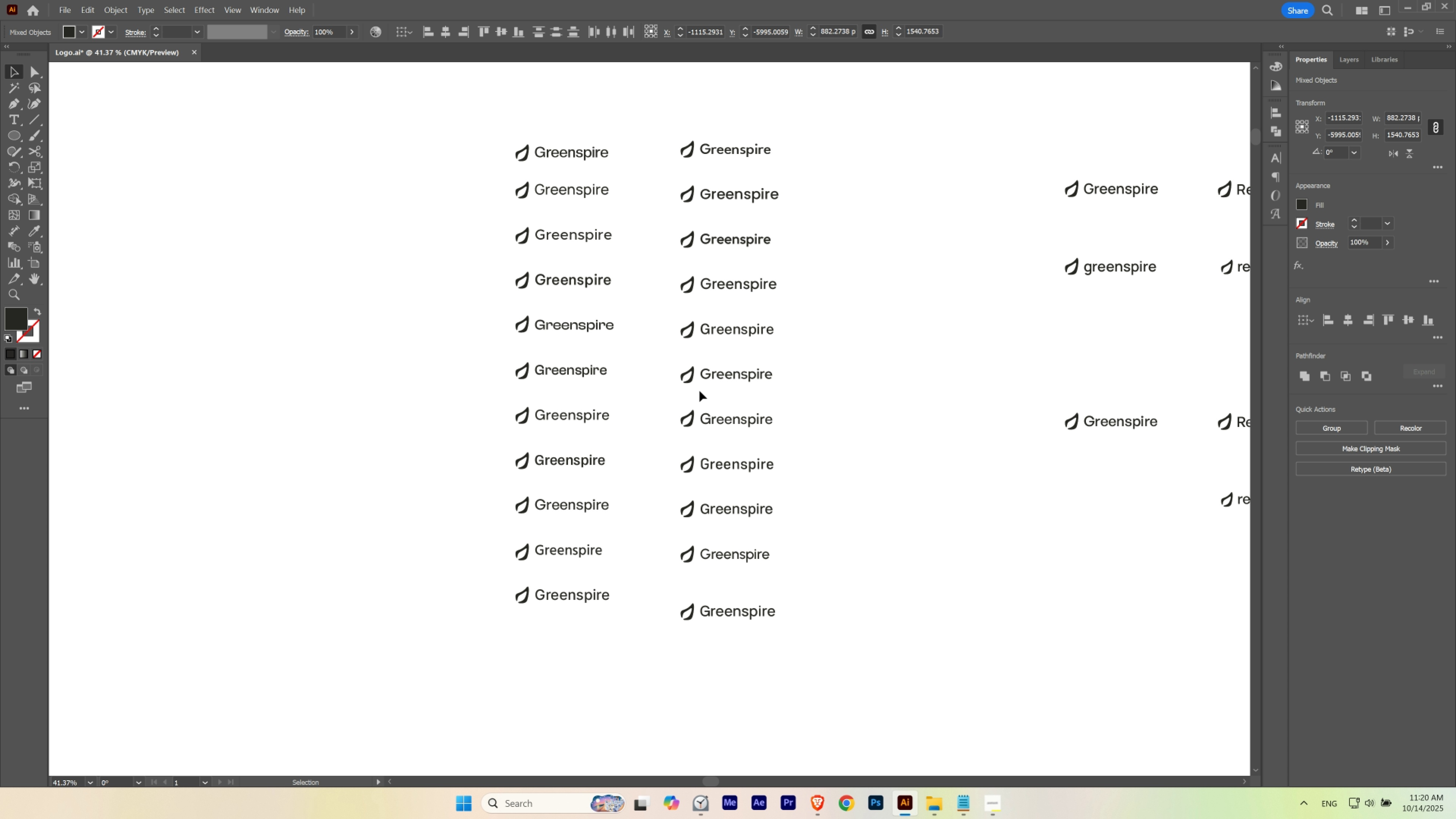 
hold_key(key=ShiftLeft, duration=0.66)
 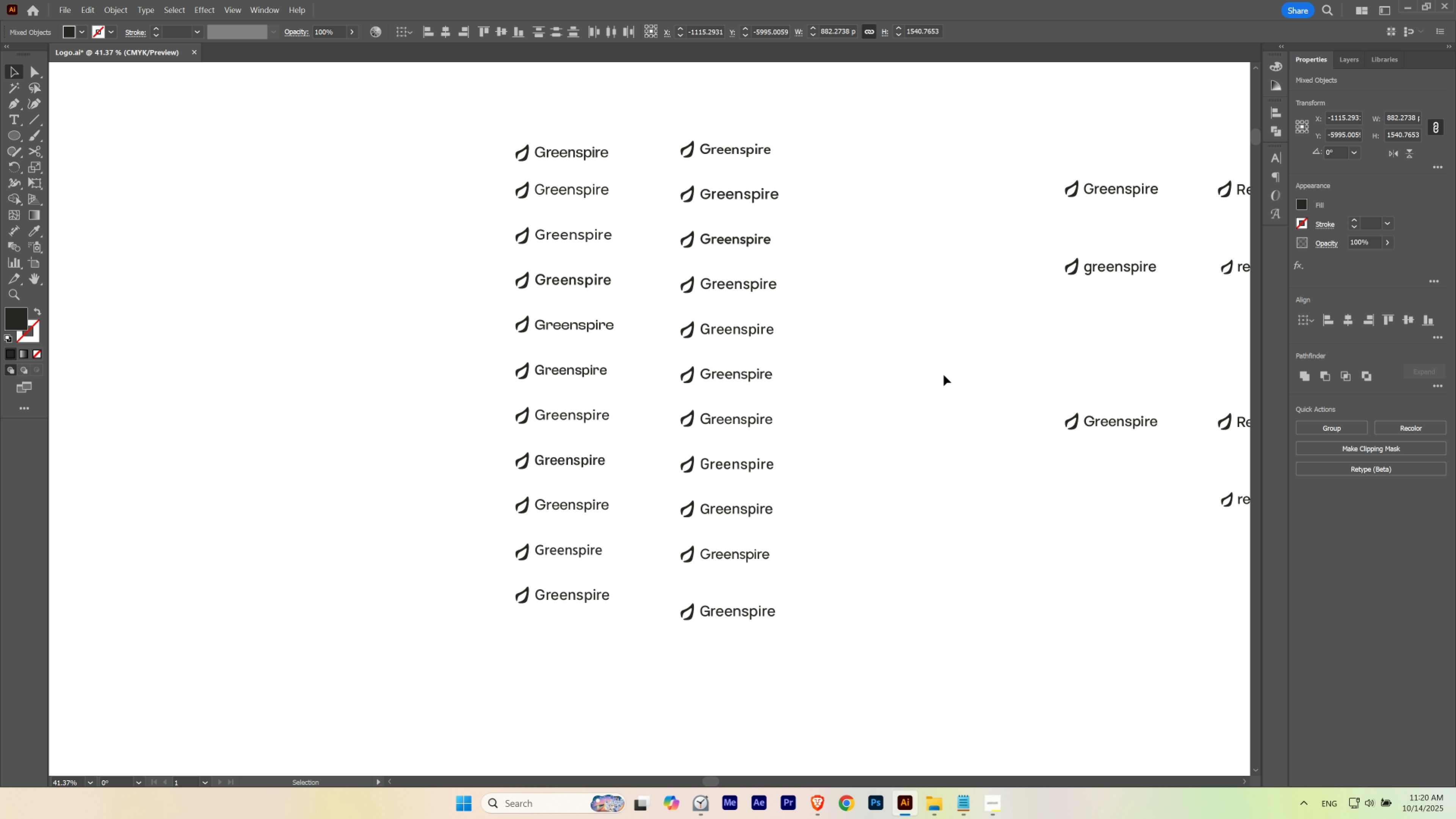 
hold_key(key=ShiftLeft, duration=0.88)
 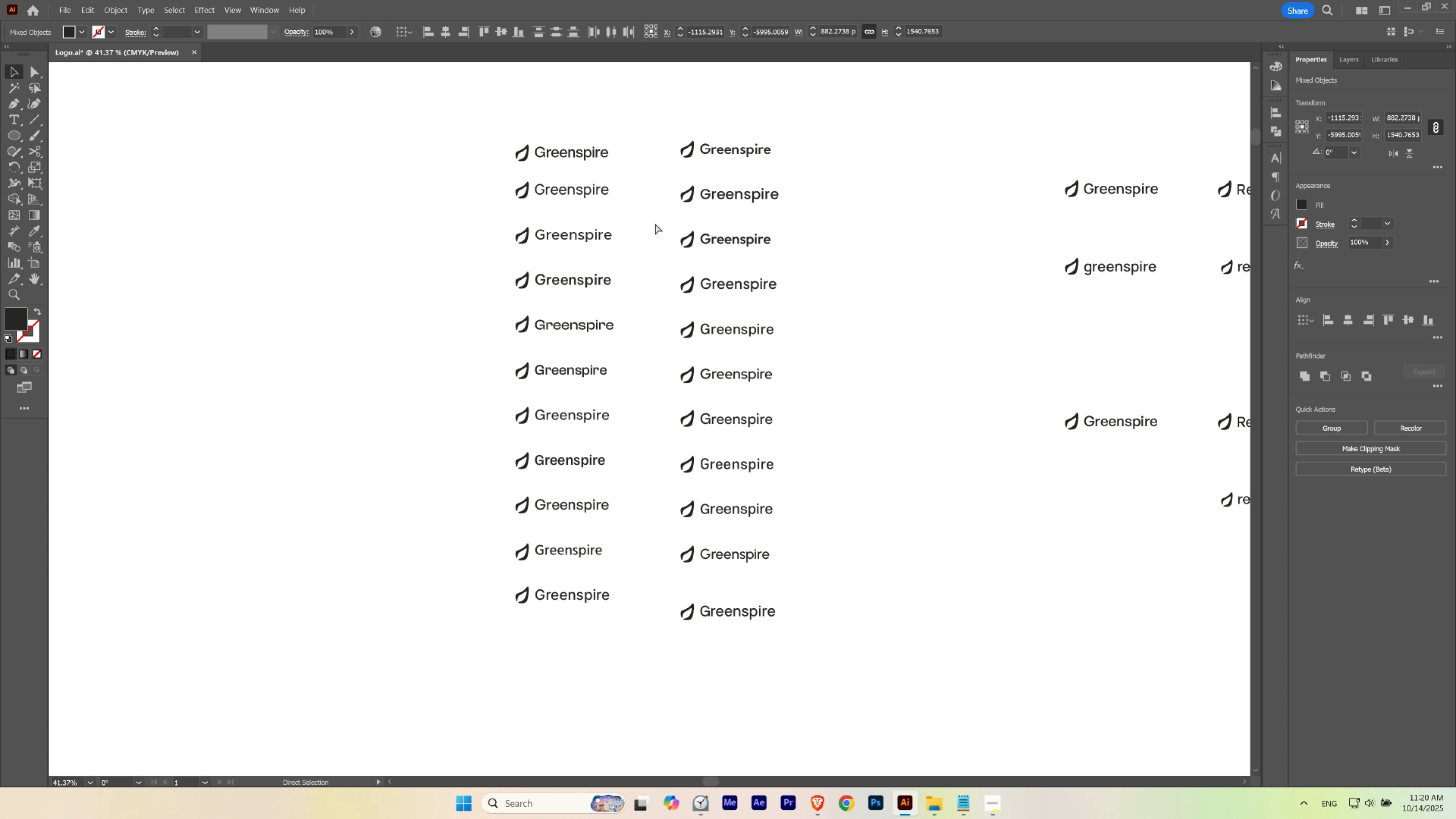 
hold_key(key=ControlLeft, duration=0.55)
 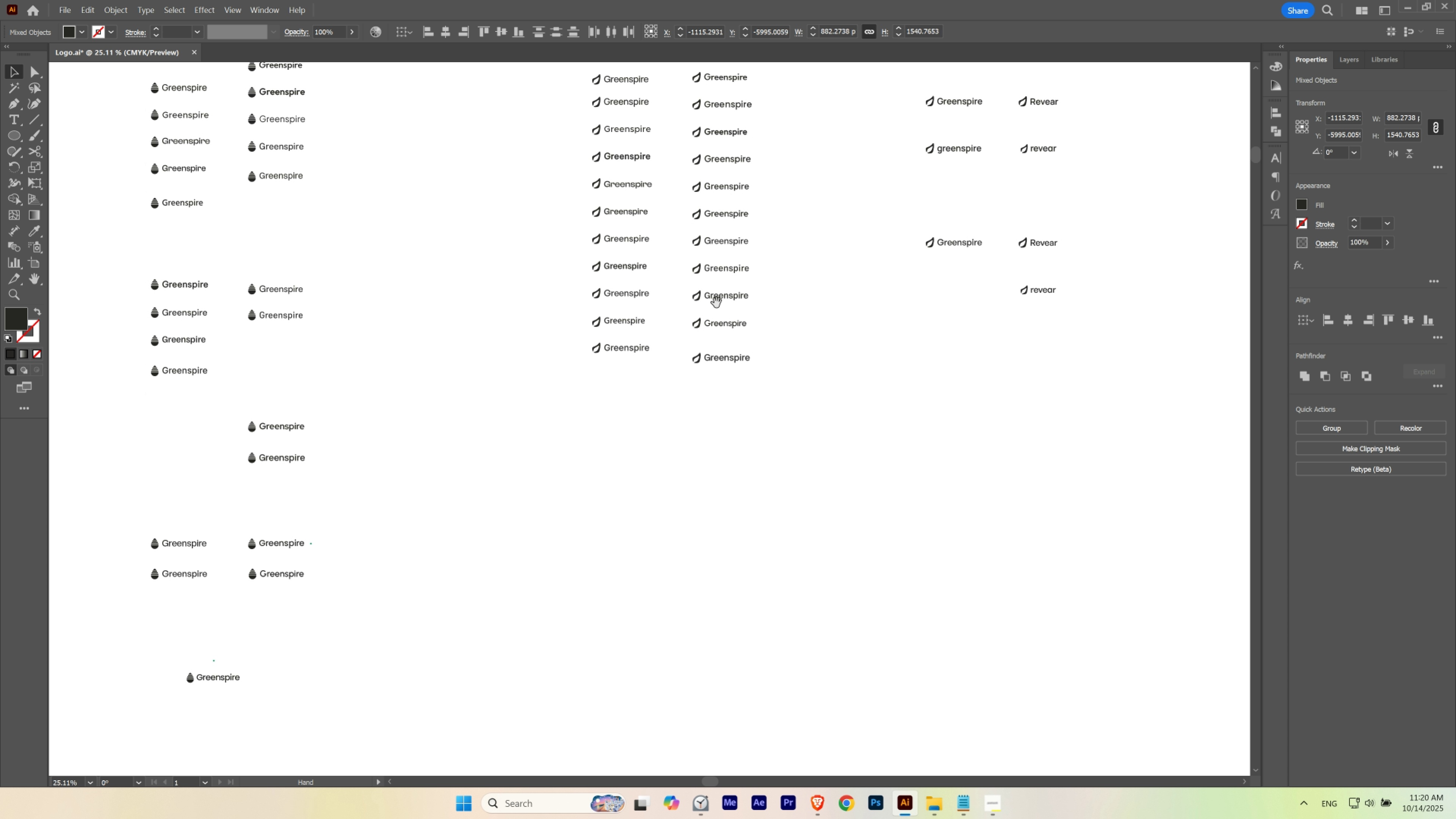 
hold_key(key=Space, duration=1.2)
 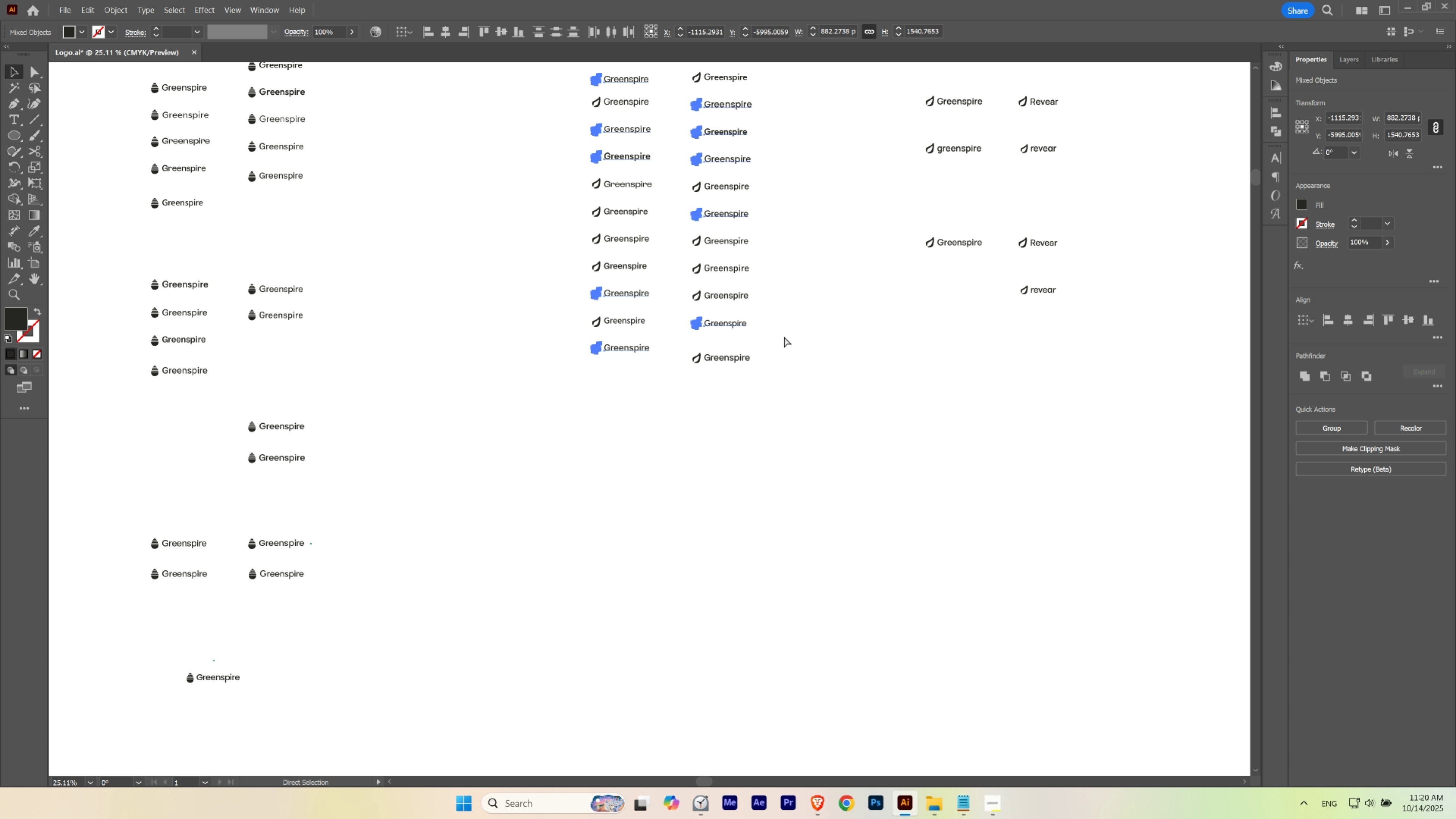 
key(Control+H)
 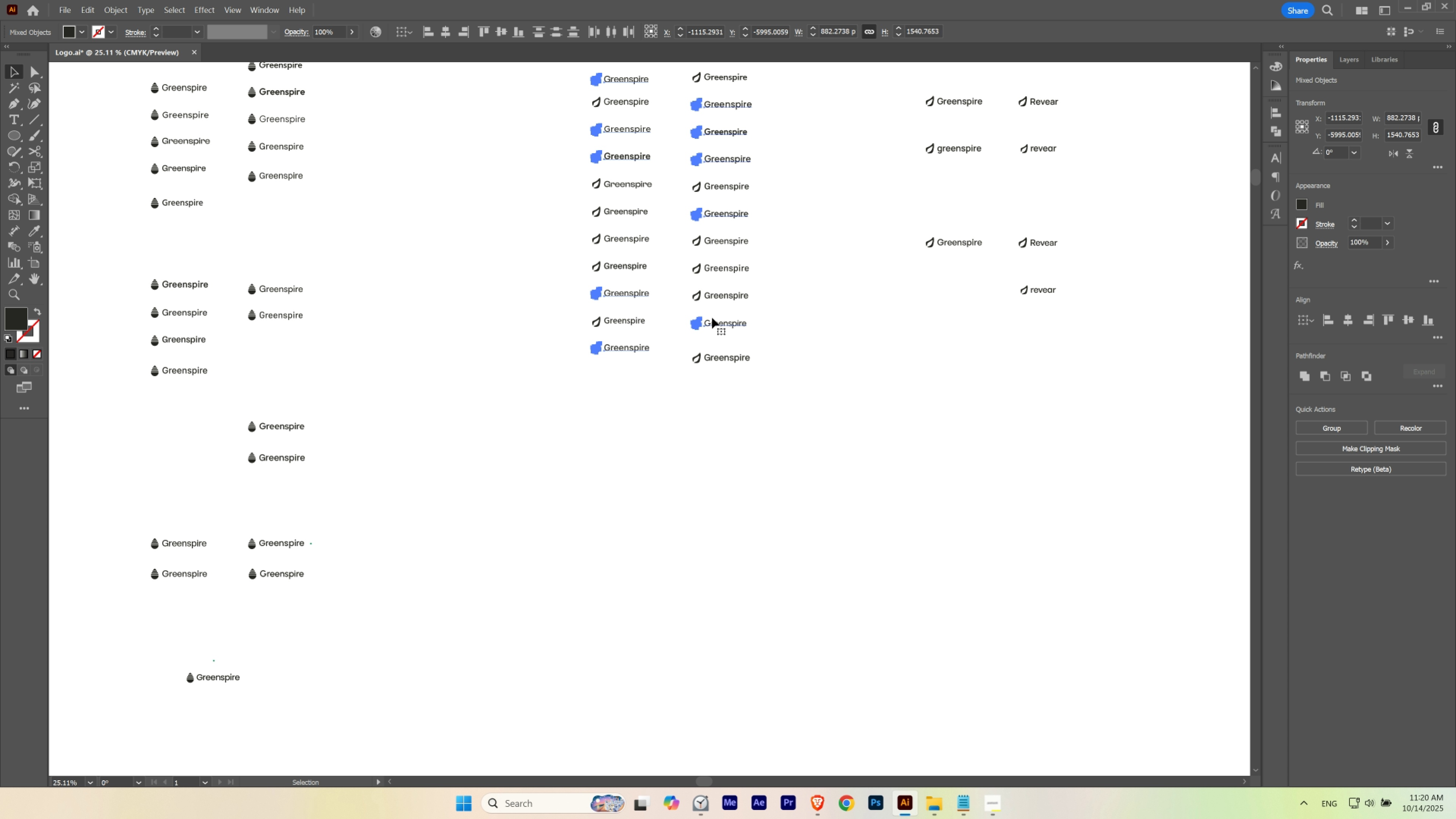 
key(Control+ControlLeft)
 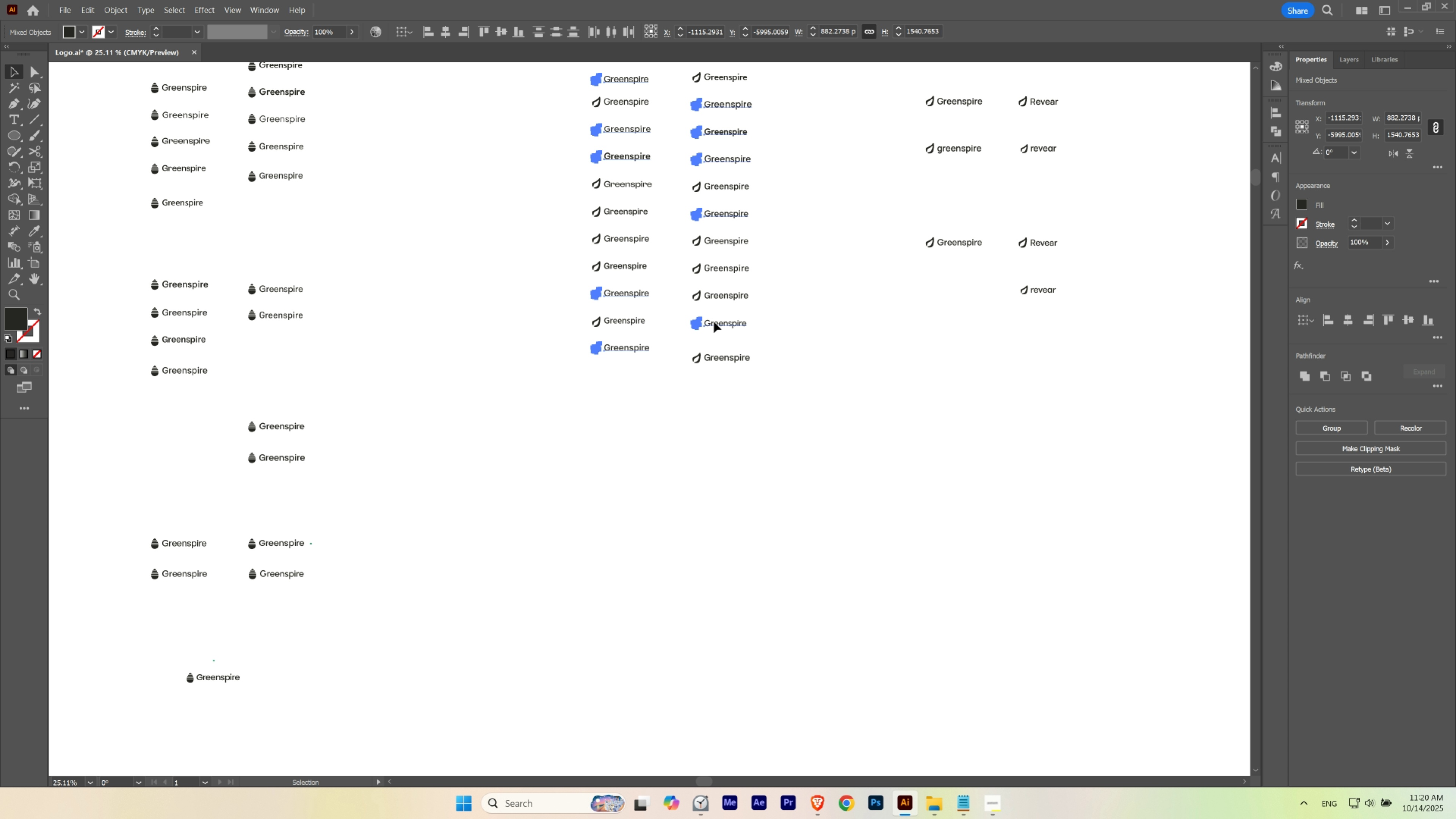 
hold_key(key=ShiftLeft, duration=1.25)
 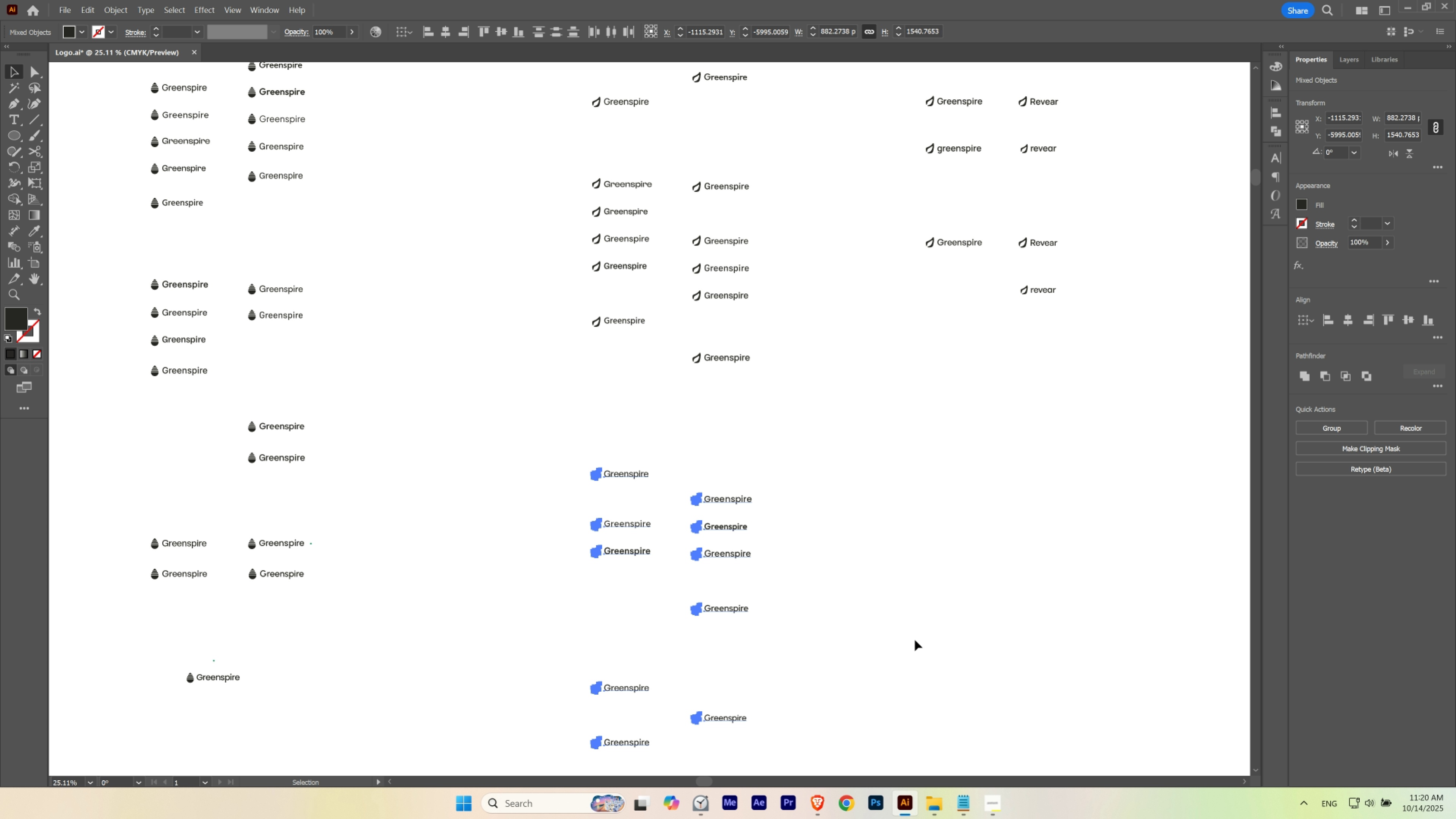 
left_click([917, 640])
 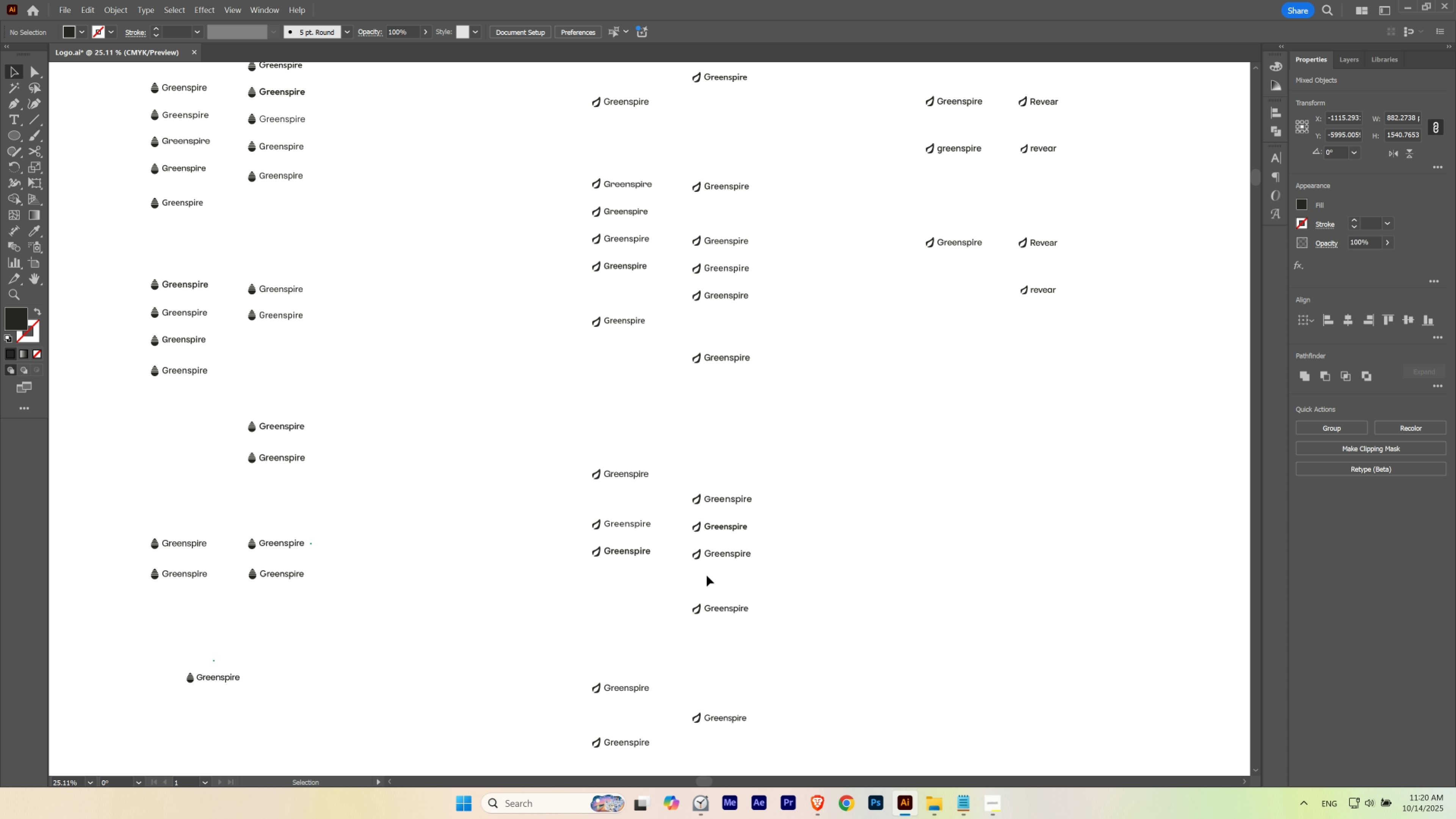 
hold_key(key=Space, duration=3.54)
 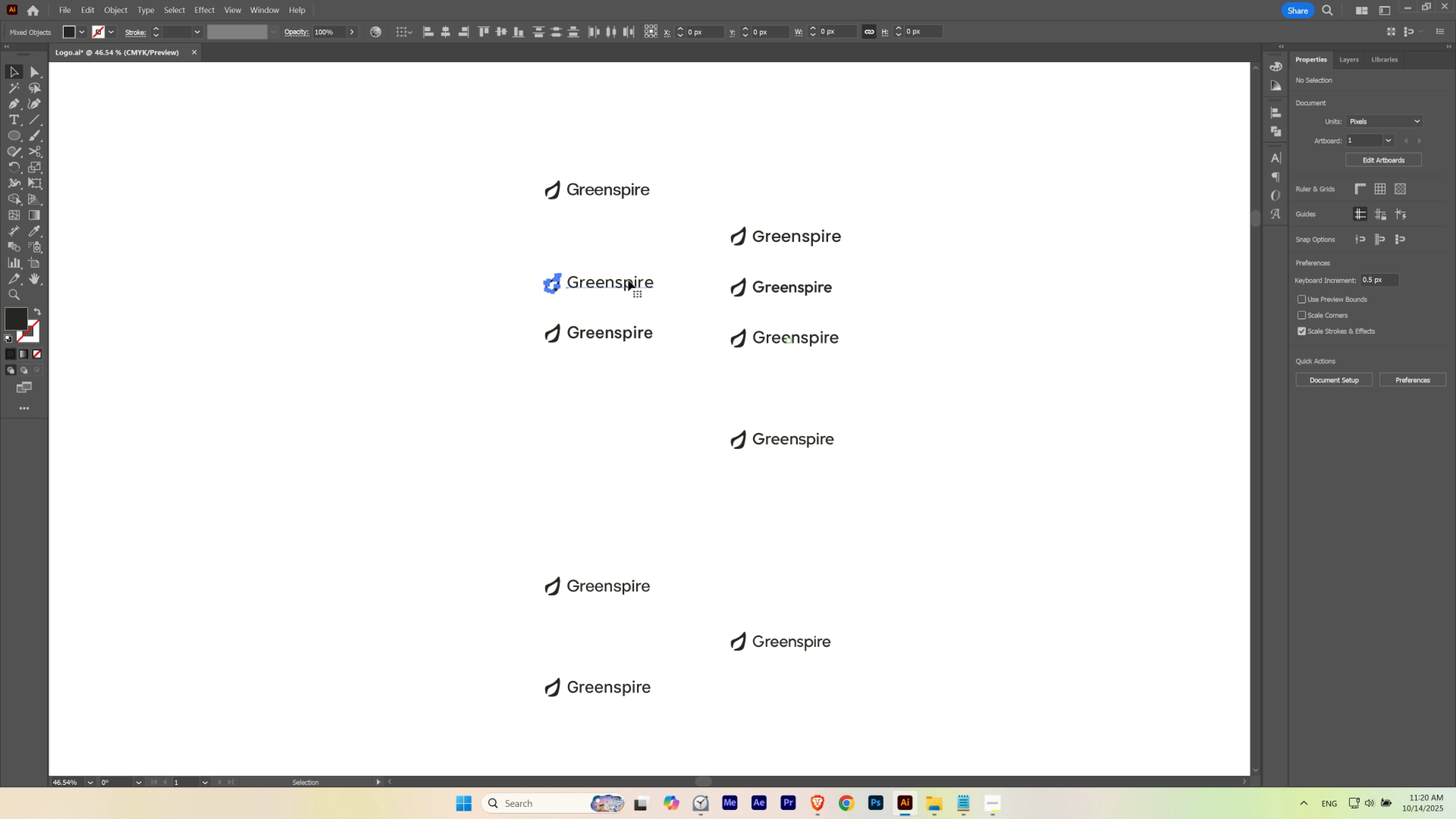 
hold_key(key=ControlLeft, duration=0.53)
 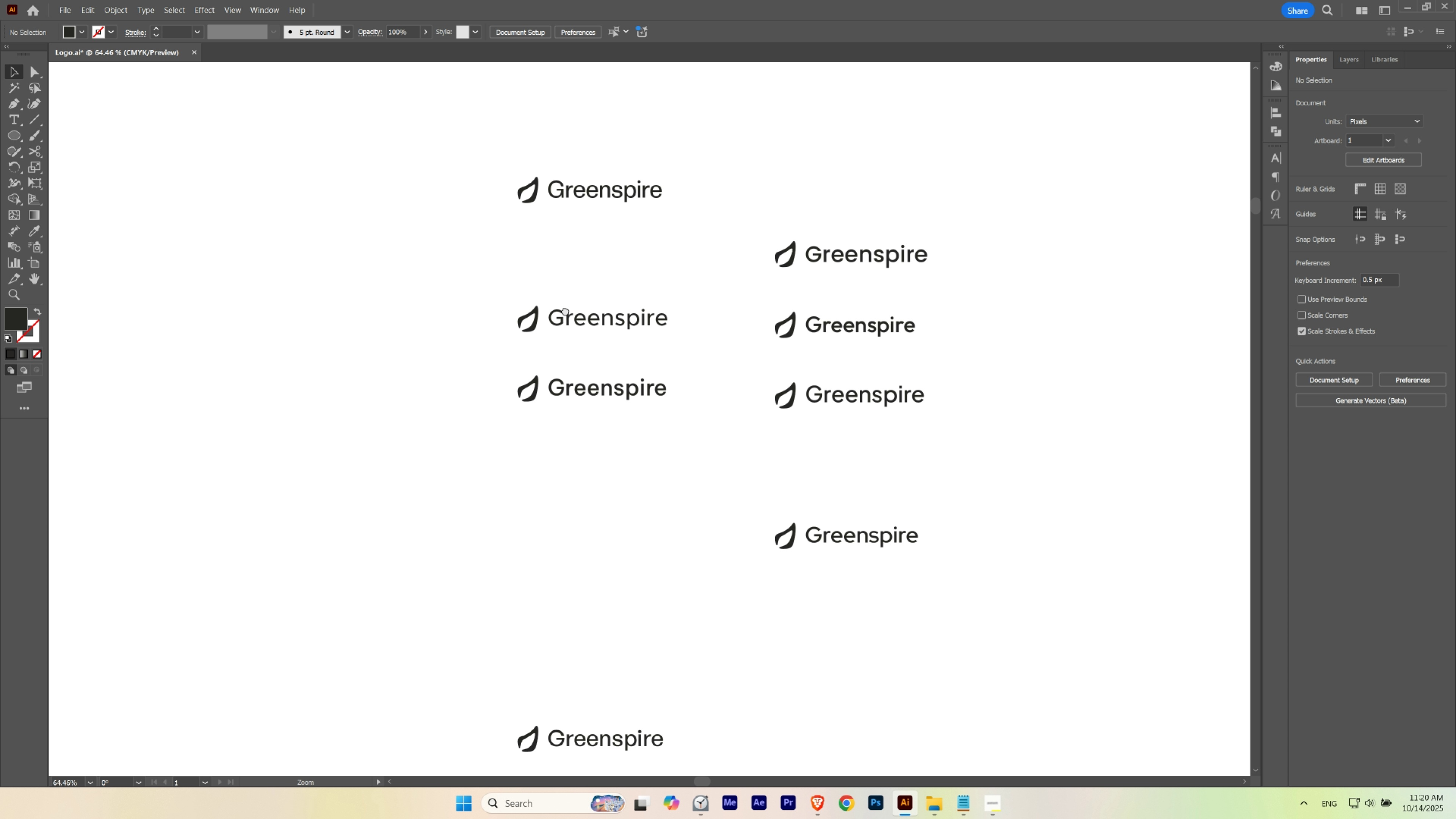 
hold_key(key=ControlLeft, duration=0.72)
 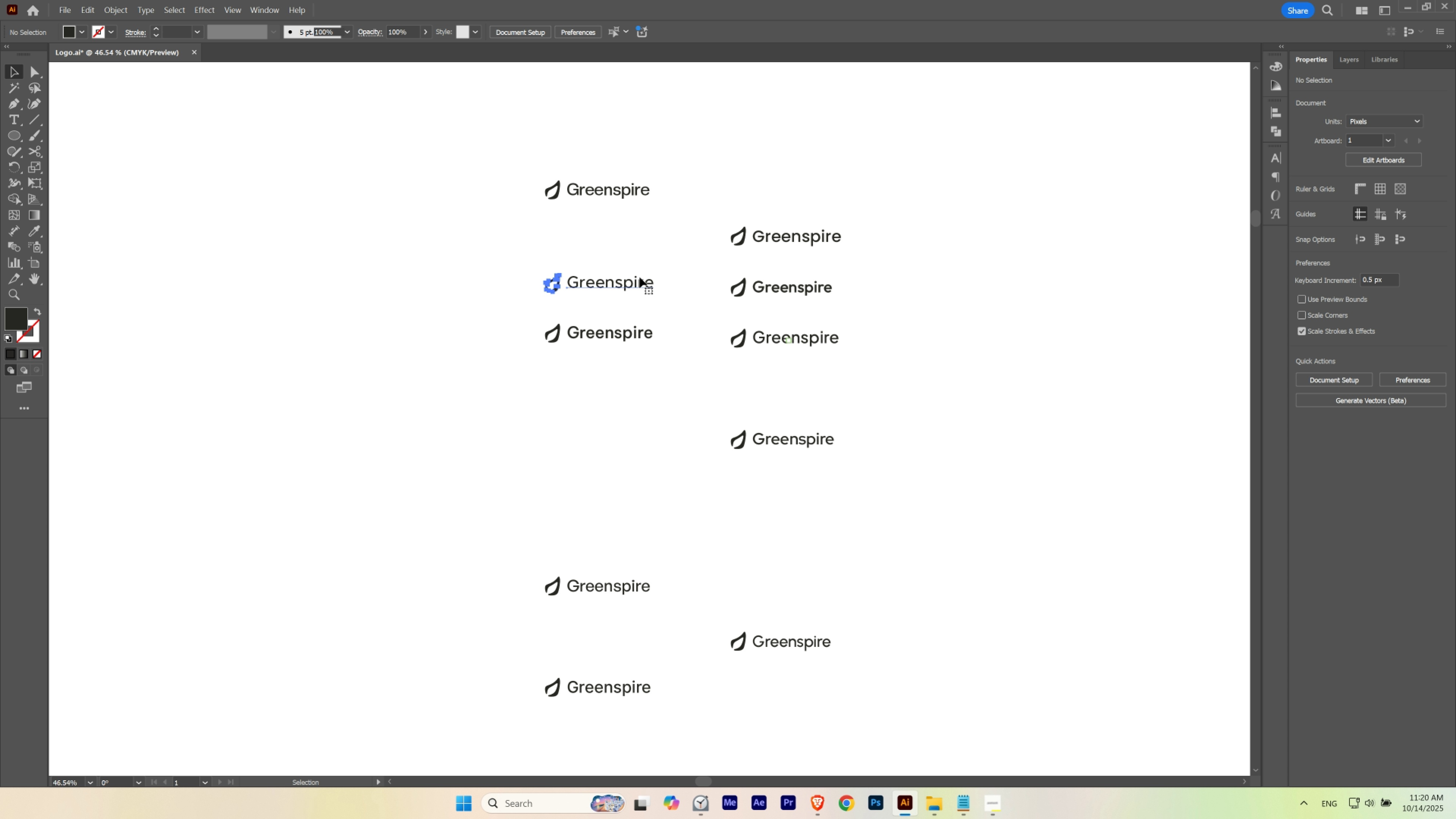 
hold_key(key=ShiftLeft, duration=1.5)
 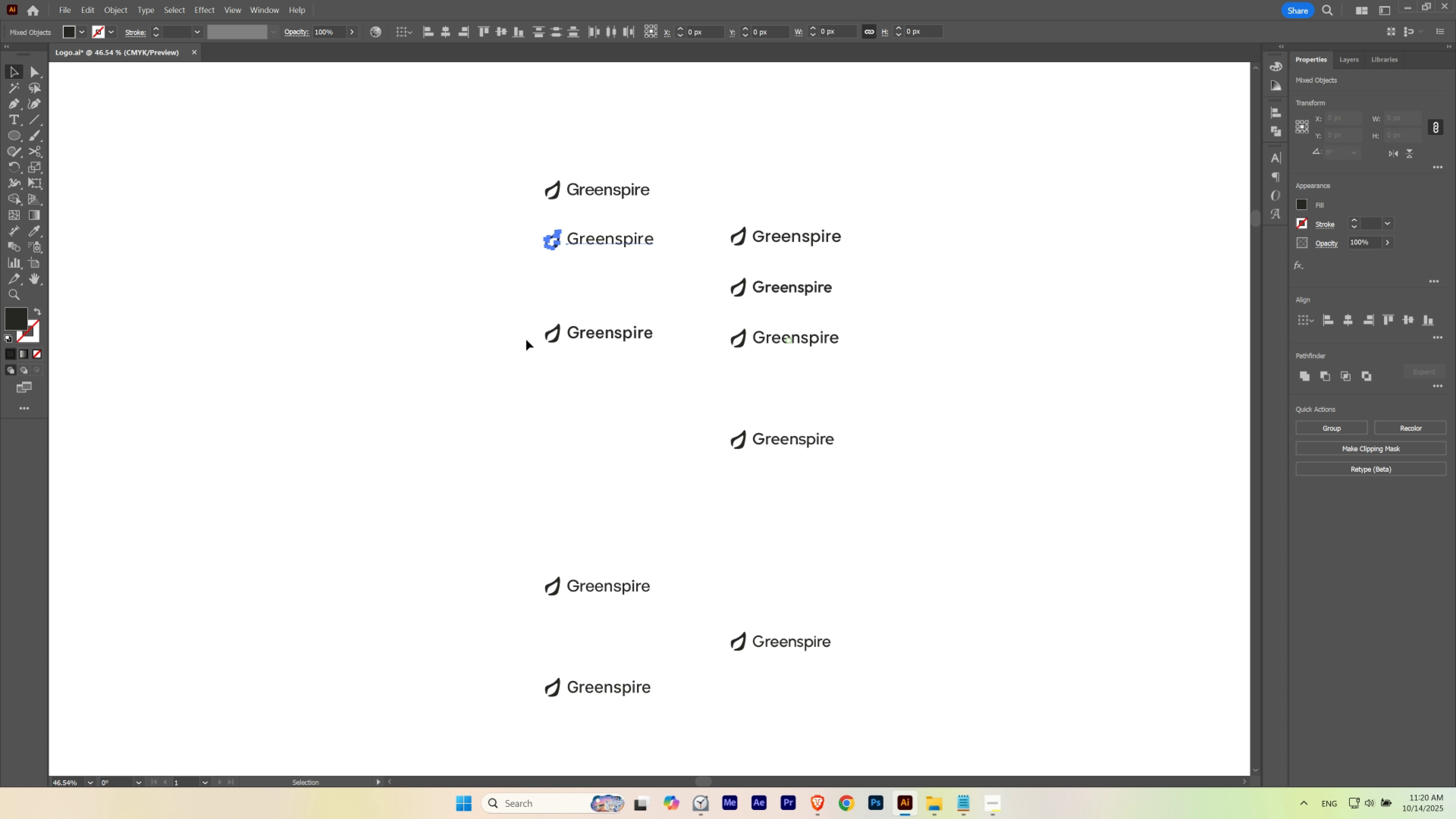 
hold_key(key=ShiftLeft, duration=0.49)
 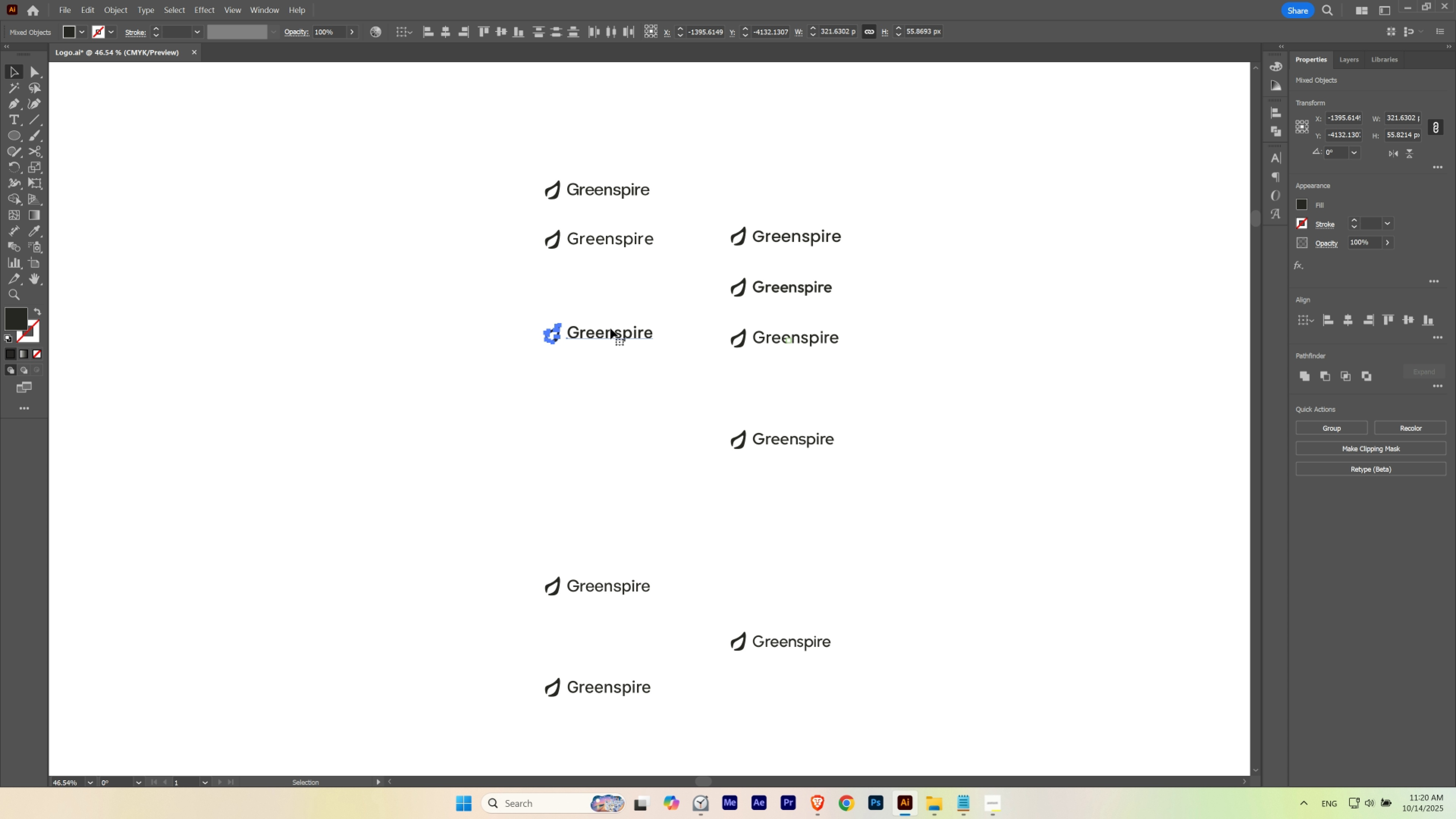 
hold_key(key=ShiftLeft, duration=1.25)
 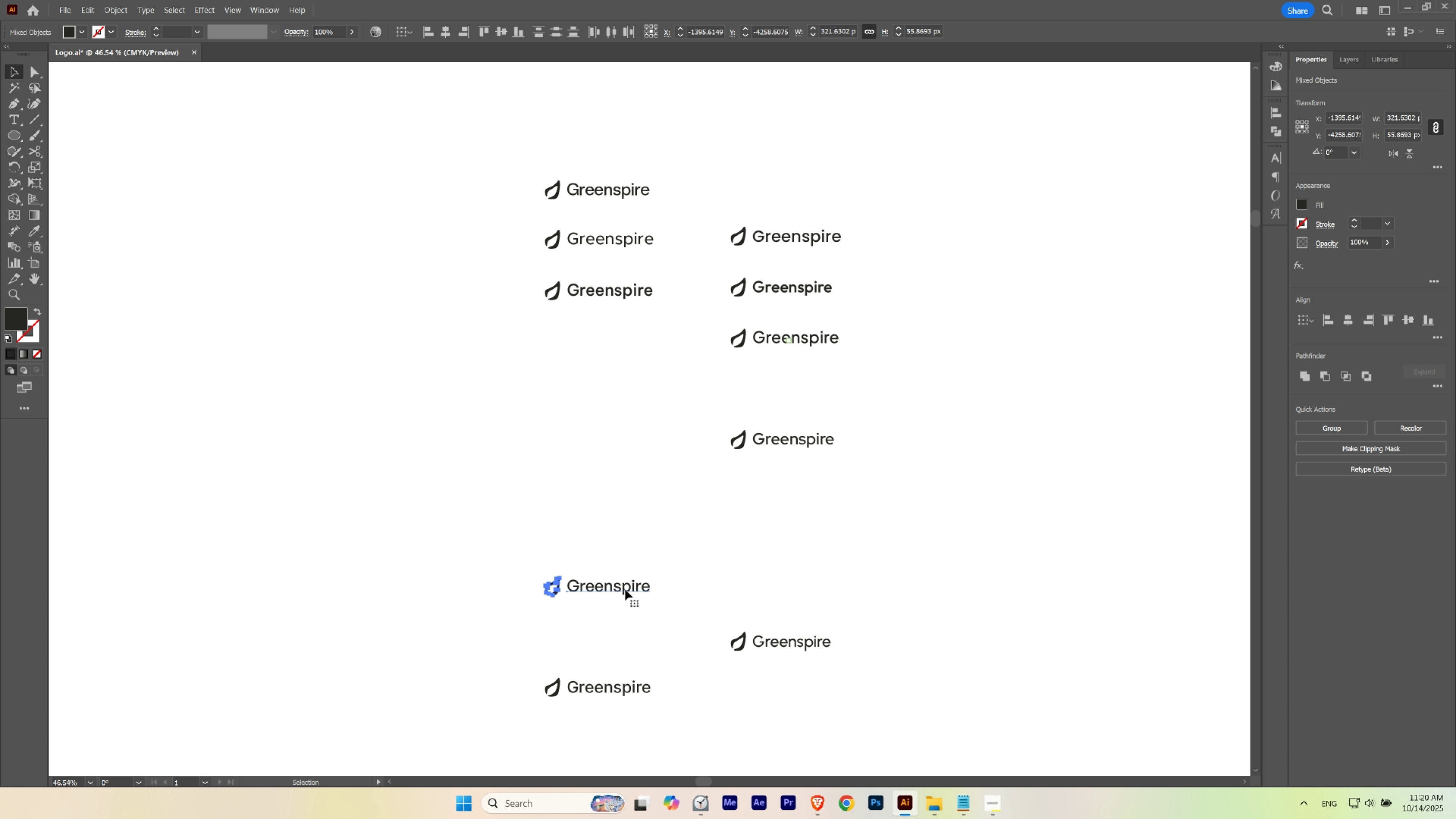 
hold_key(key=ShiftLeft, duration=1.5)
 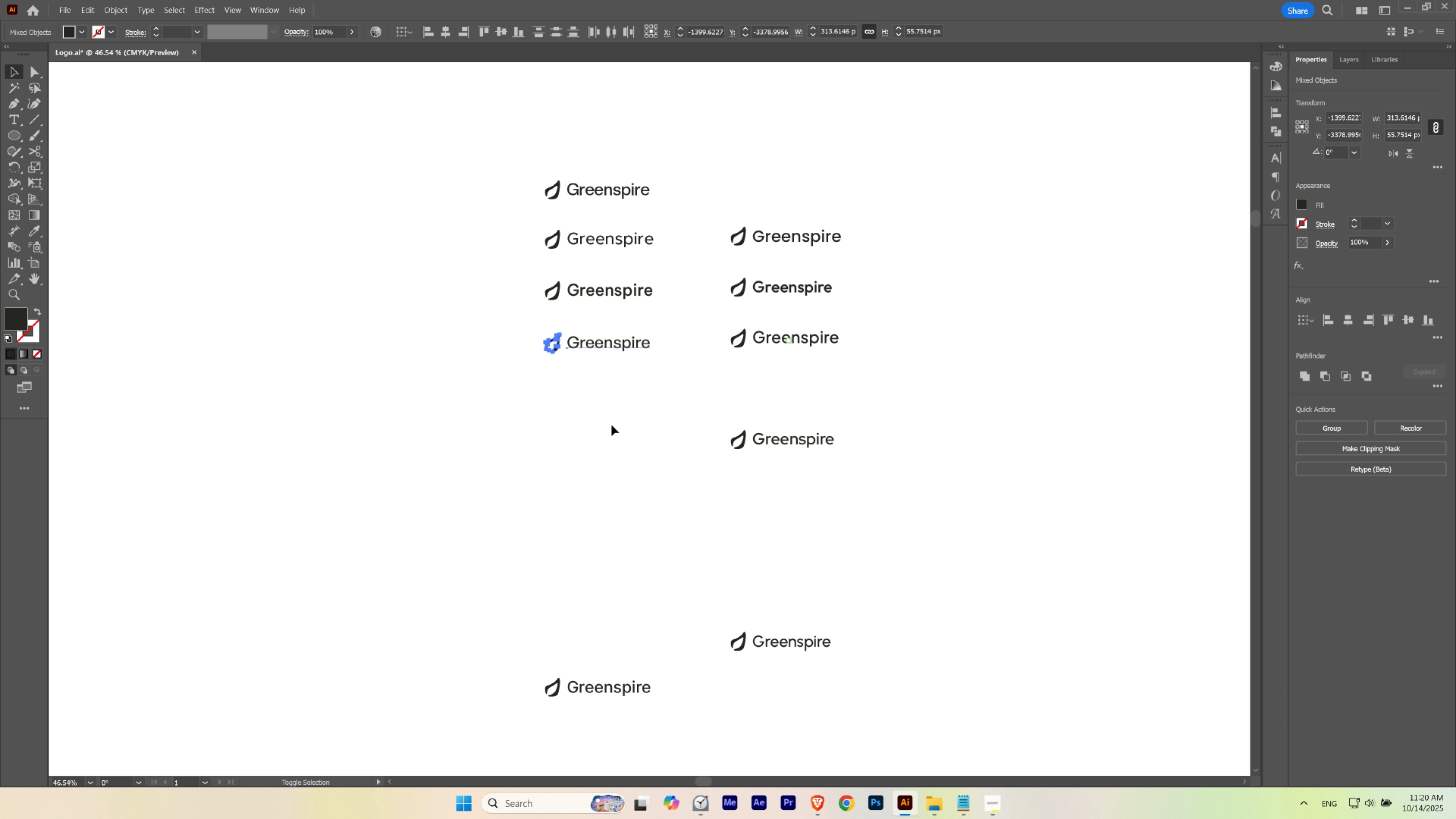 
hold_key(key=ShiftLeft, duration=0.6)
 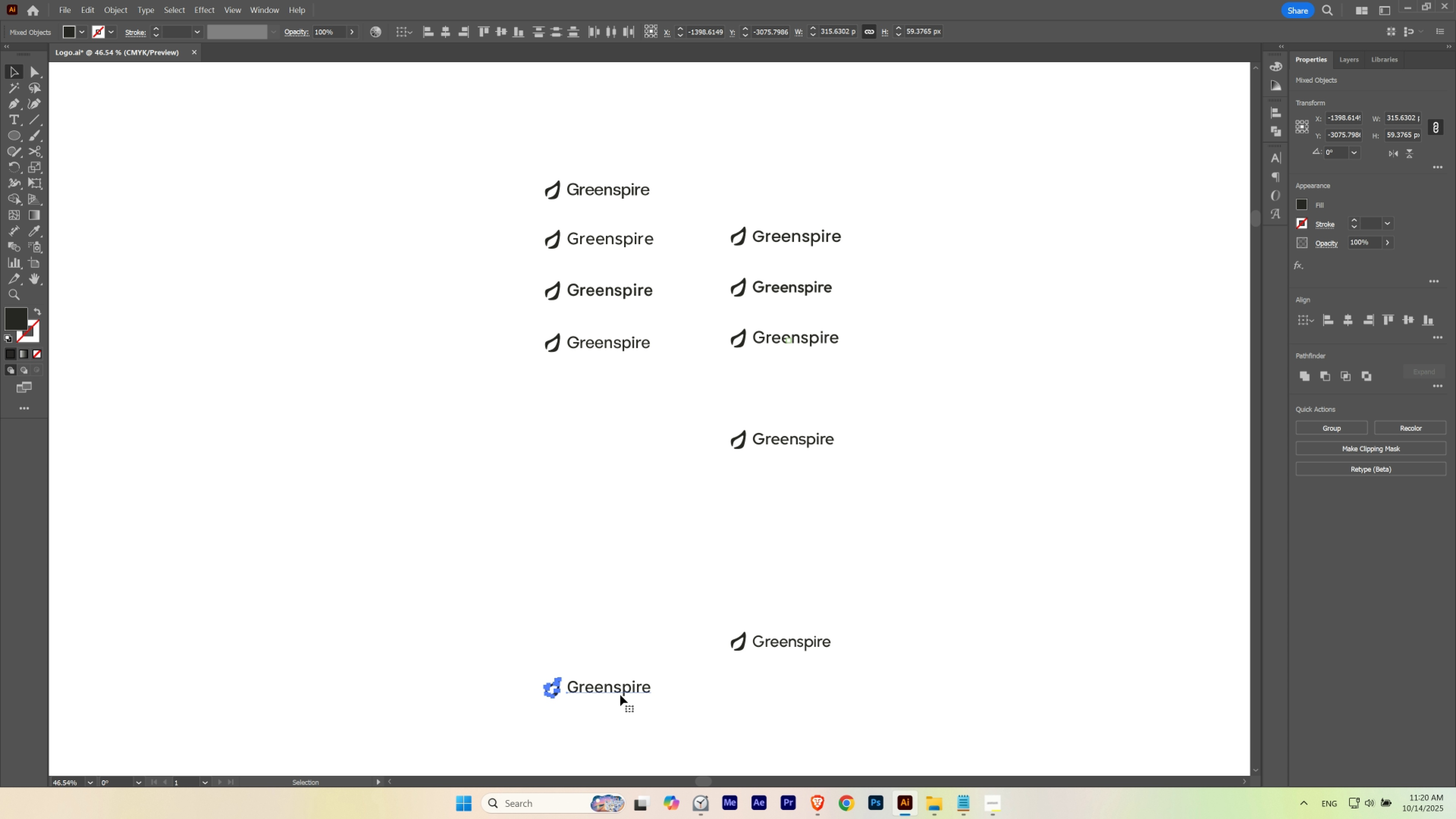 
hold_key(key=ShiftLeft, duration=1.52)
 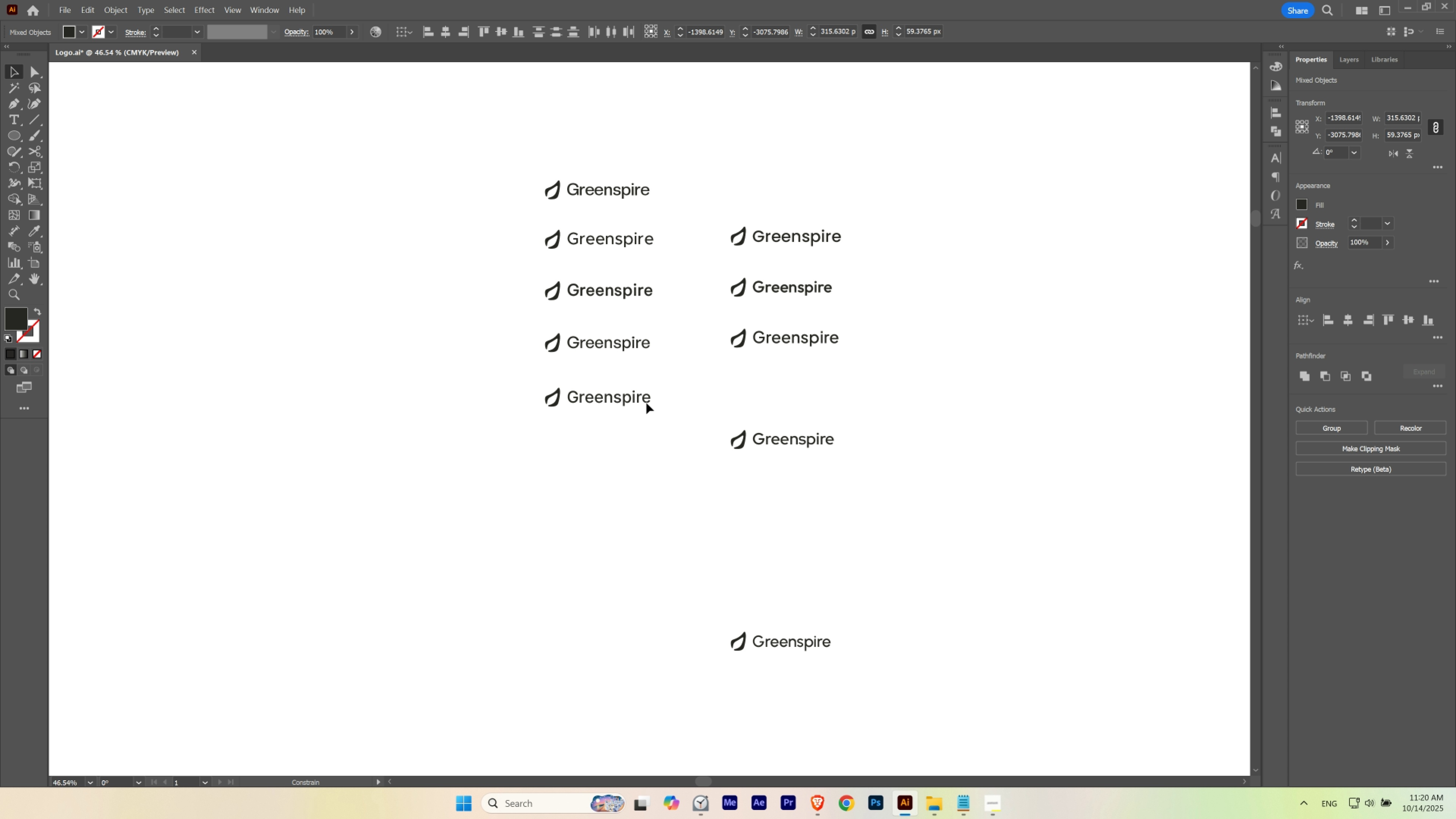 
hold_key(key=ShiftLeft, duration=1.52)
 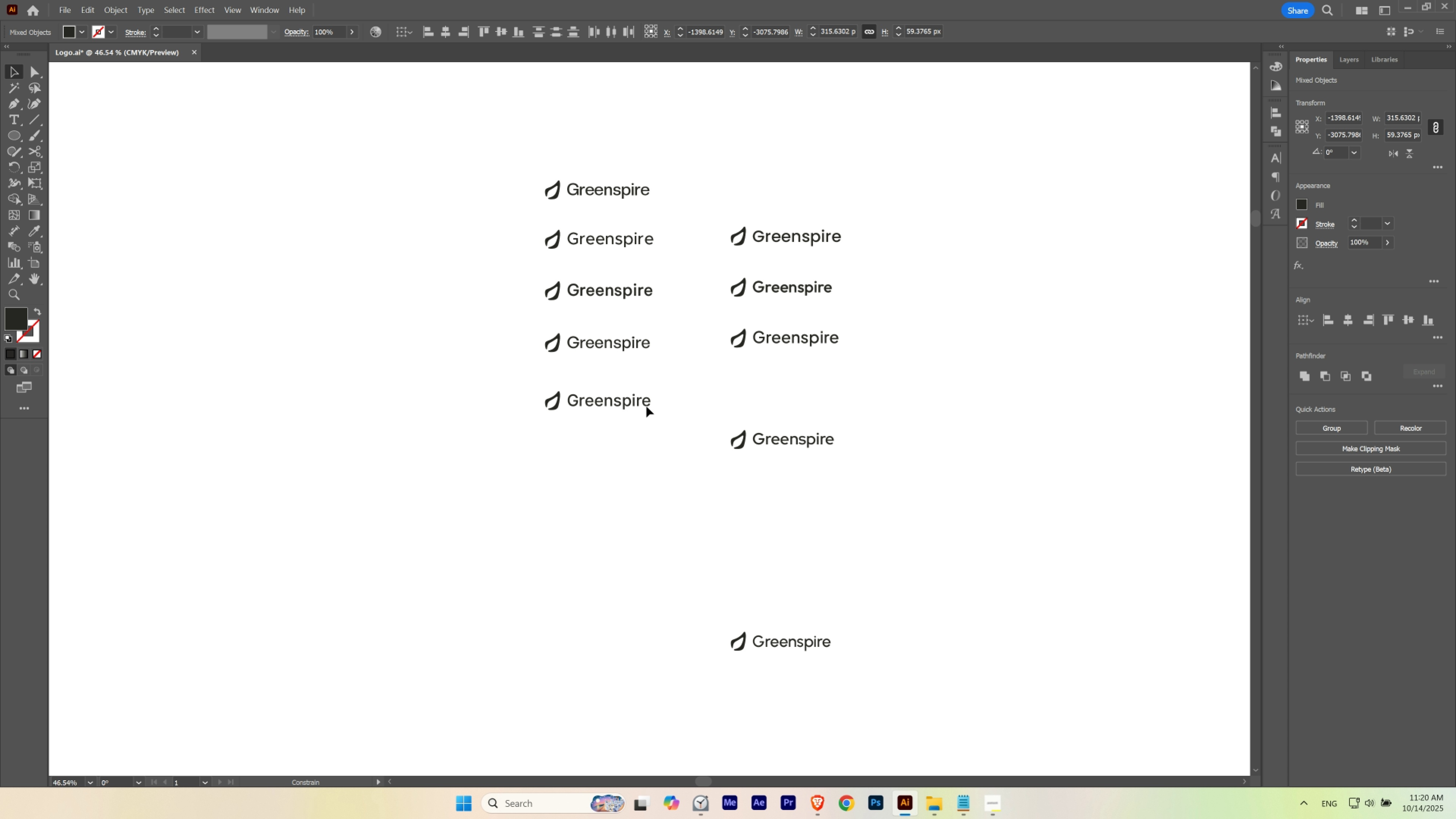 
hold_key(key=ShiftLeft, duration=0.8)
 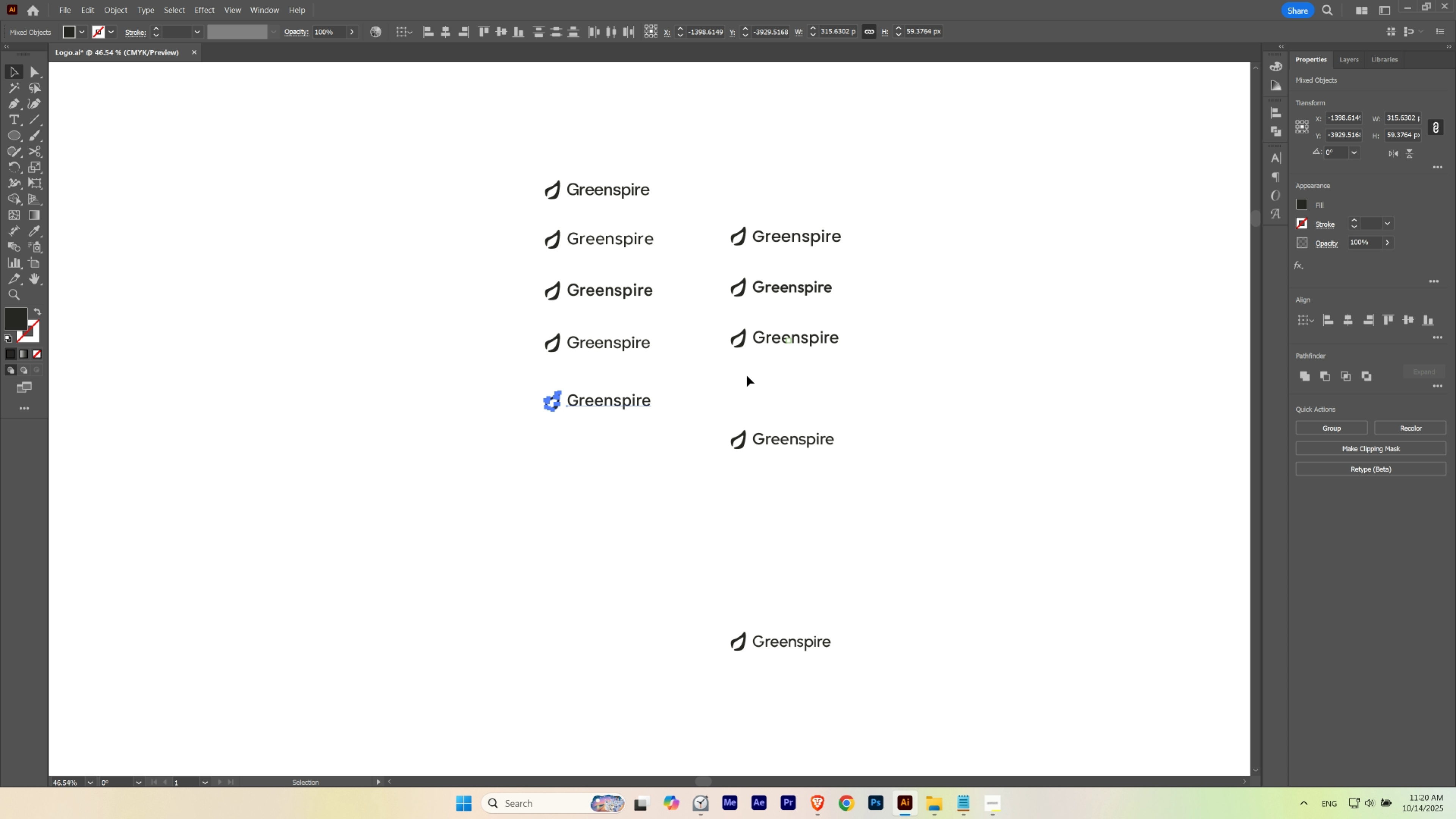 
left_click([747, 376])
 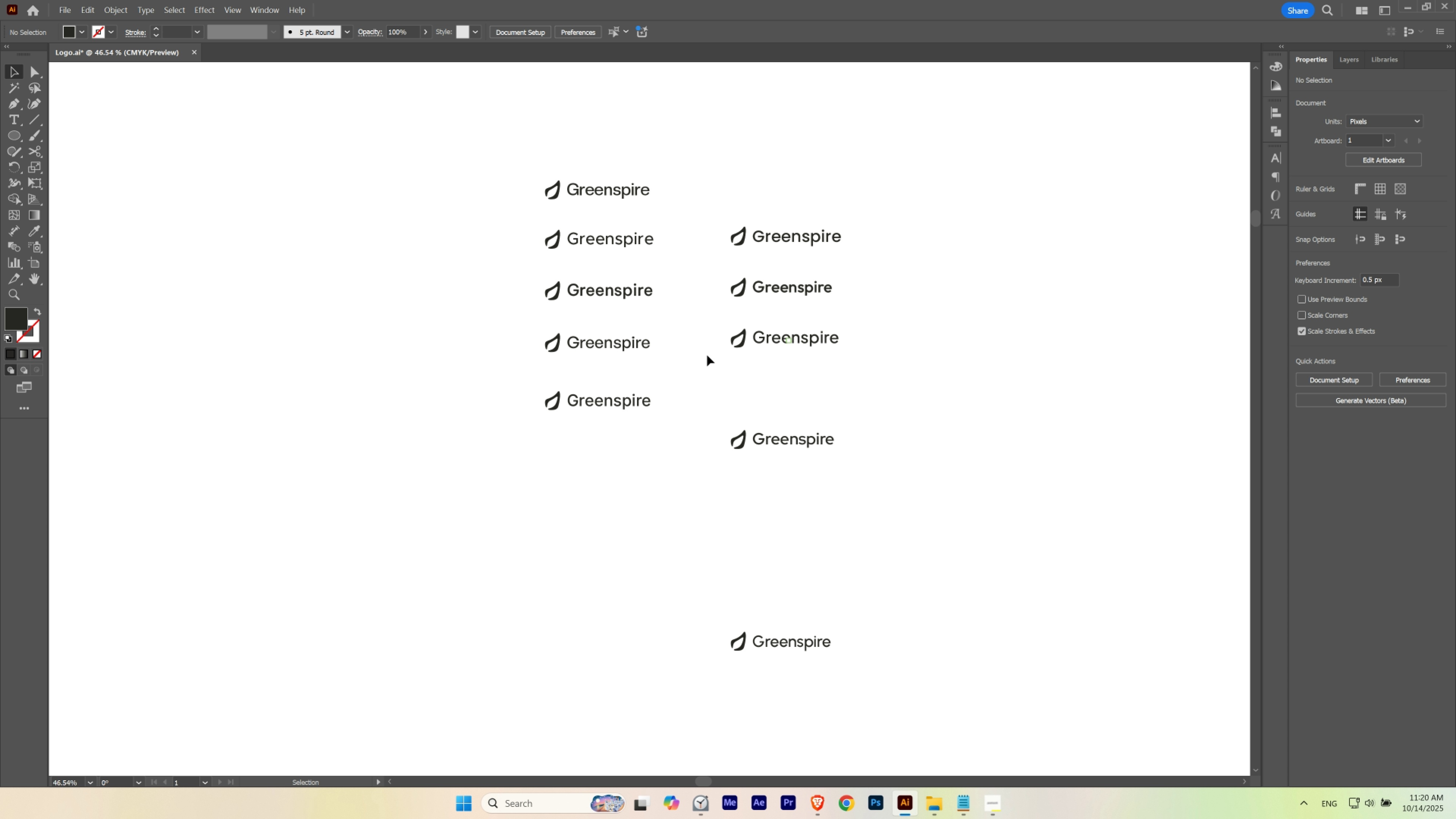 
hold_key(key=ShiftLeft, duration=1.5)
 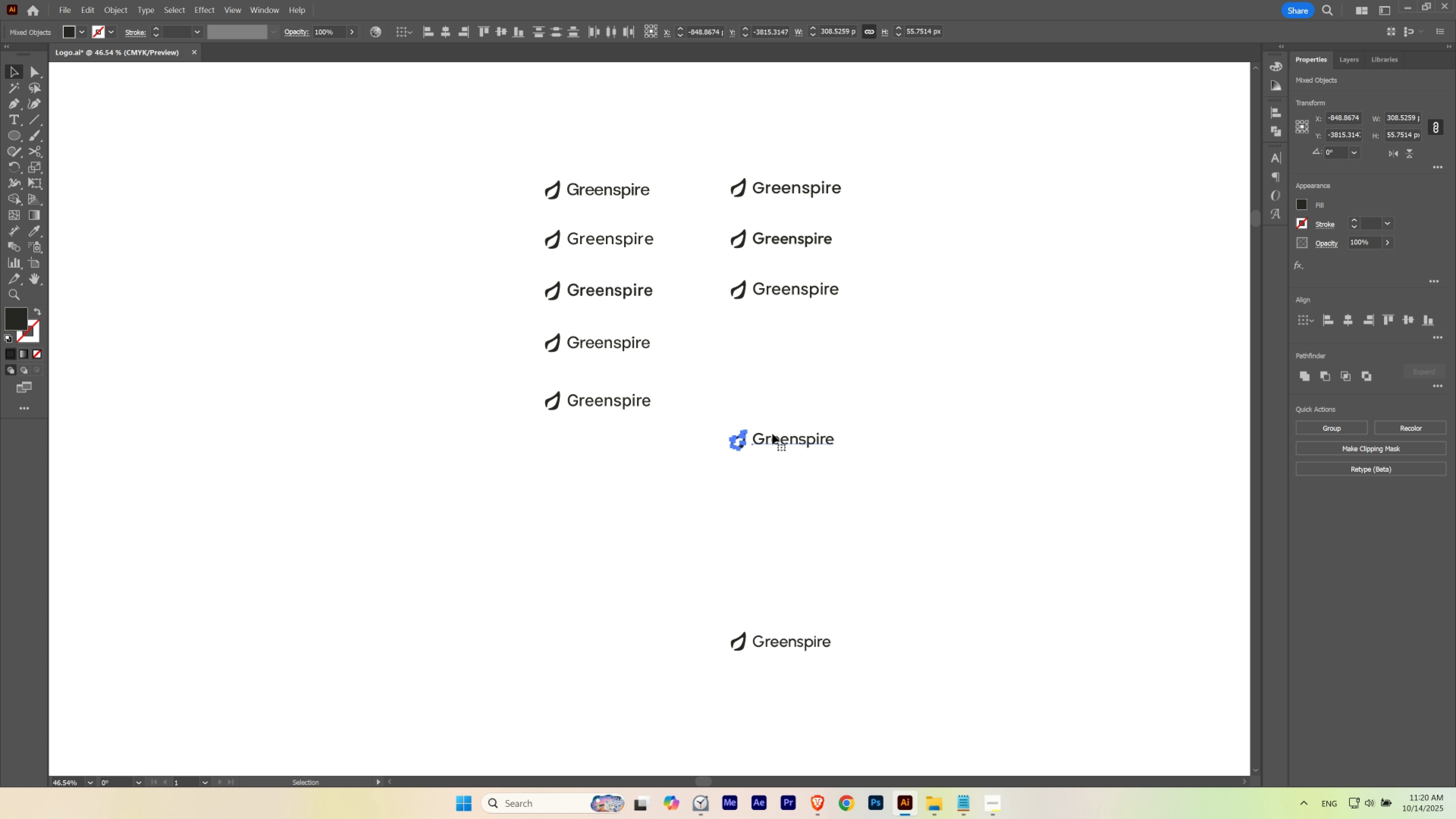 
hold_key(key=ShiftLeft, duration=1.46)
 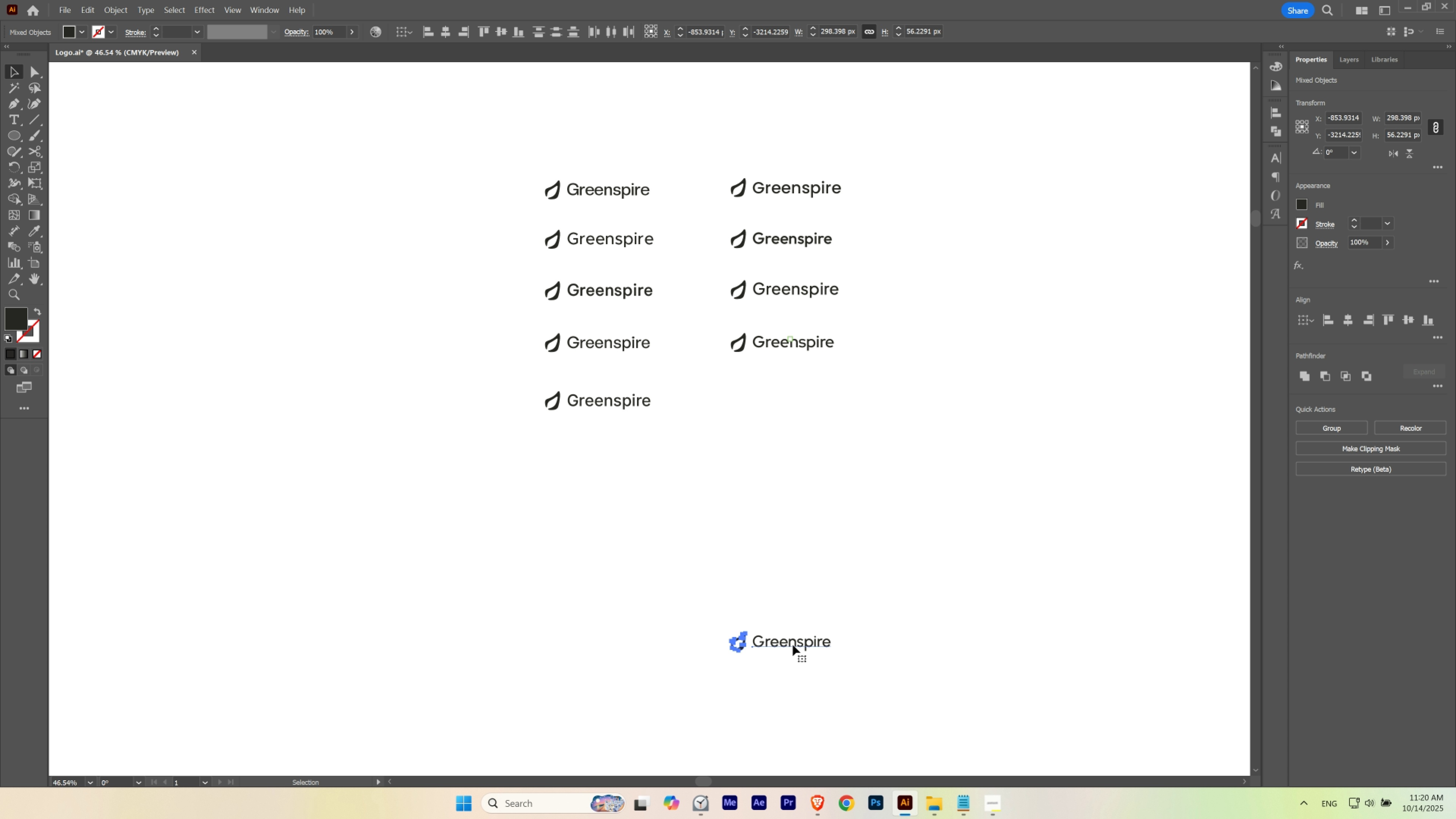 
hold_key(key=ShiftLeft, duration=1.54)
 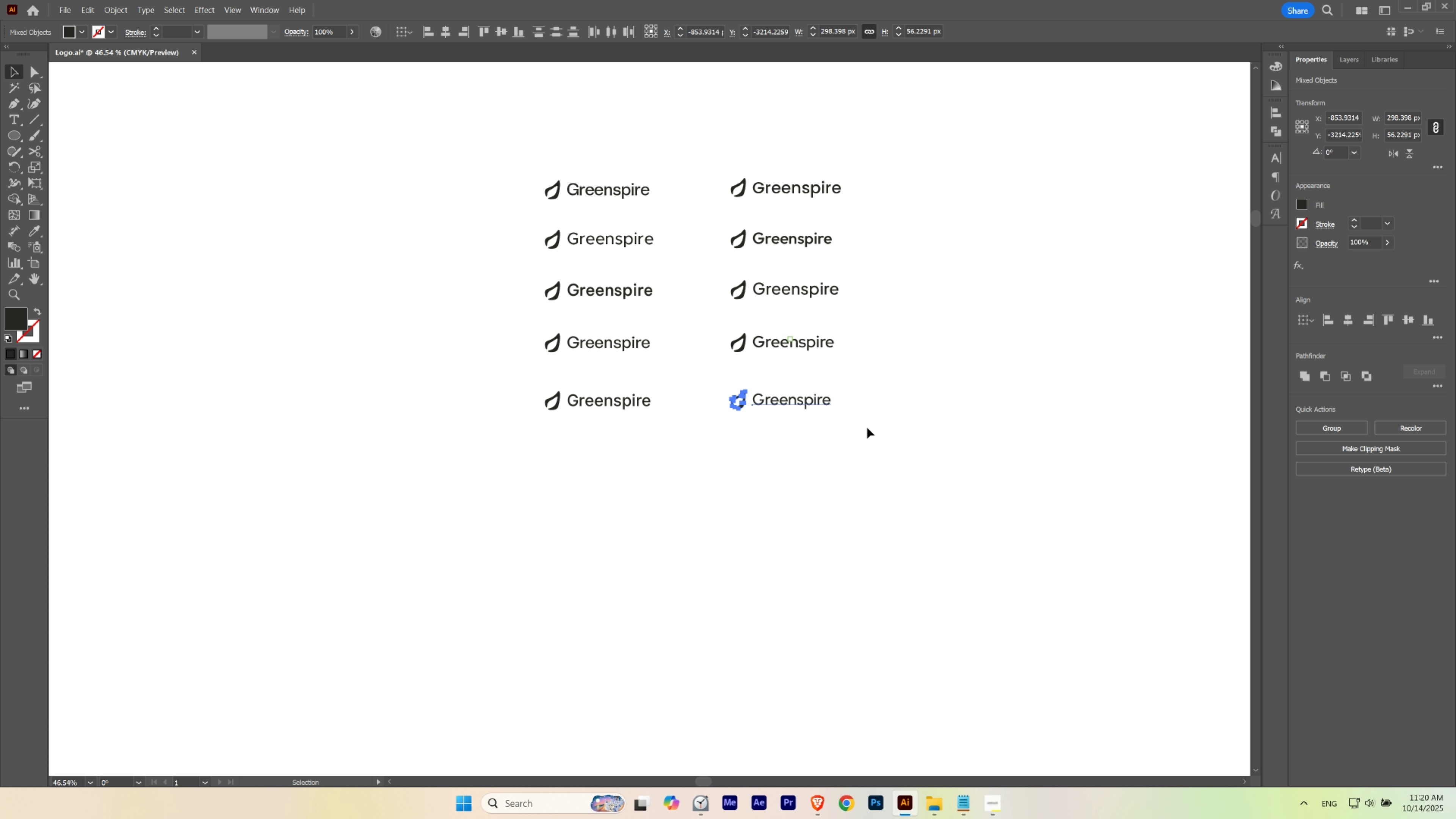 
hold_key(key=ShiftLeft, duration=0.46)
 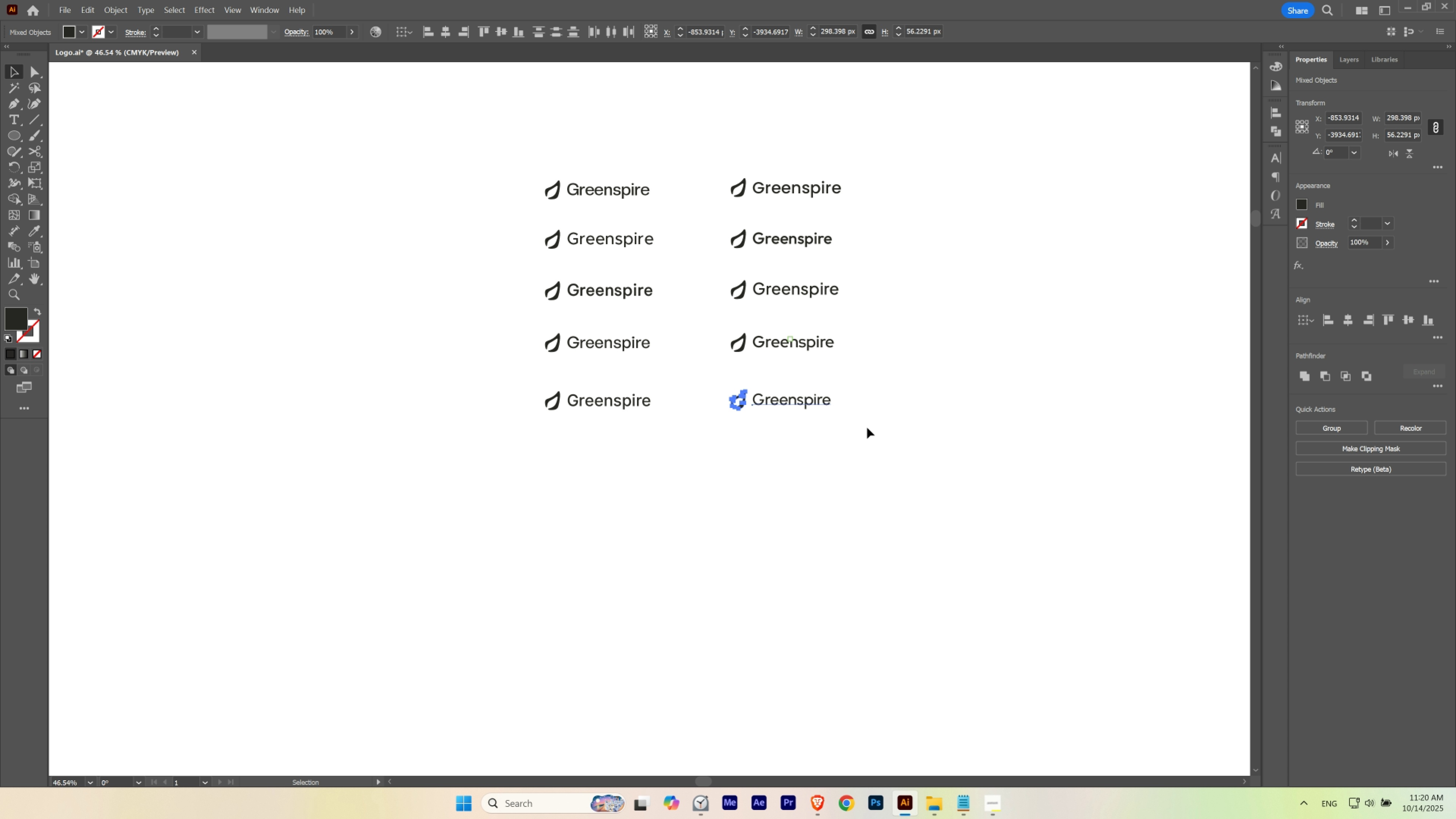 
left_click([867, 428])
 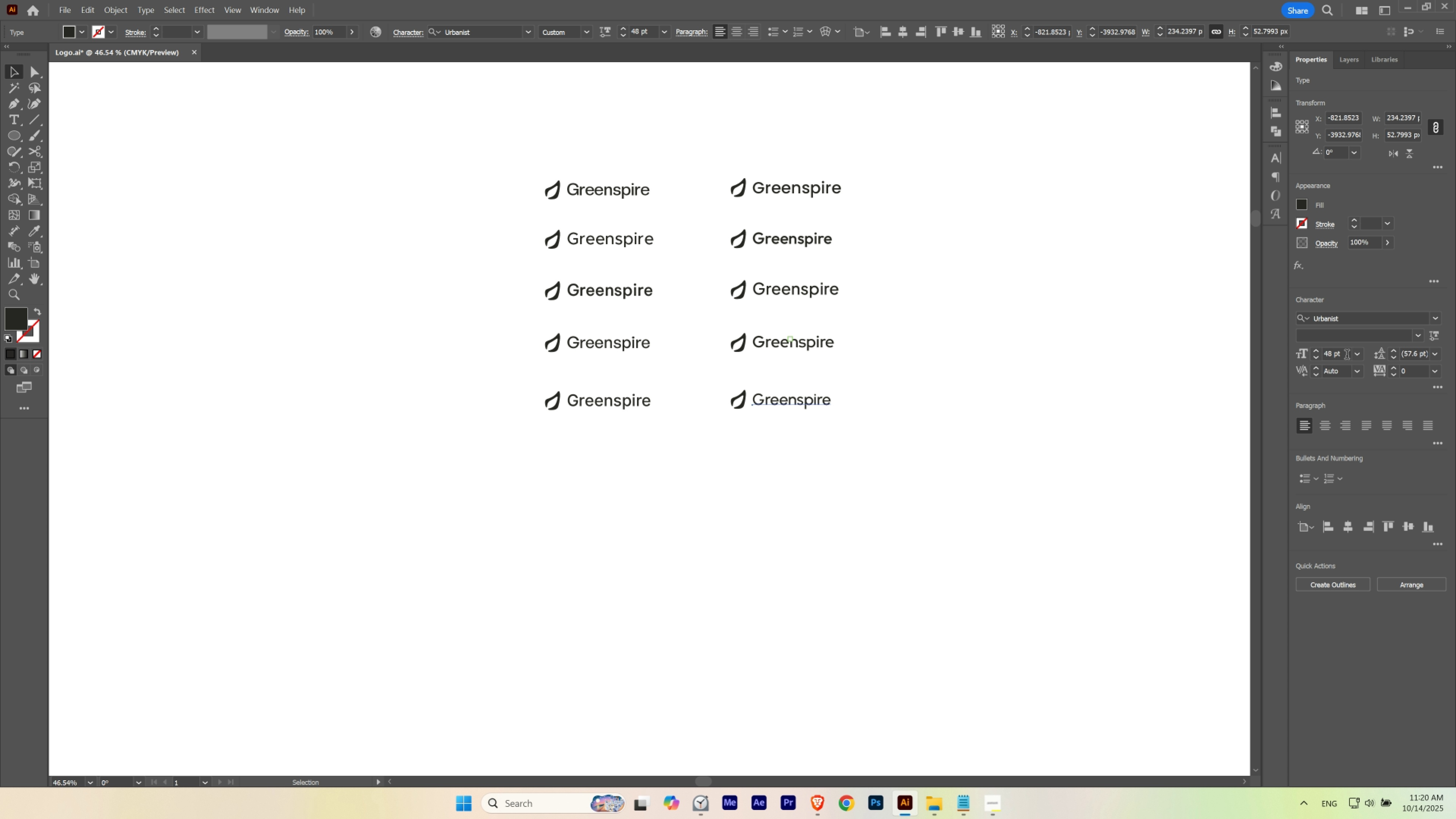 
scroll: coordinate [1323, 359], scroll_direction: up, amount: 2.0
 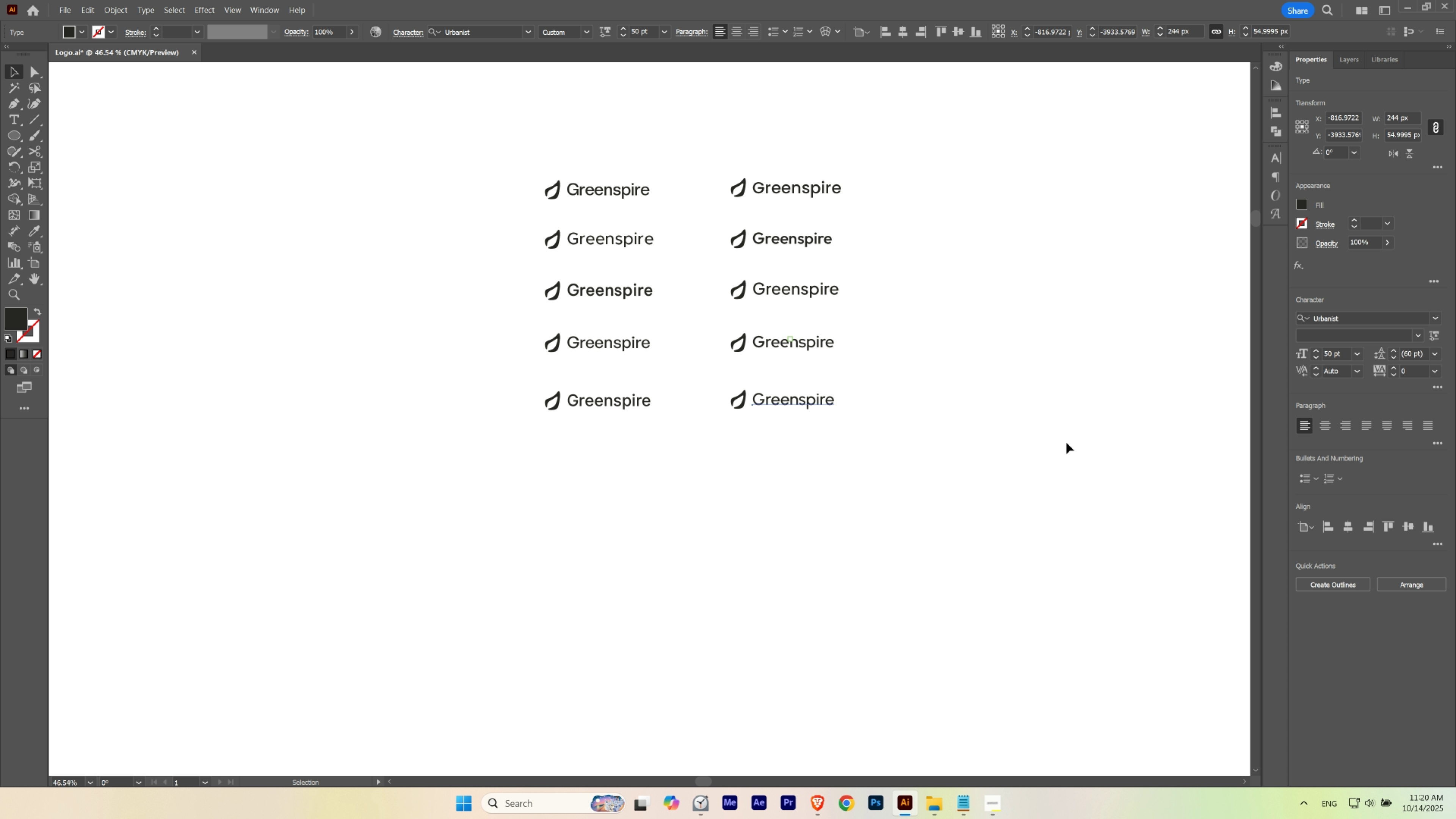 
key(Control+ControlLeft)
 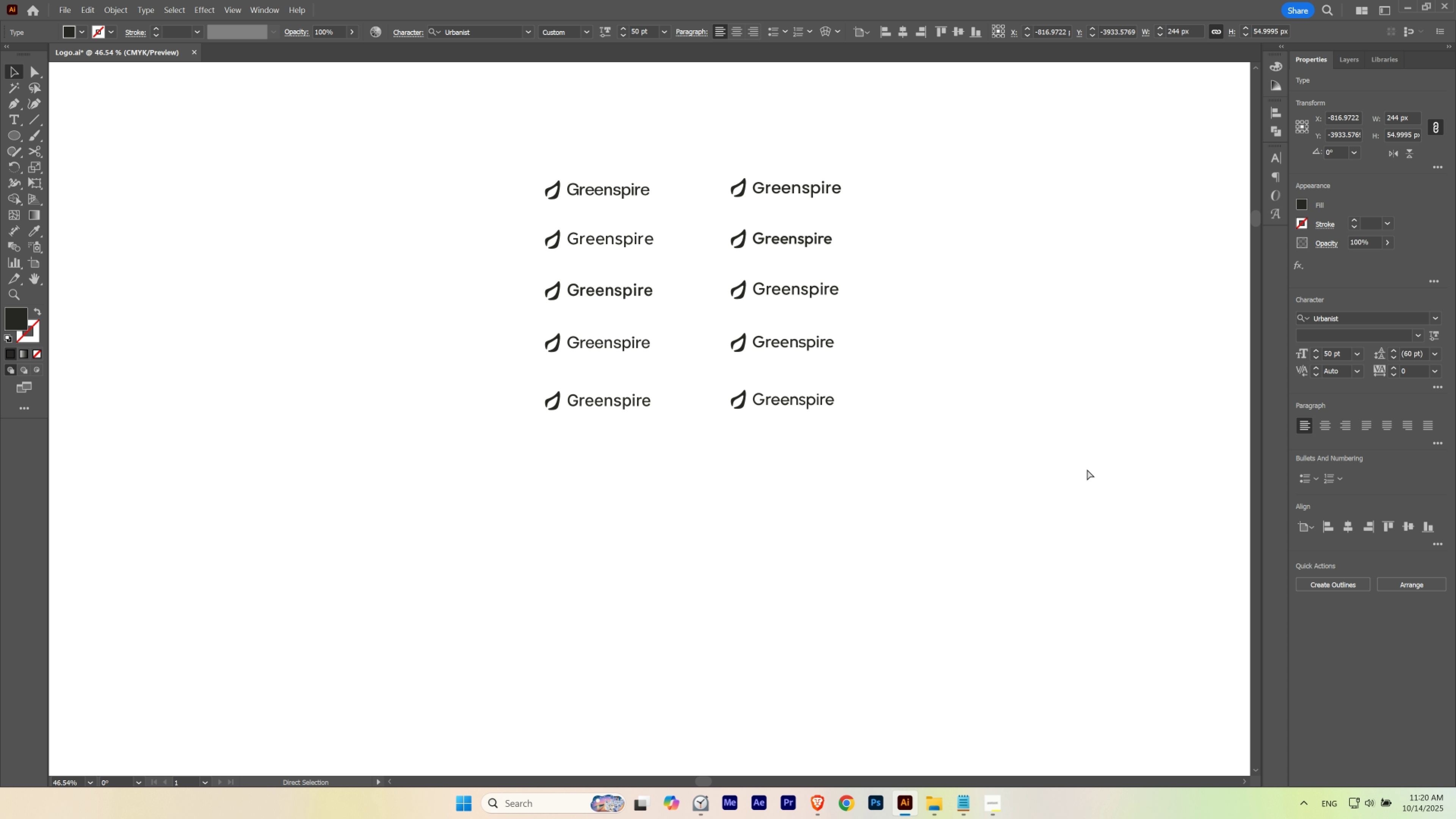 
key(Control+H)
 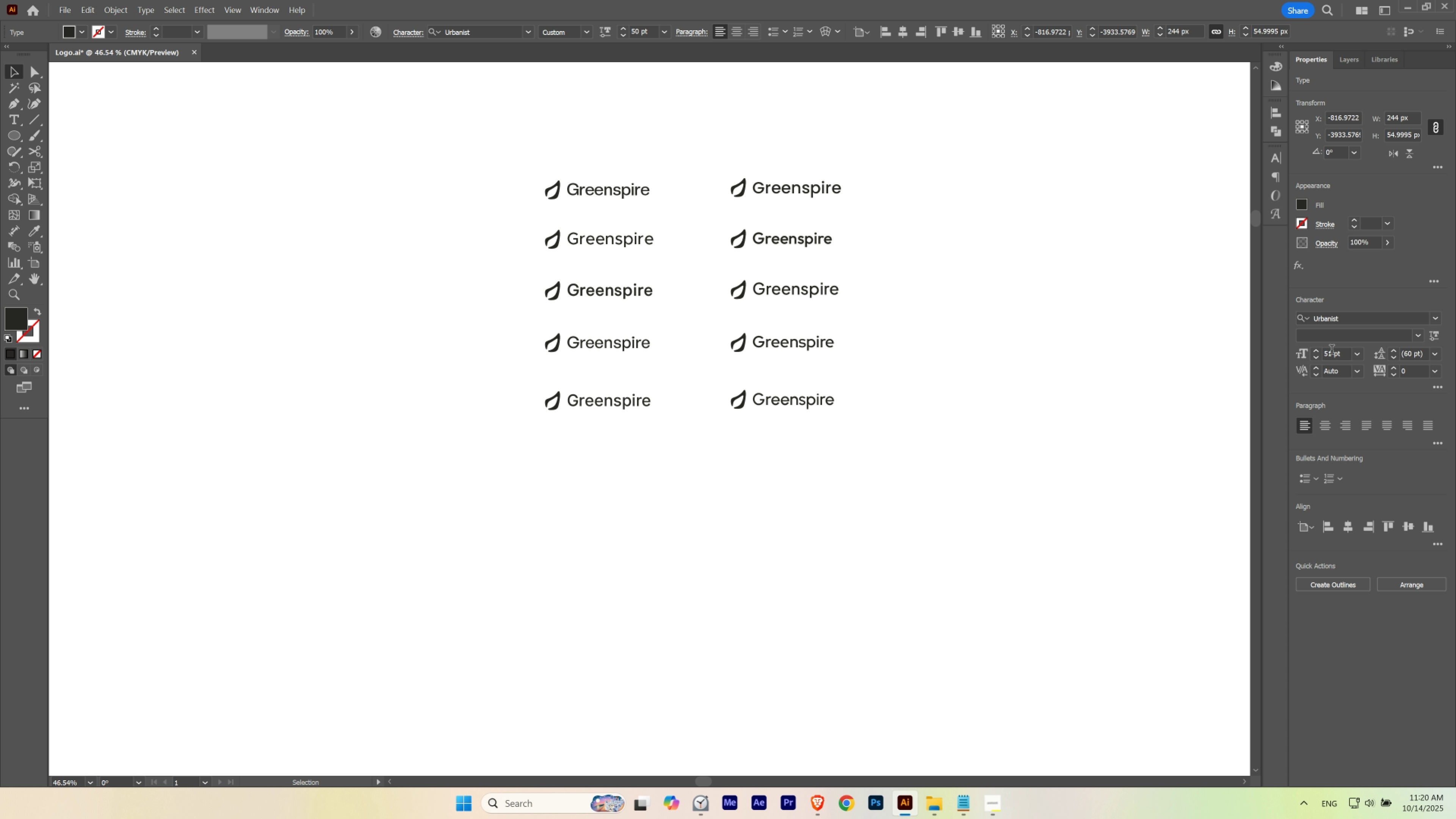 
scroll: coordinate [1331, 351], scroll_direction: up, amount: 1.0
 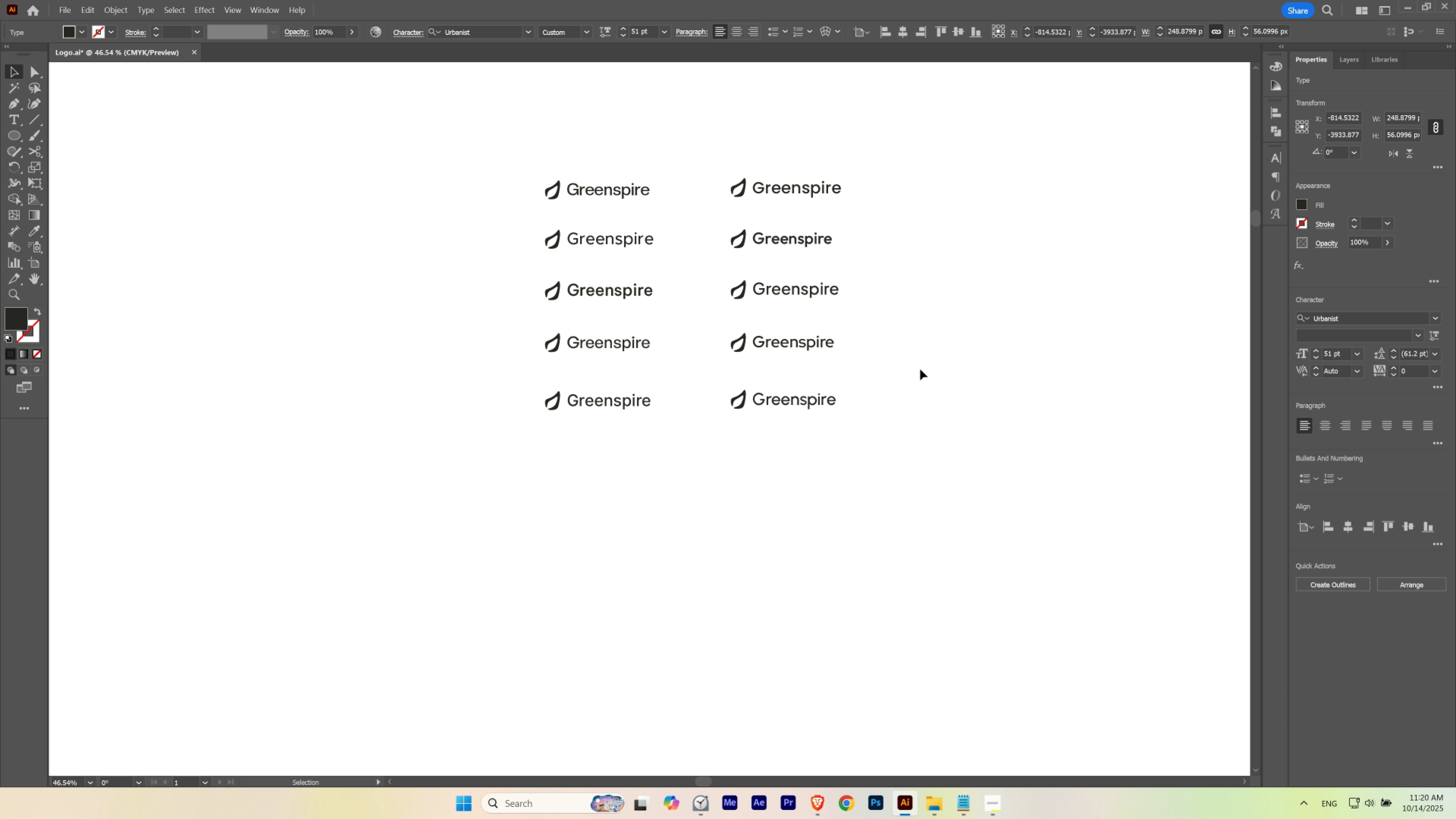 
left_click([878, 370])
 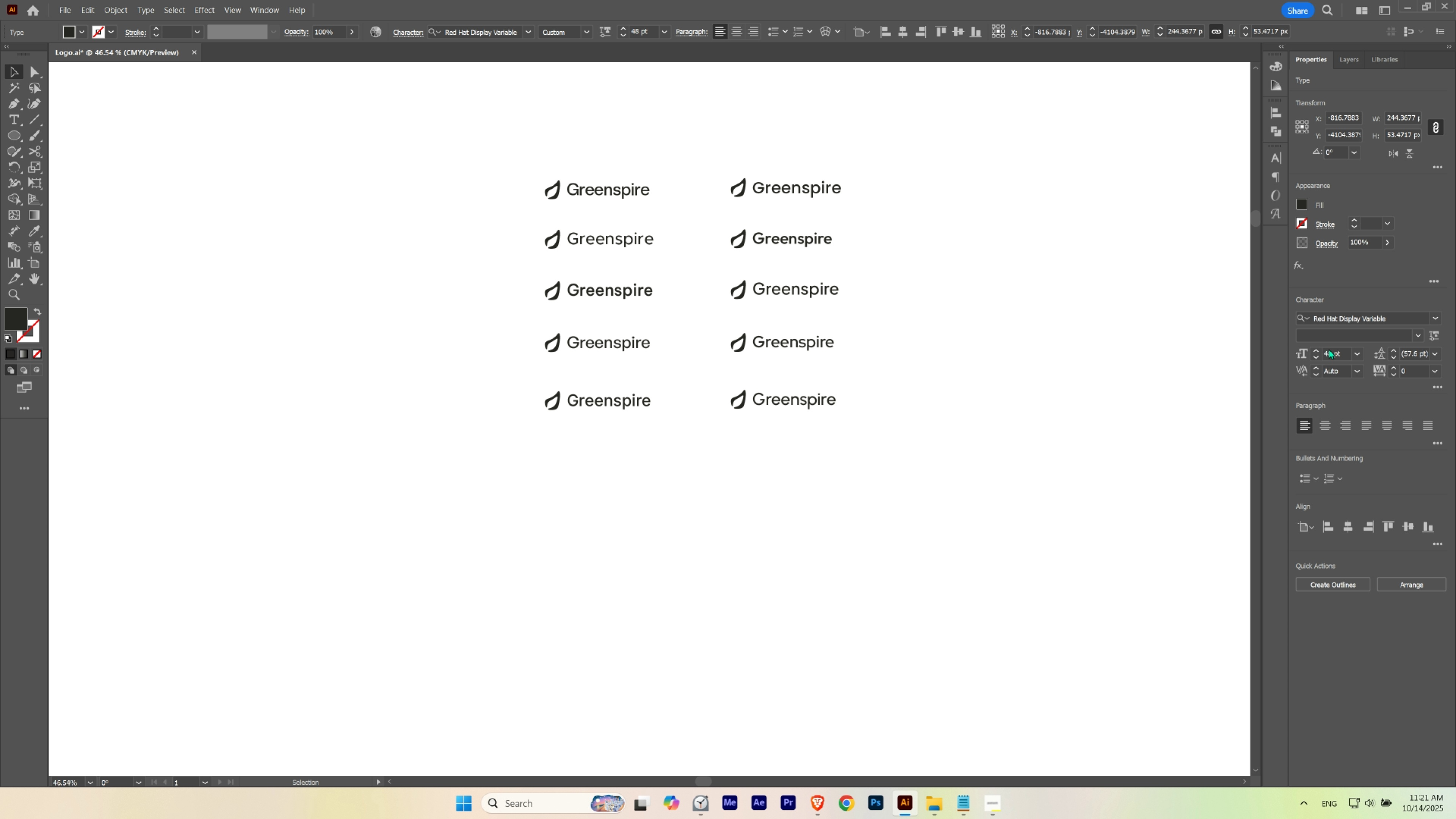 
scroll: coordinate [1329, 352], scroll_direction: up, amount: 1.0
 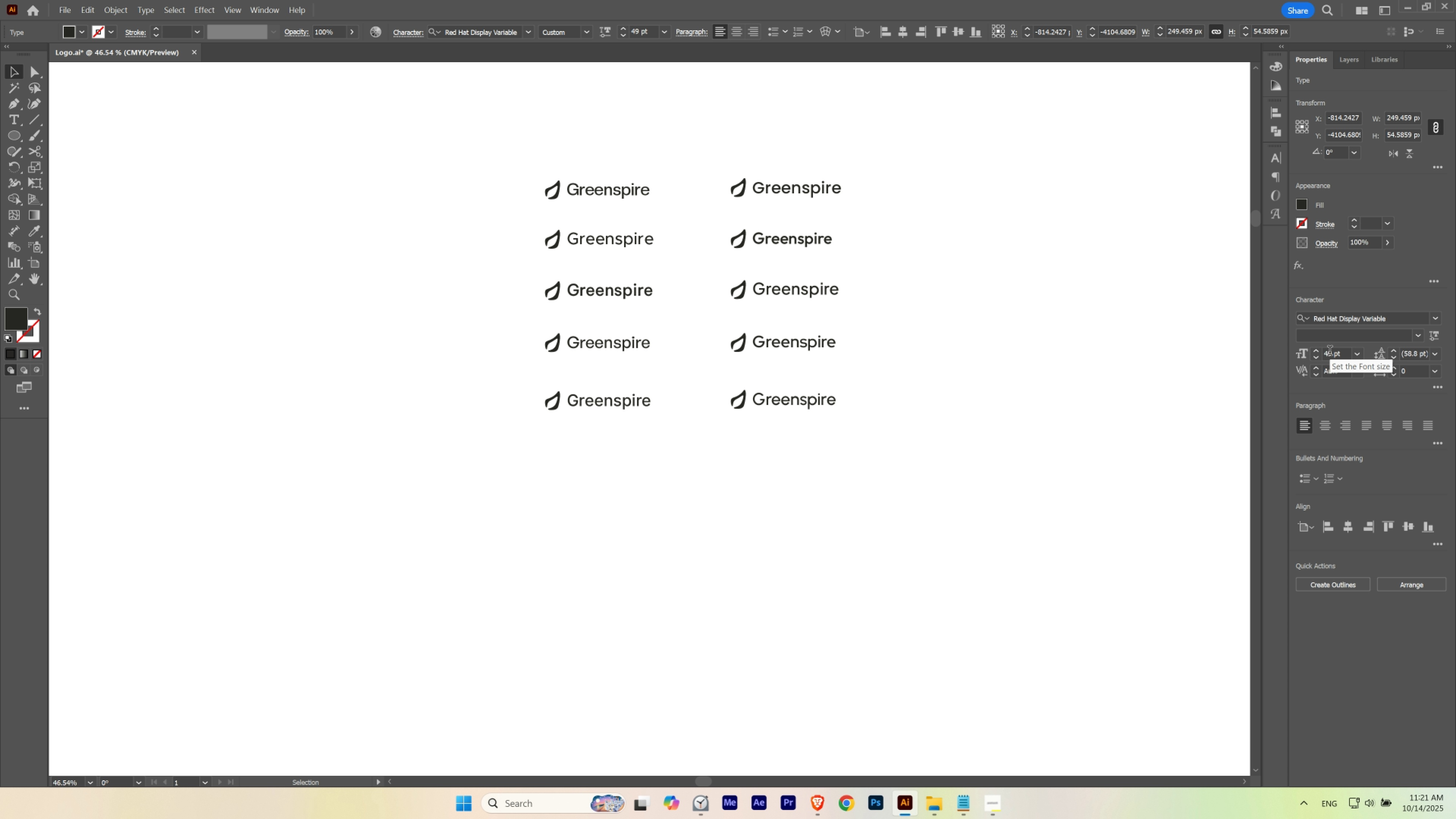 
scroll: coordinate [1329, 352], scroll_direction: none, amount: 0.0
 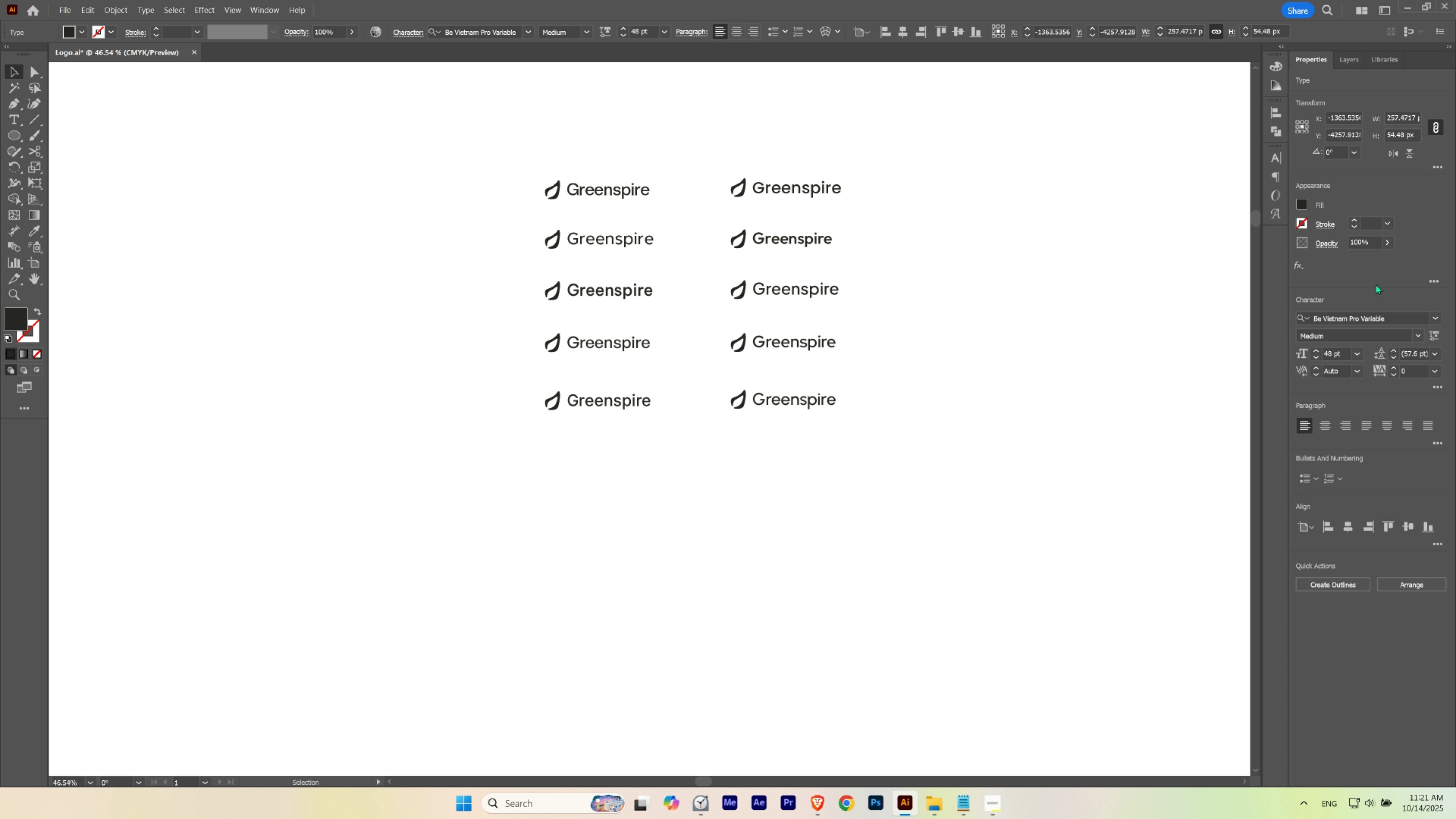 
left_click([1434, 337])
 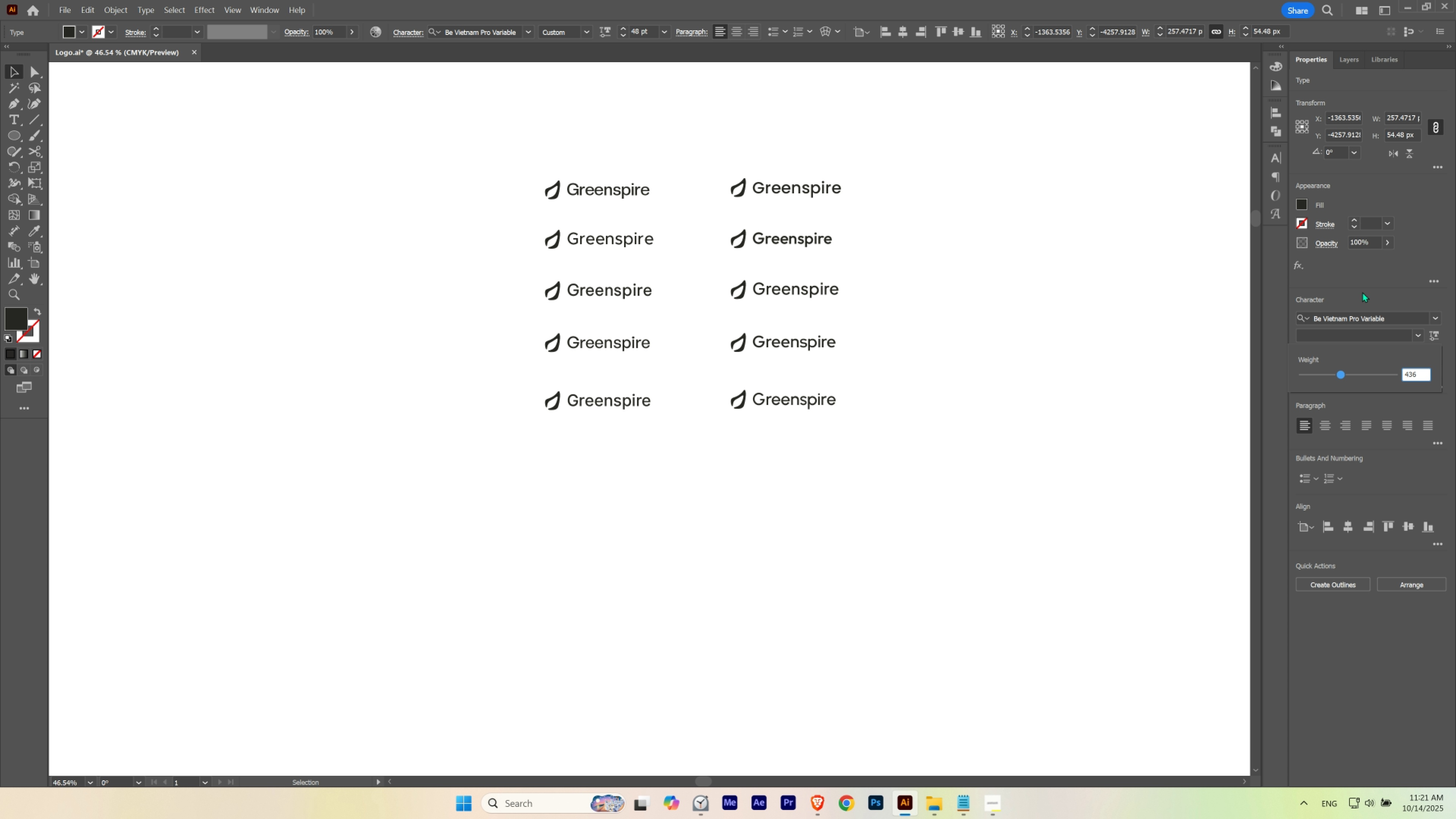 
wait(5.98)
 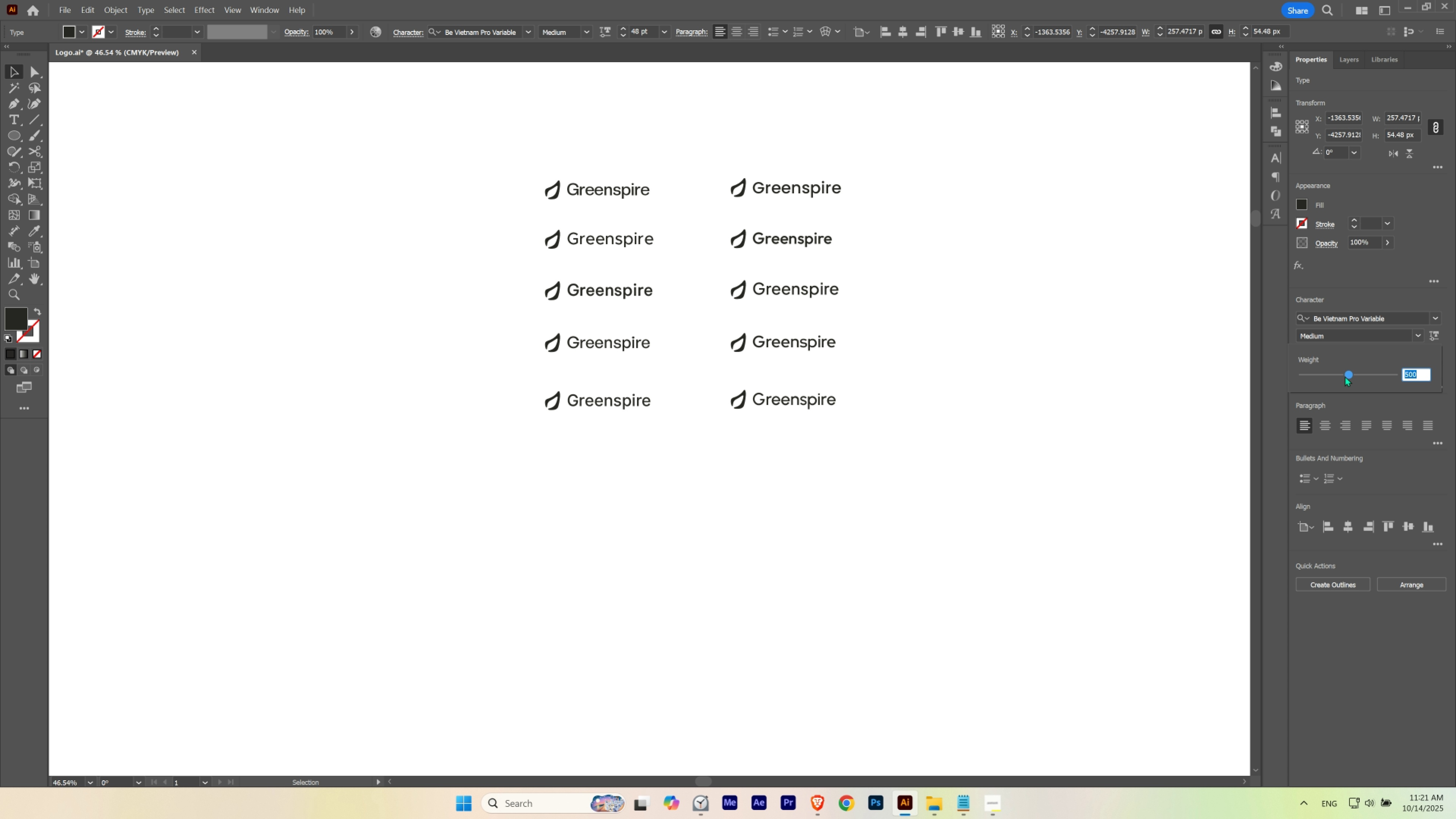 
hold_key(key=ShiftLeft, duration=1.5)
scroll: coordinate [1411, 372], scroll_direction: down, amount: 2.0
 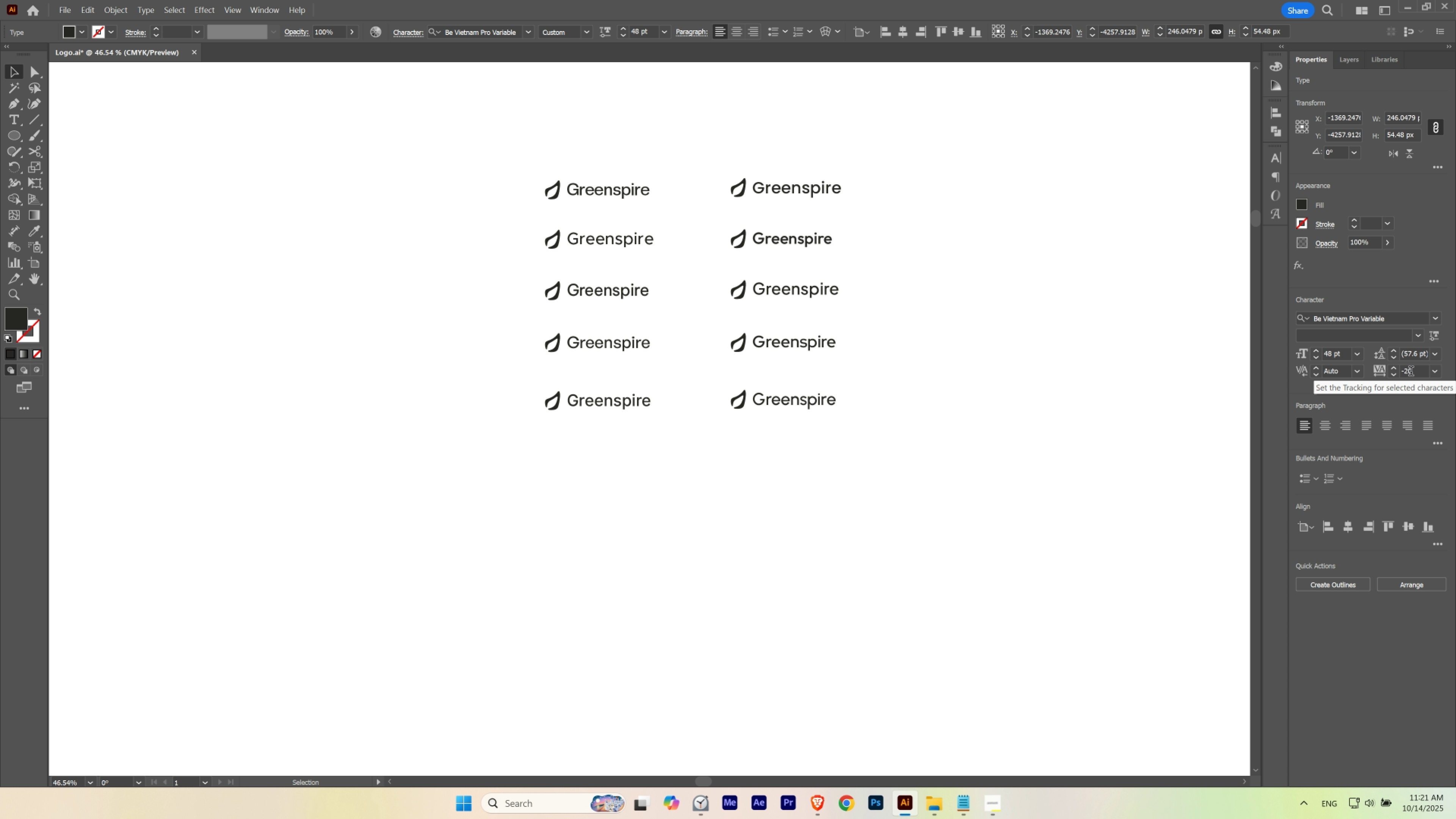 
hold_key(key=ShiftLeft, duration=1.51)
scroll: coordinate [1411, 372], scroll_direction: none, amount: 0.0
 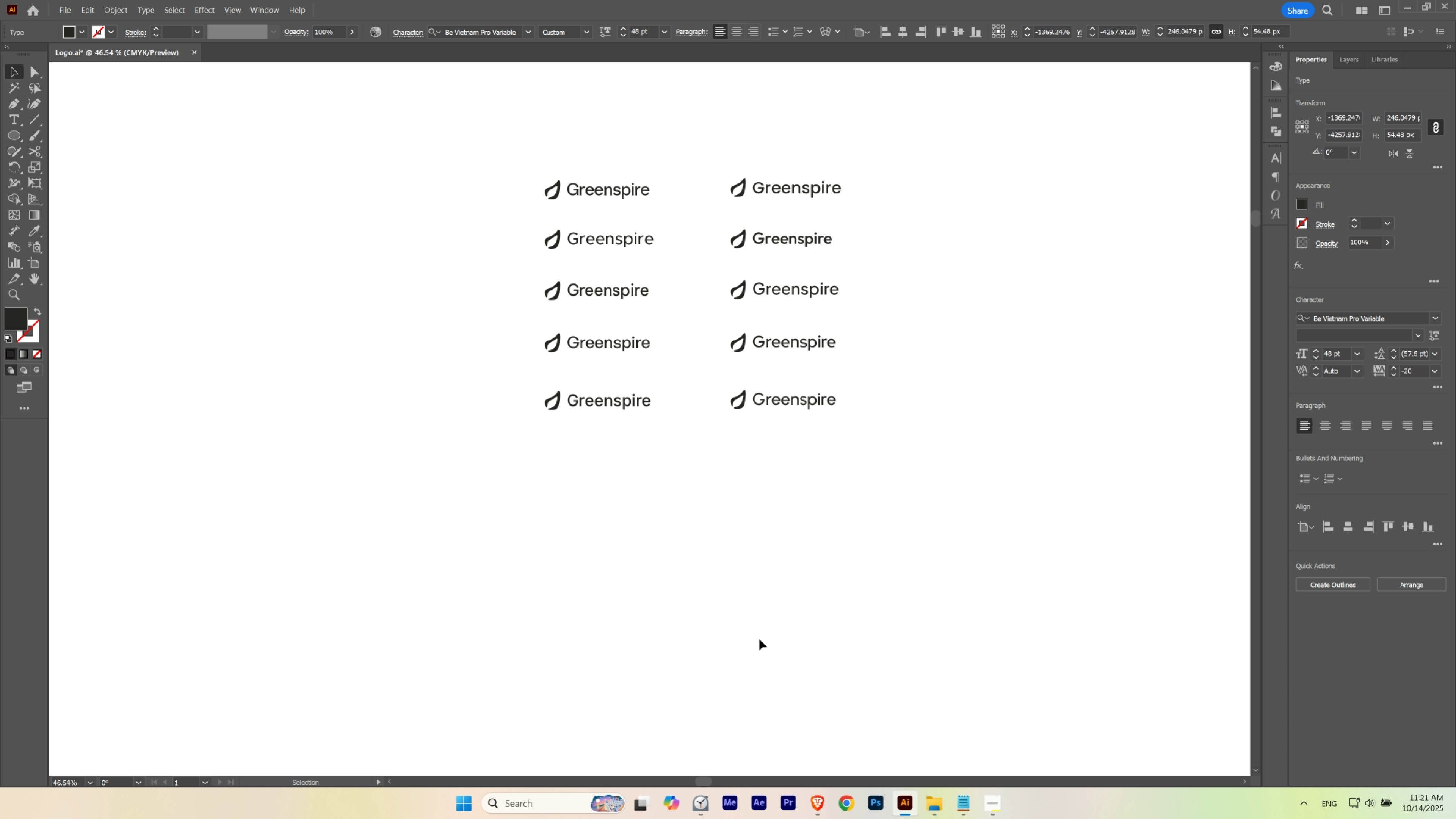 
left_click([724, 605])
 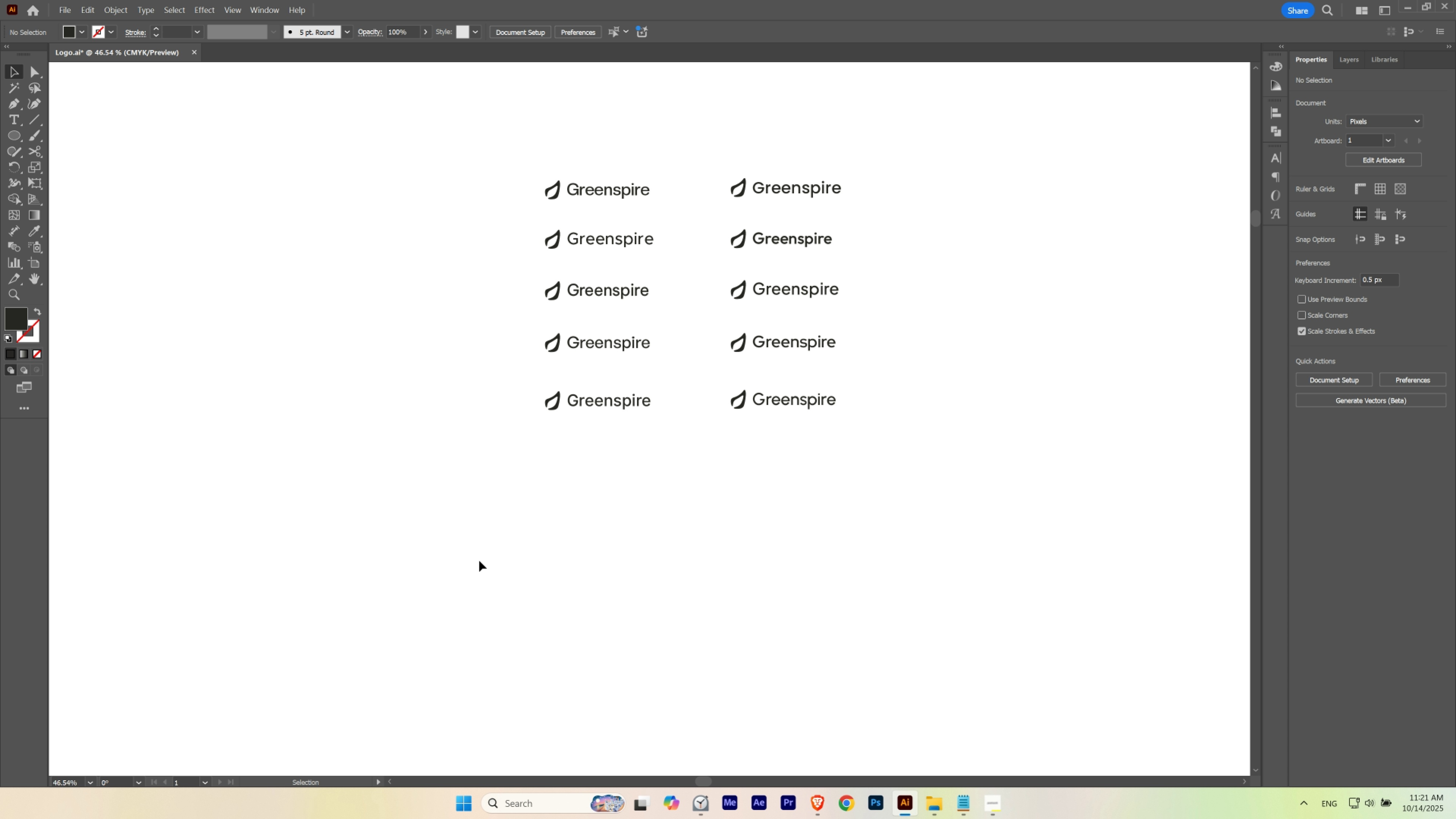 
hold_key(key=Space, duration=0.58)
 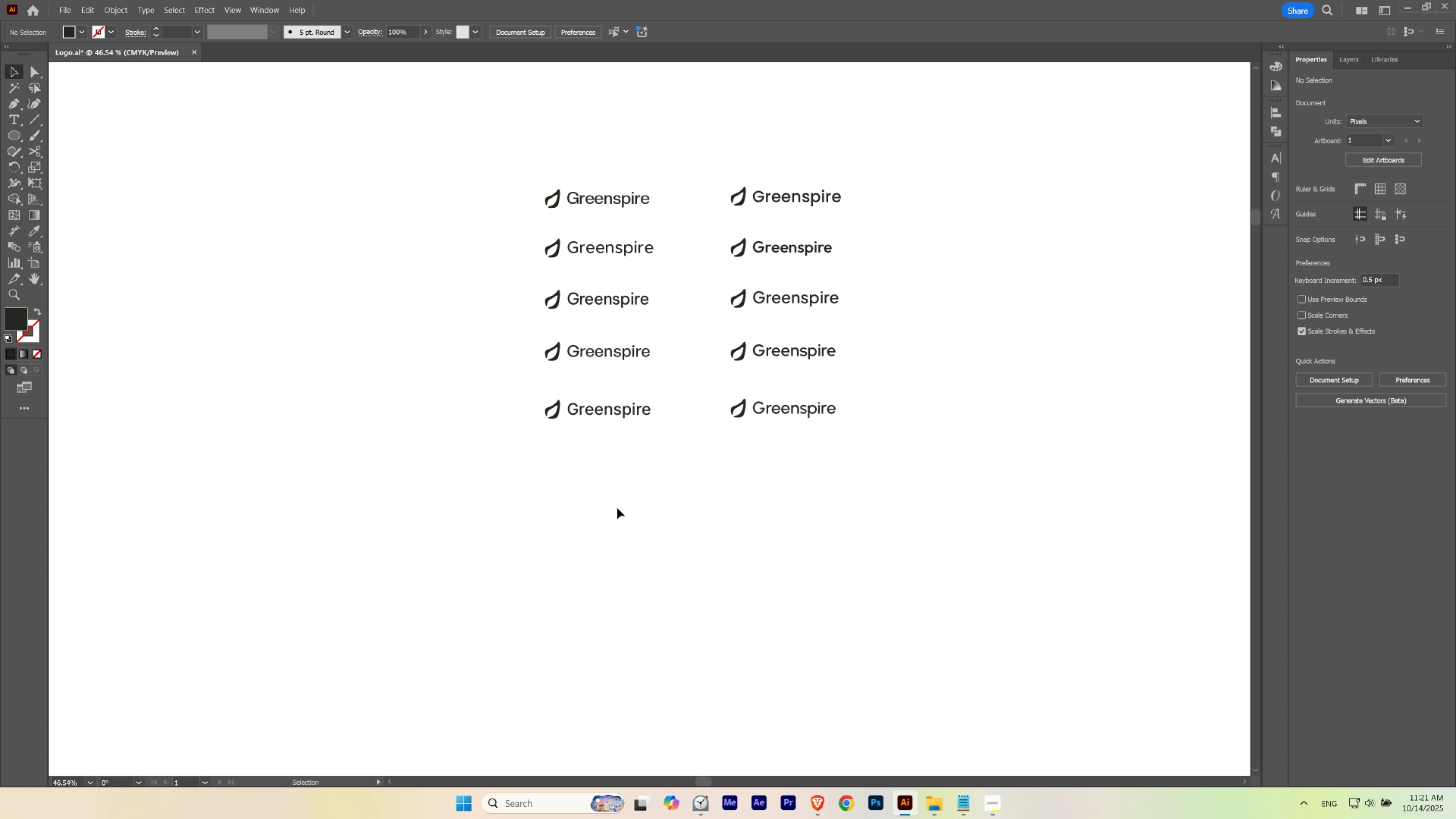 
left_click([617, 508])
 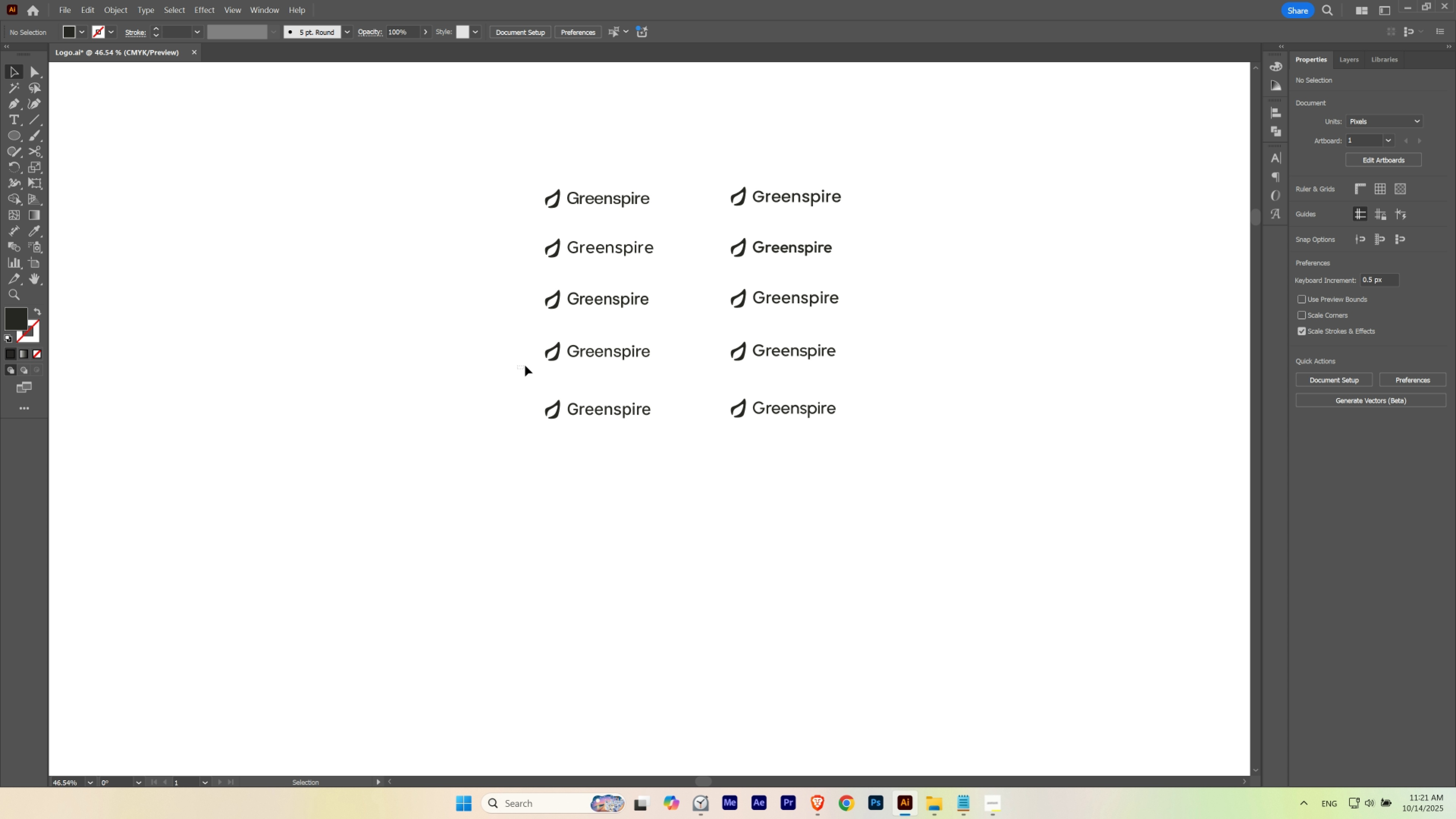 
wait(10.06)
 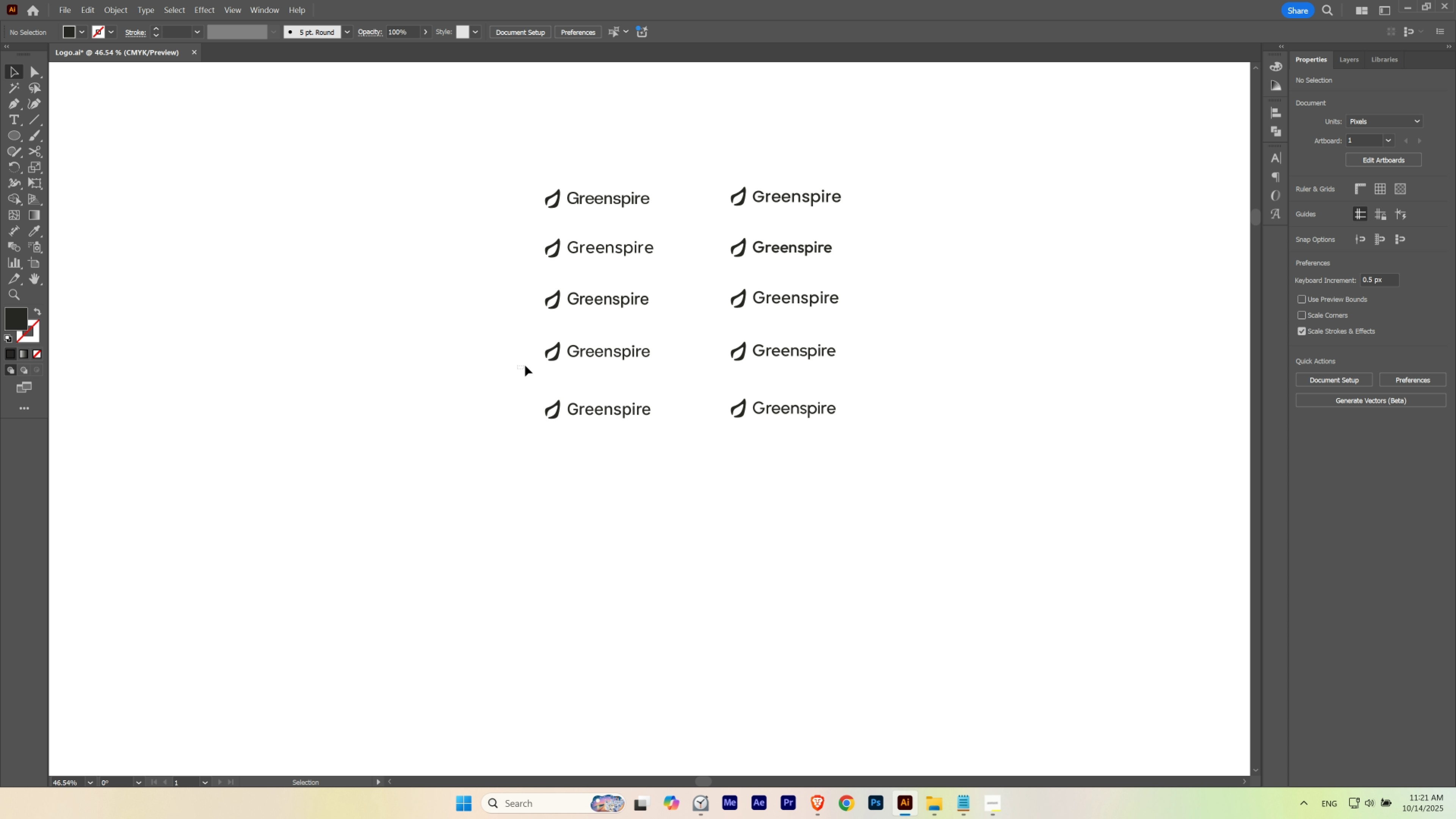 
key(Control+ControlLeft)
 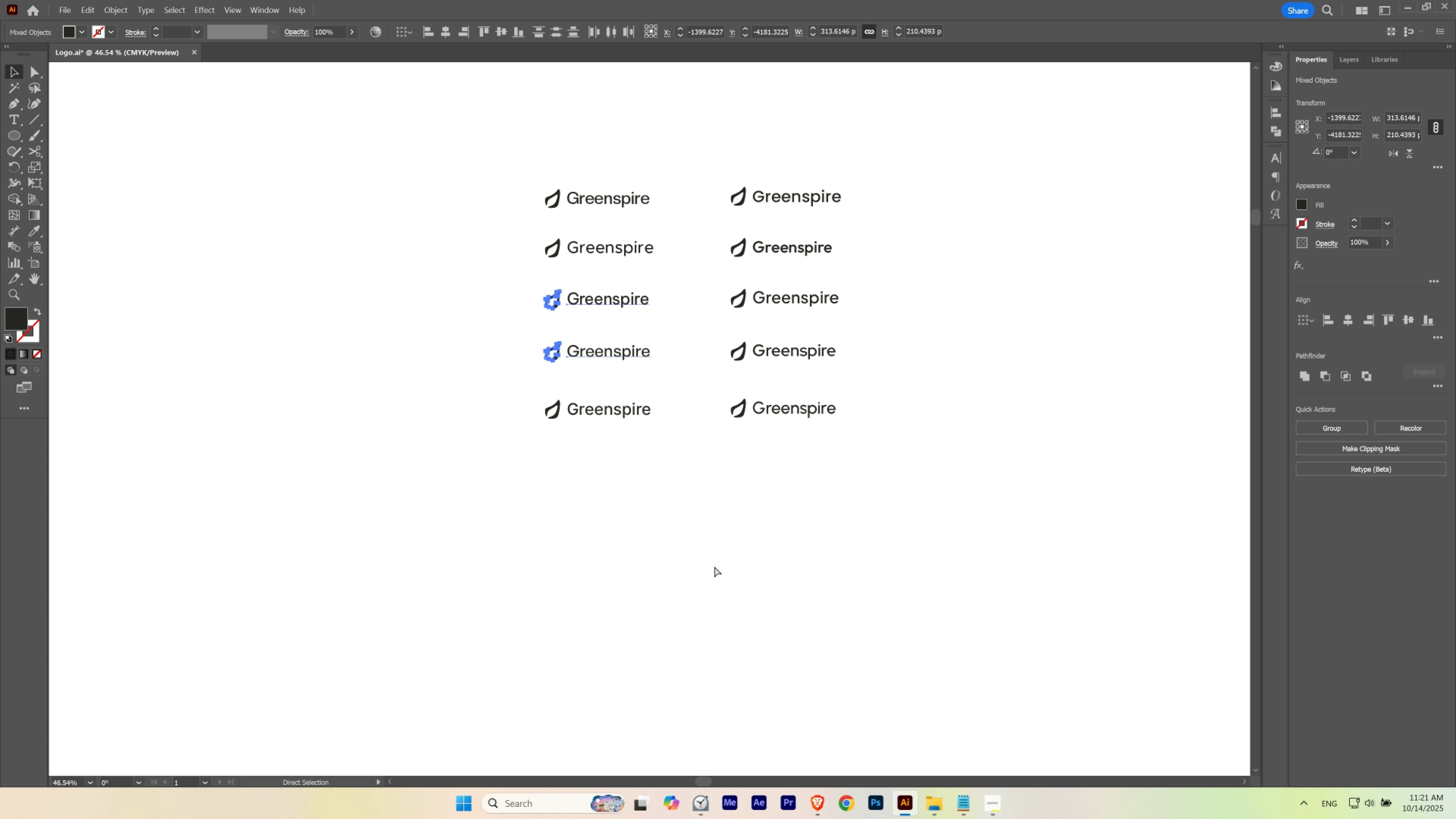 
key(Control+H)
 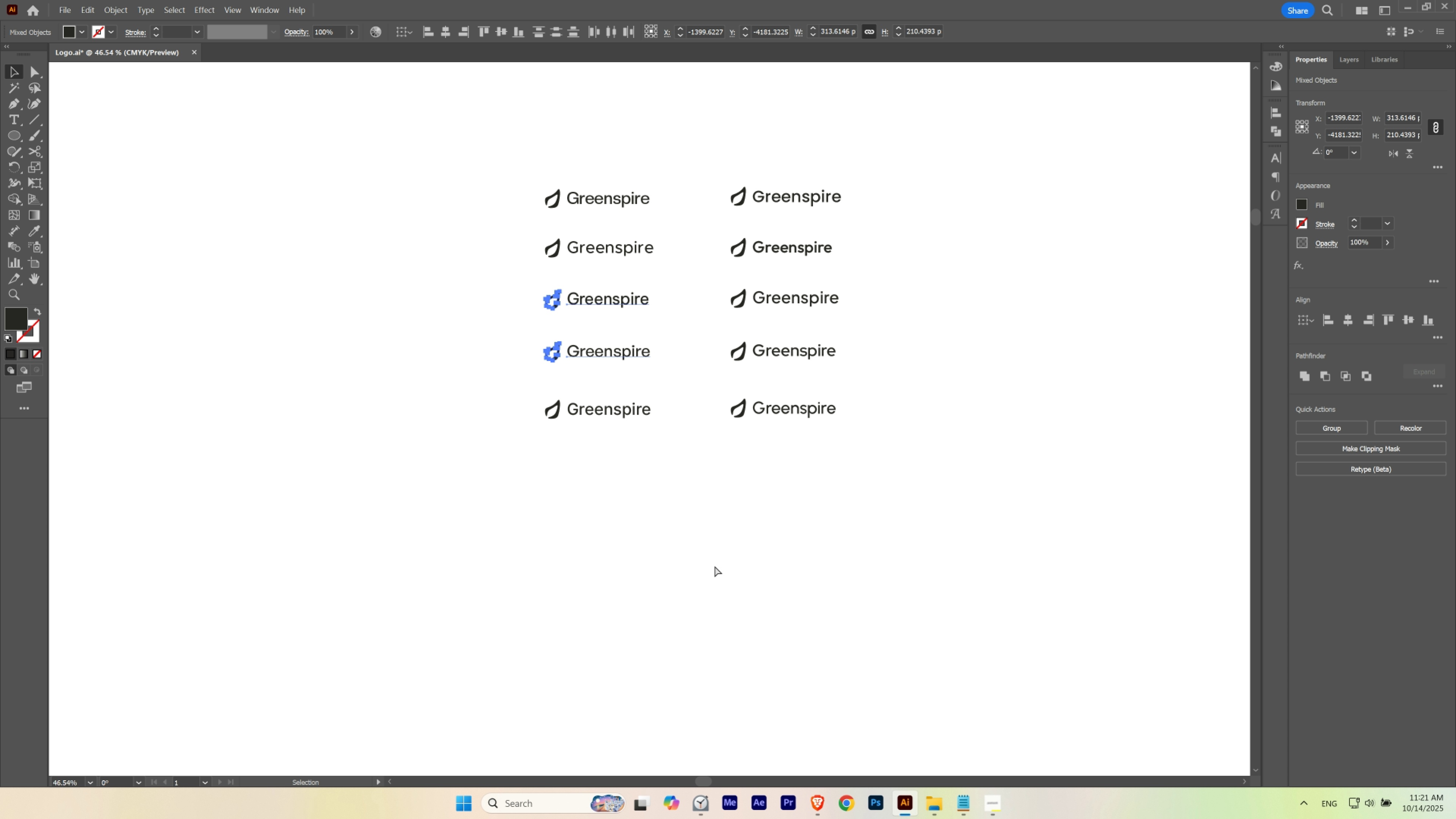 
key(Control+ControlLeft)
 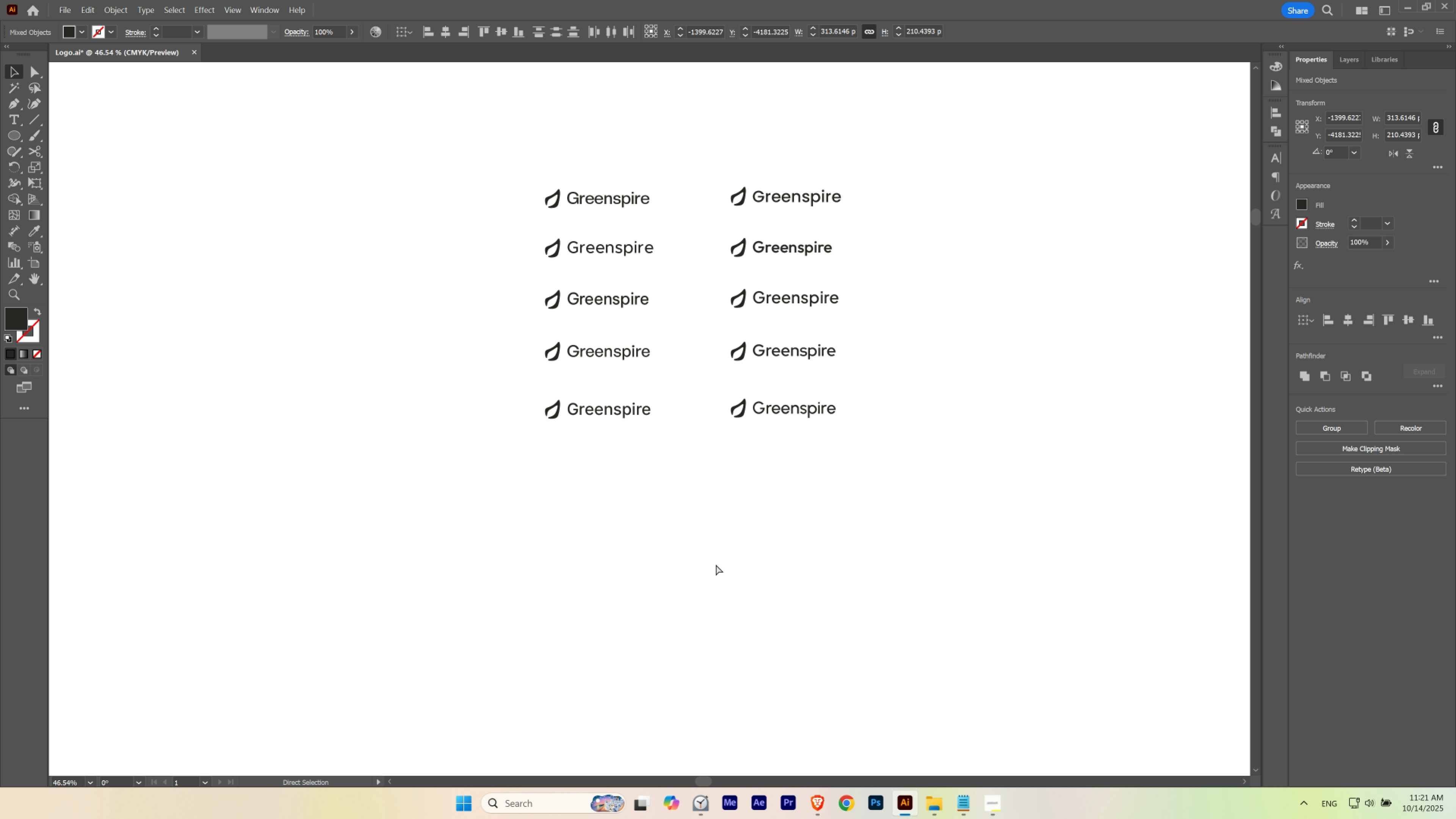 
key(Control+H)
 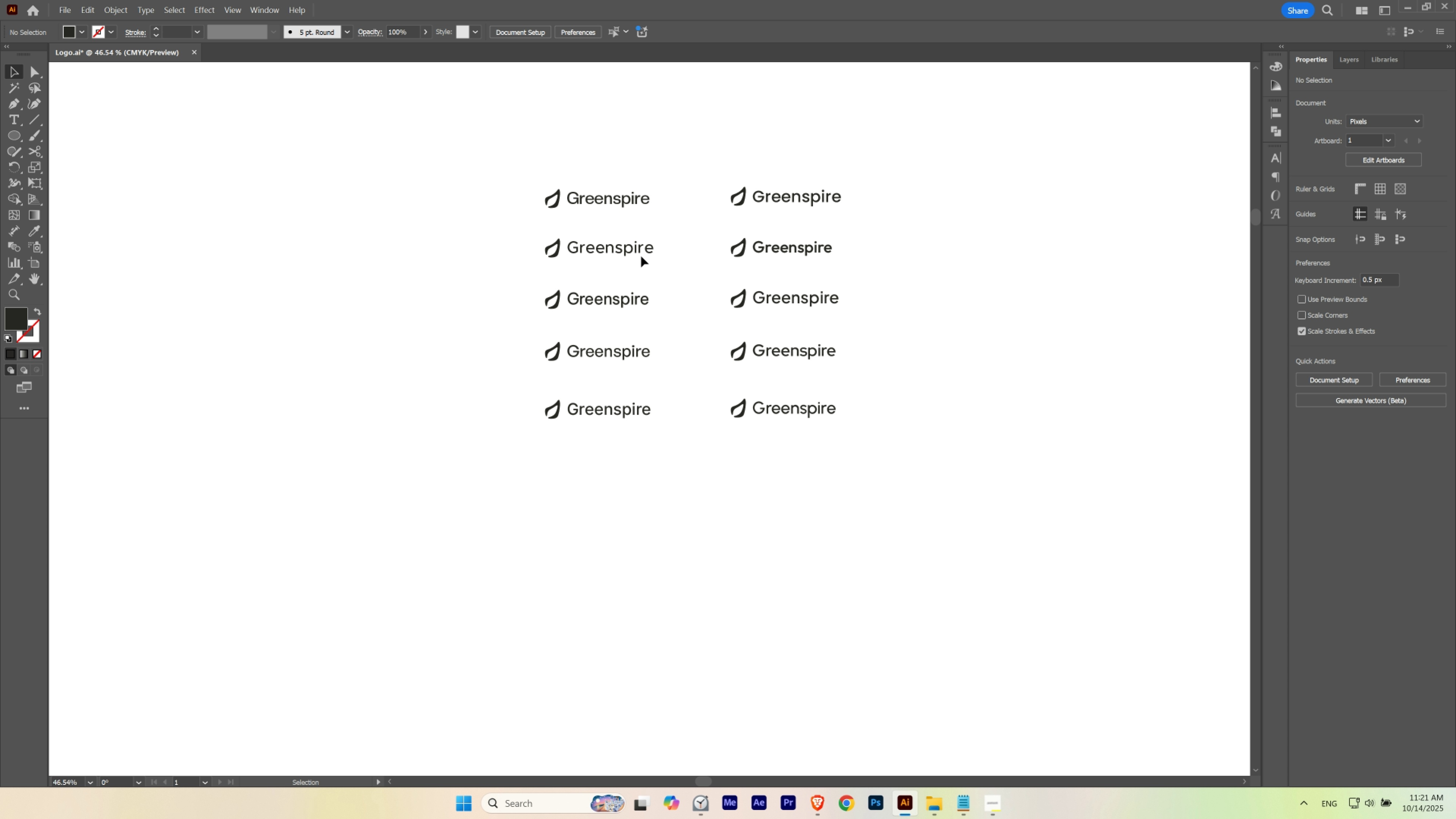 
left_click([641, 254])
 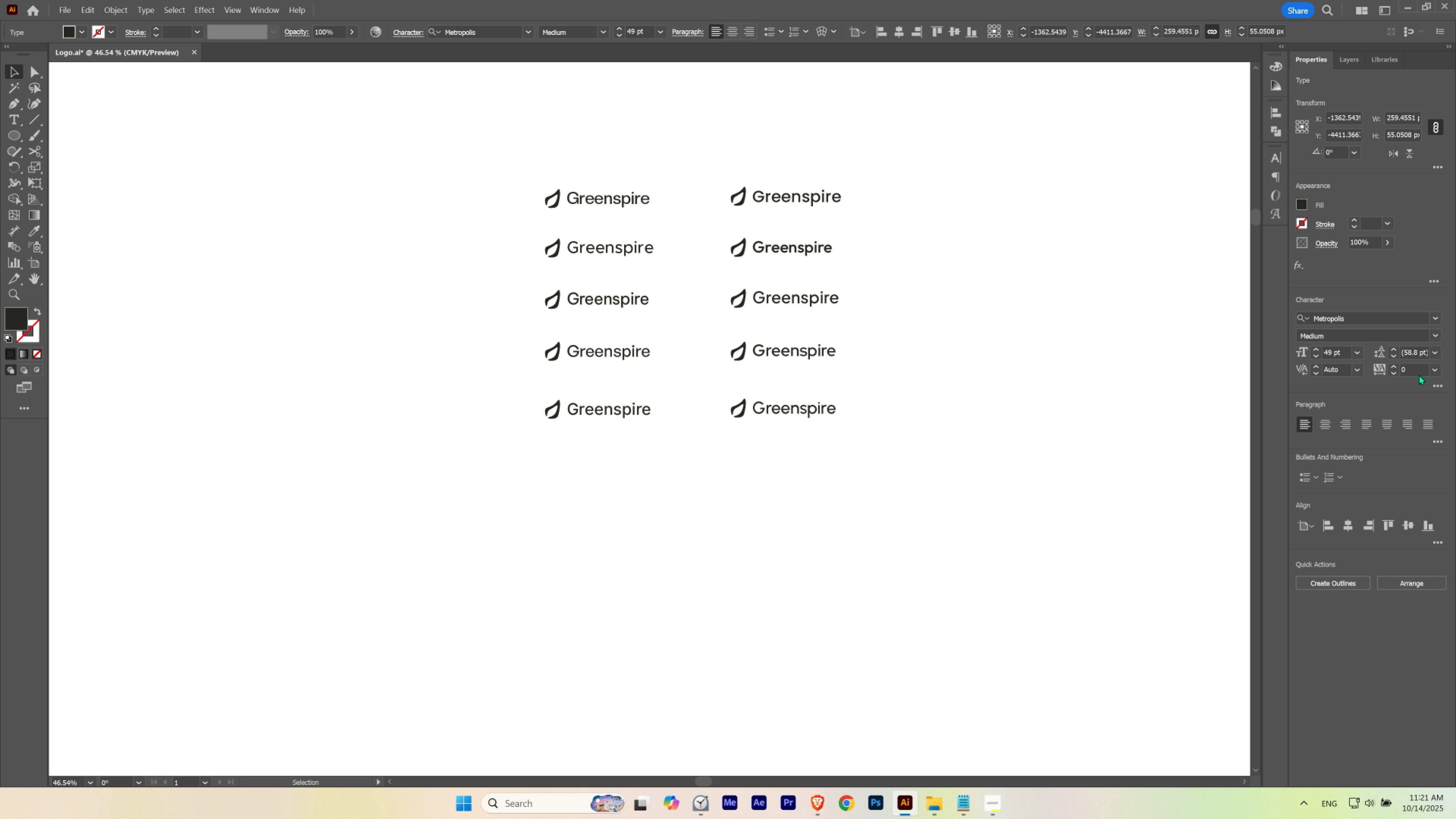 
hold_key(key=ShiftLeft, duration=1.54)
scroll: coordinate [1418, 373], scroll_direction: down, amount: 2.0
 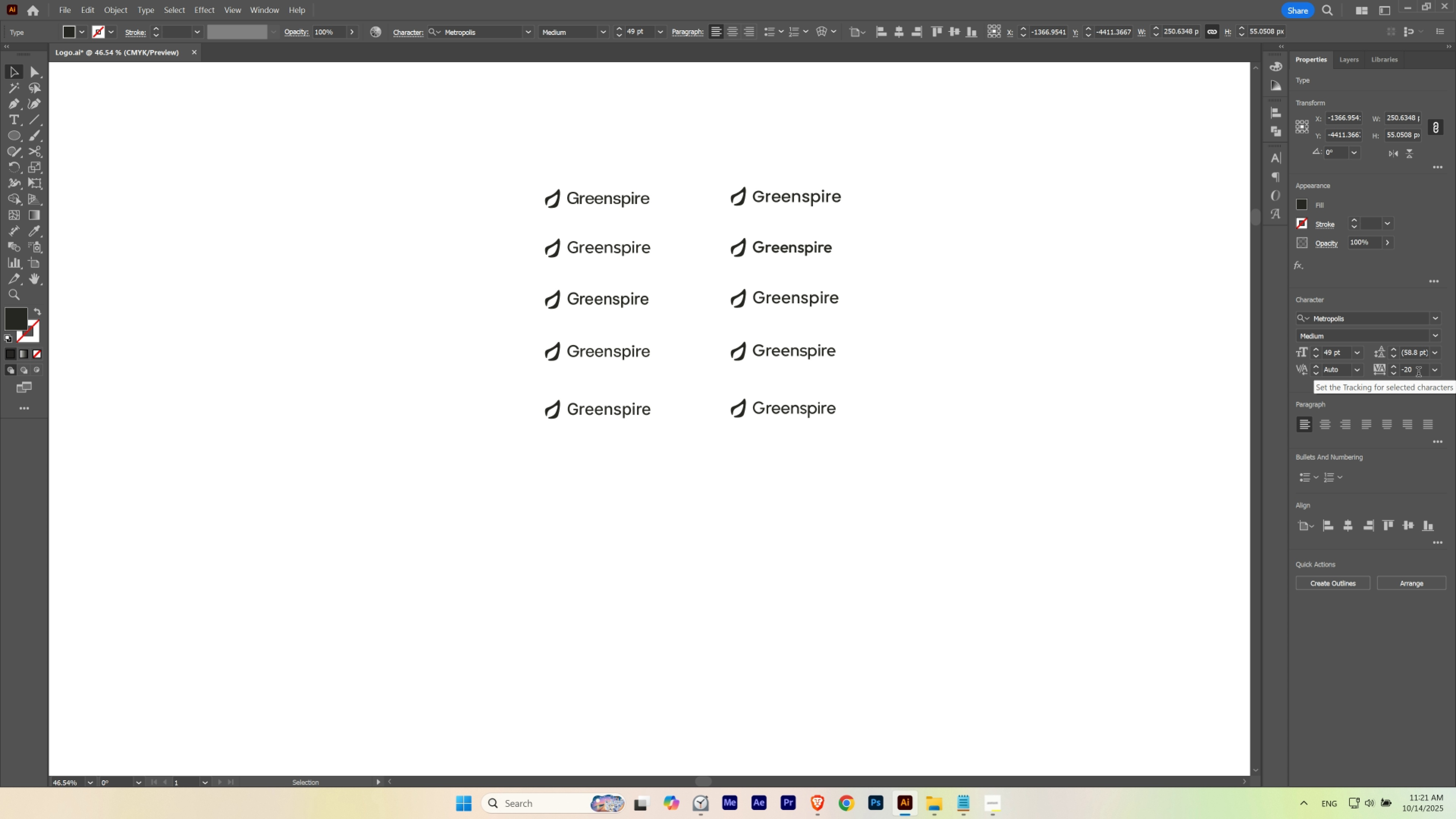 
hold_key(key=ShiftLeft, duration=1.5)
 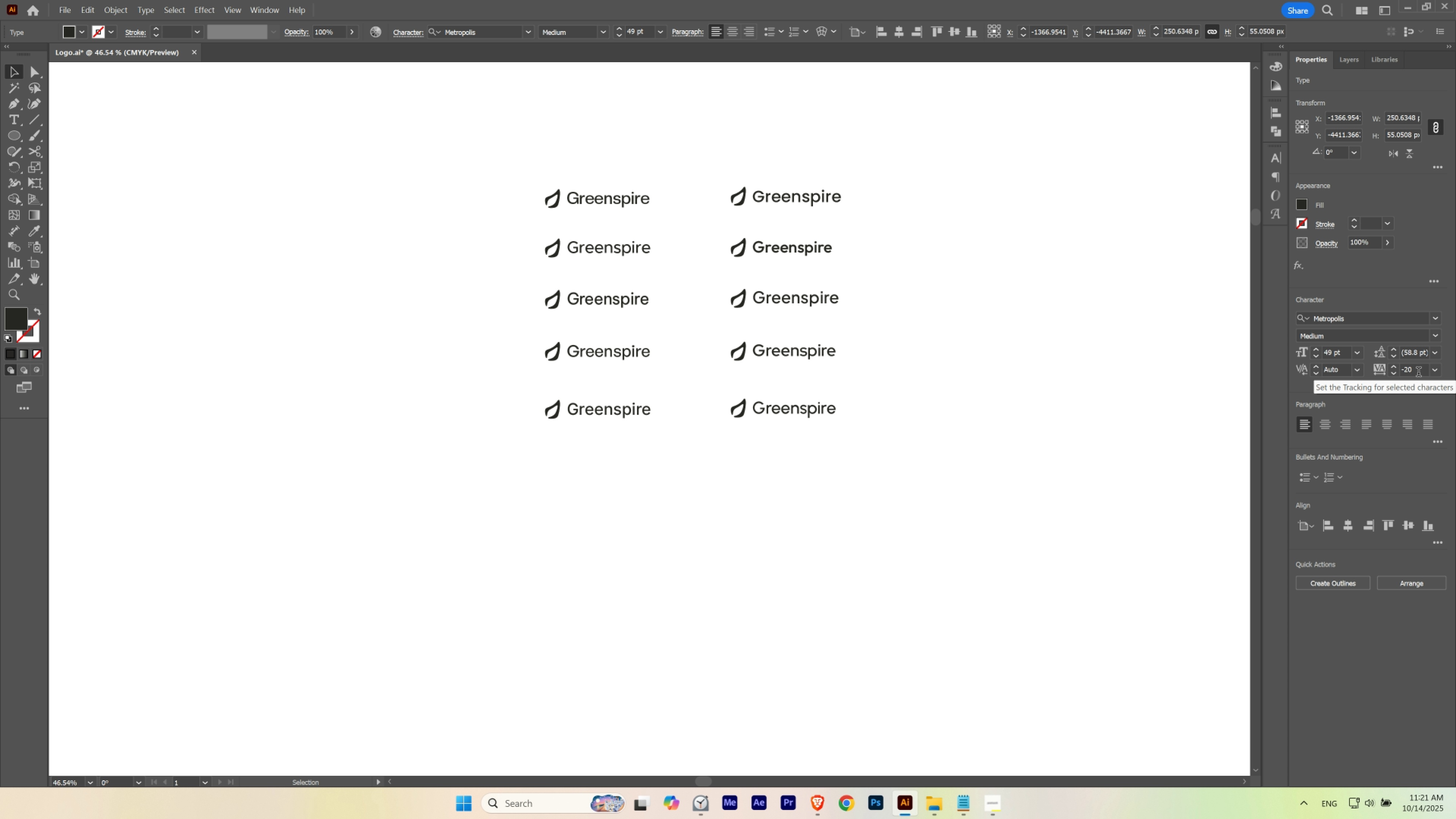 
key(Shift+ShiftLeft)
 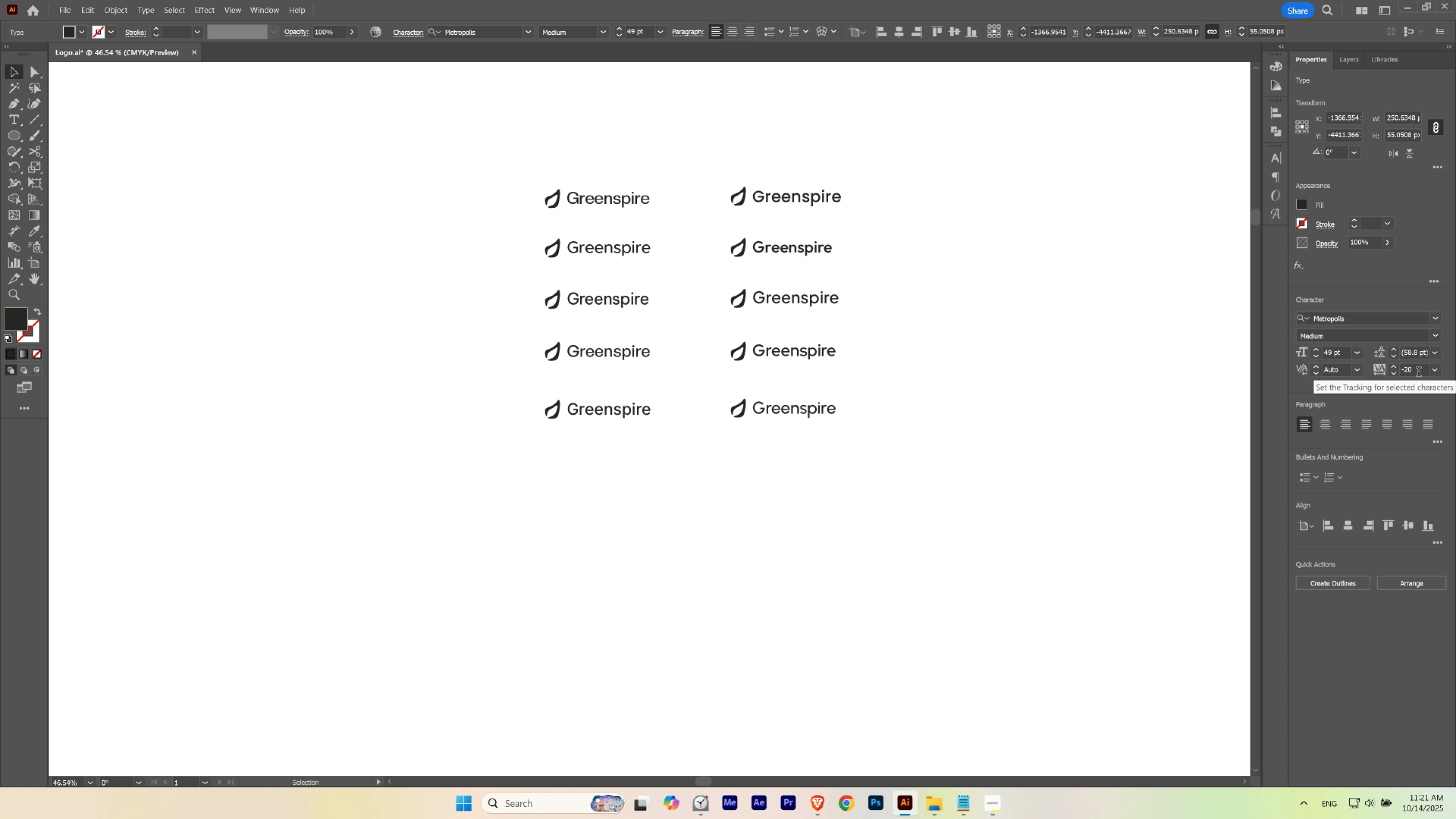 
key(Shift+ShiftLeft)
 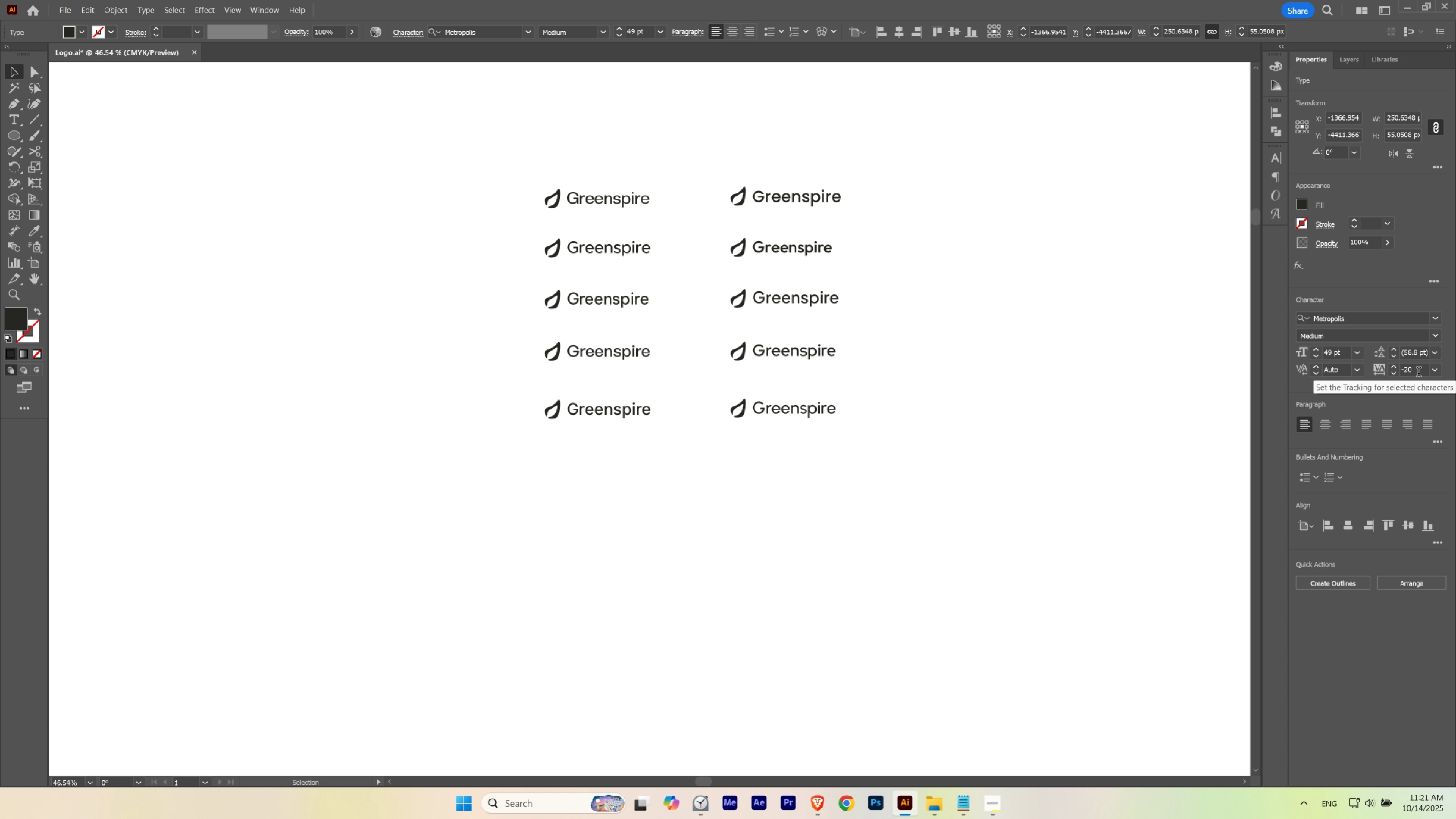 
key(Shift+ShiftLeft)
 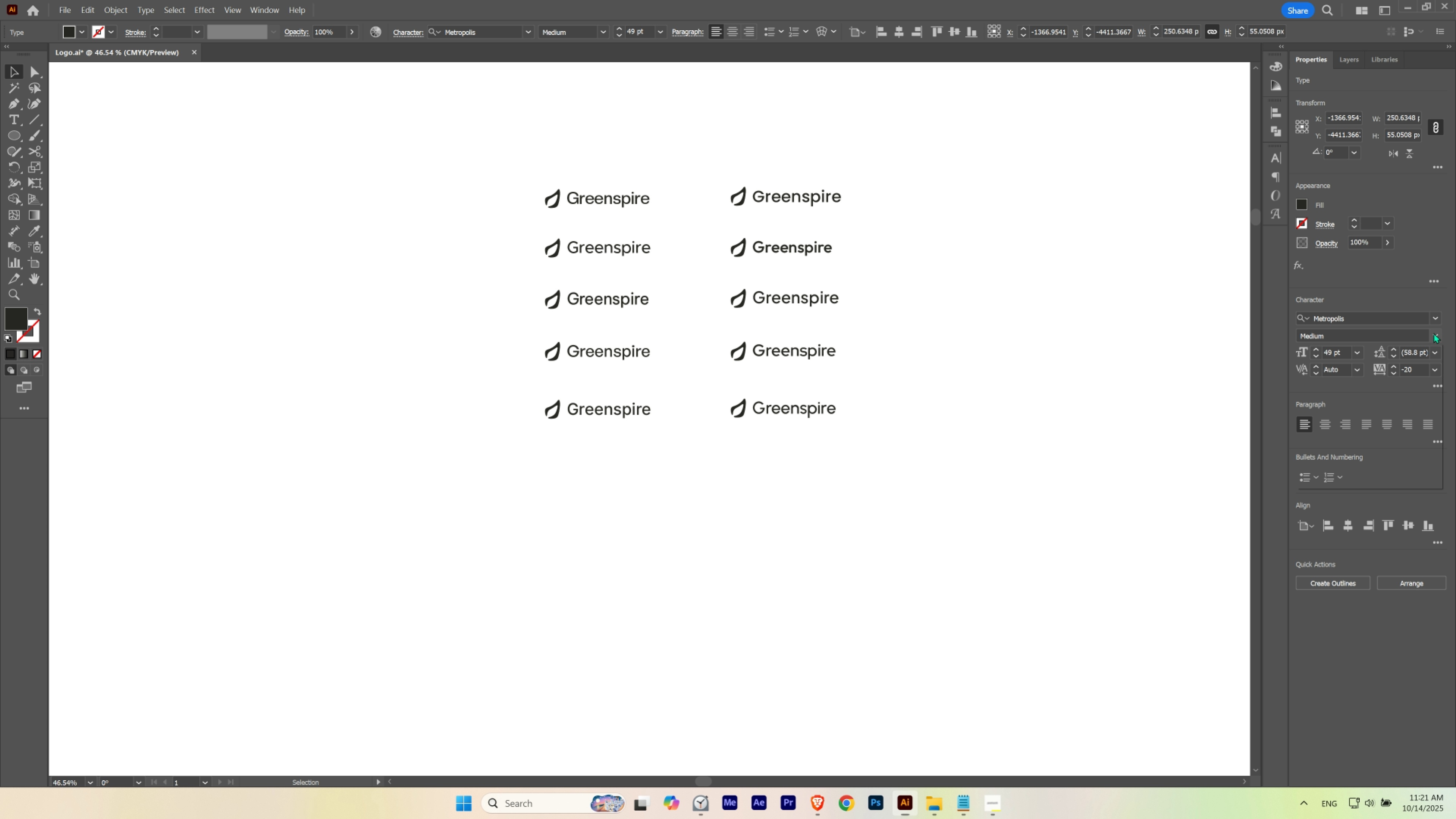 
left_click([1433, 333])
 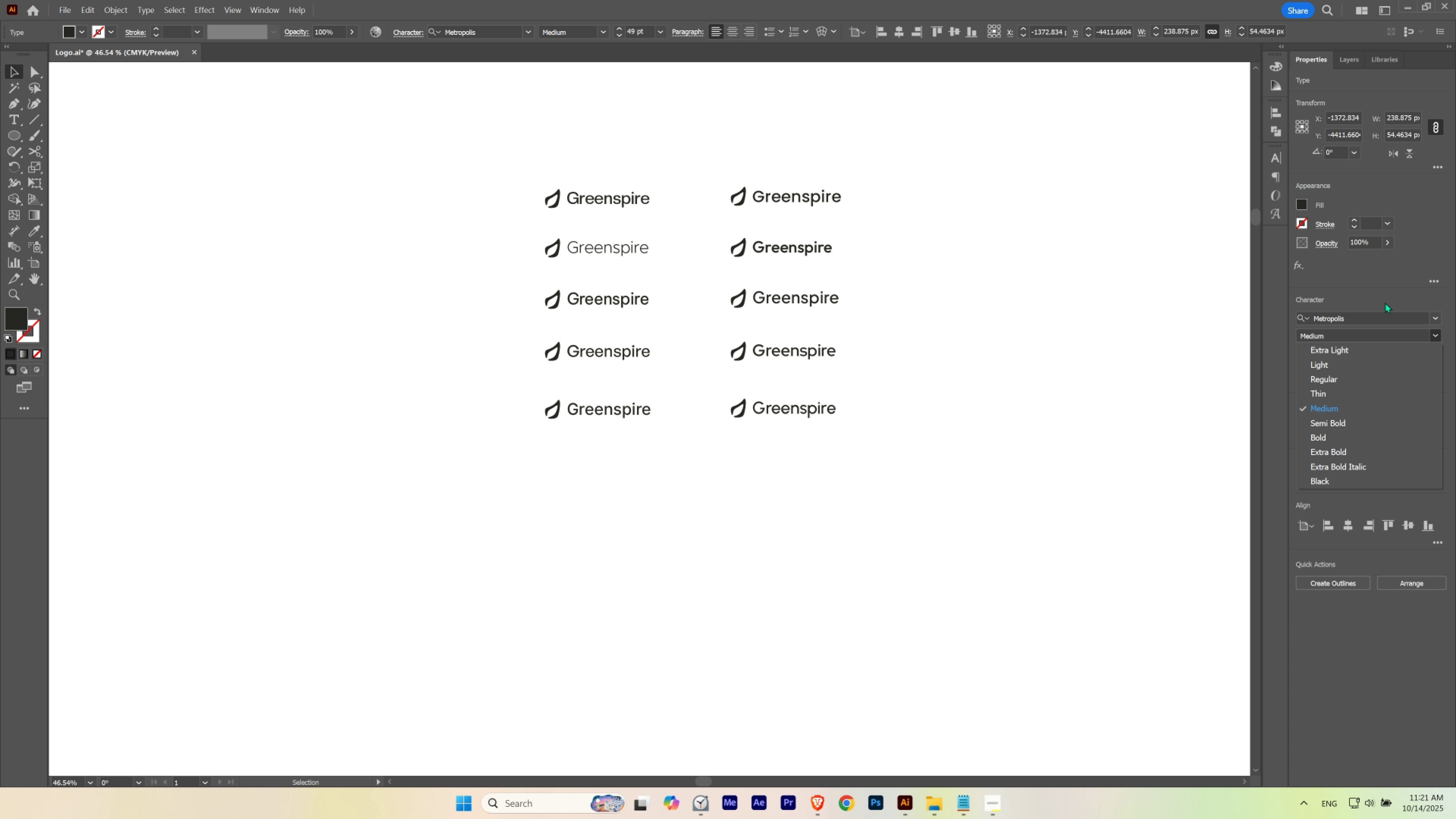 
left_click([1385, 302])
 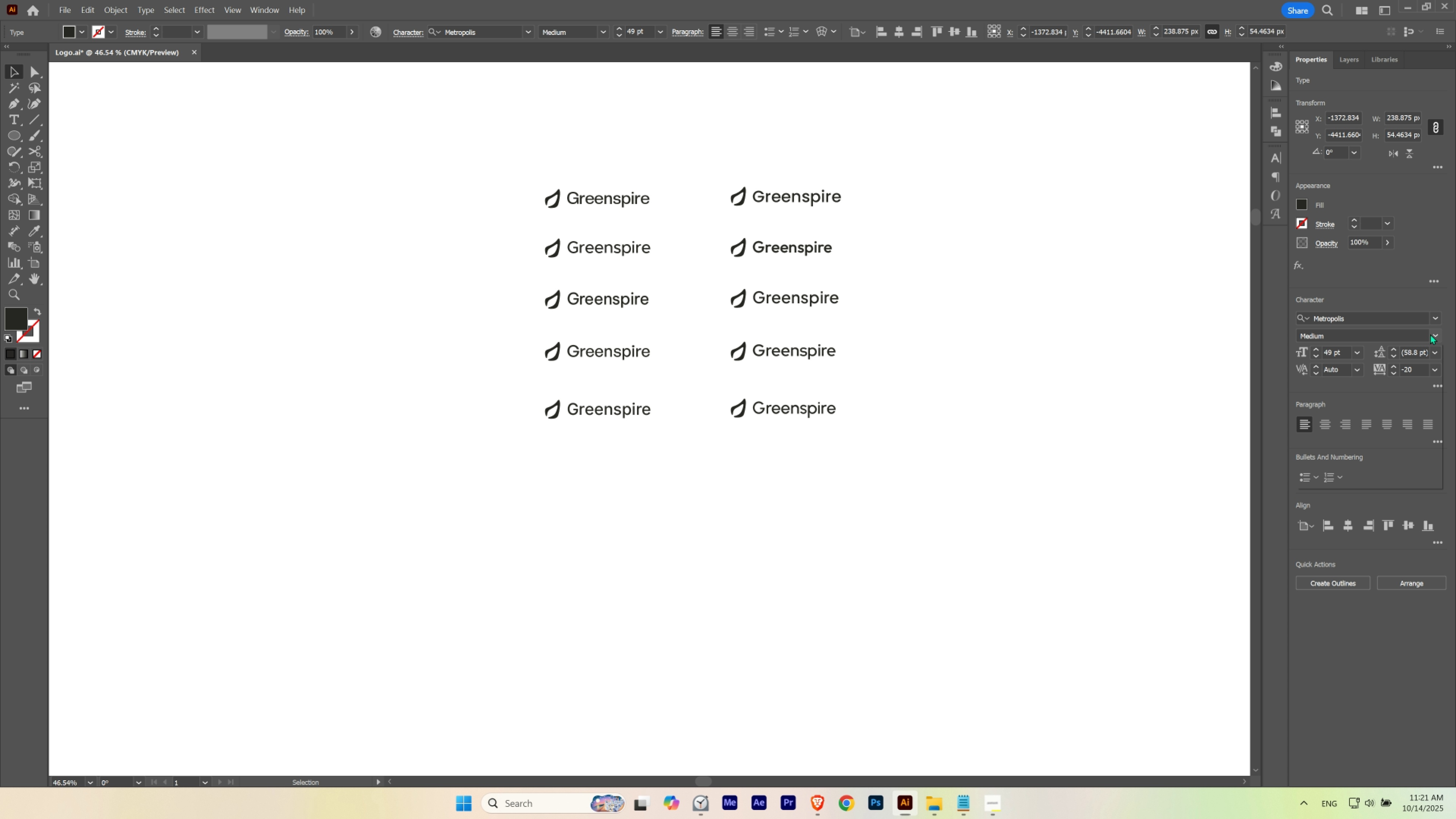 
left_click([1430, 334])
 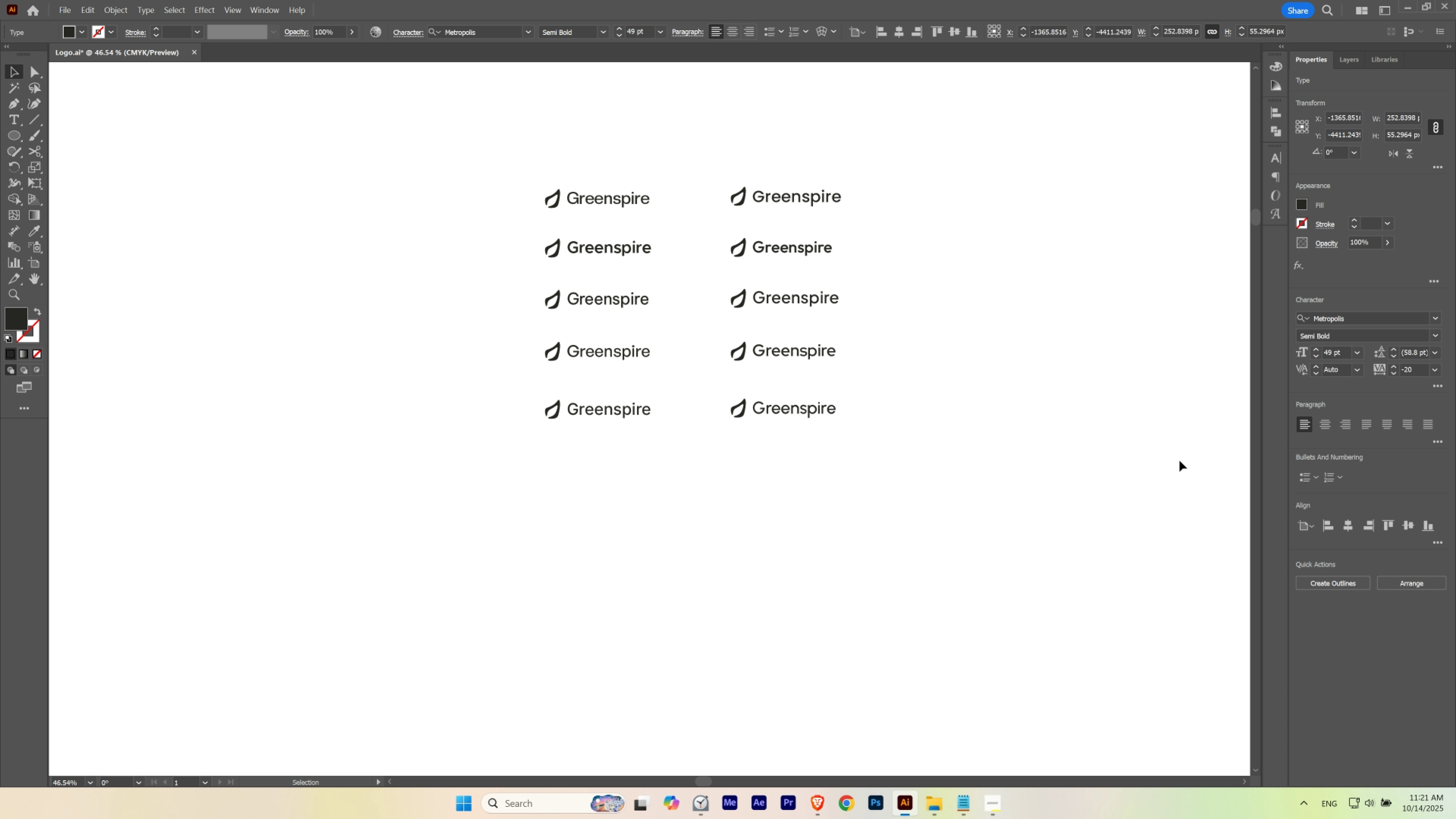 
double_click([832, 542])
 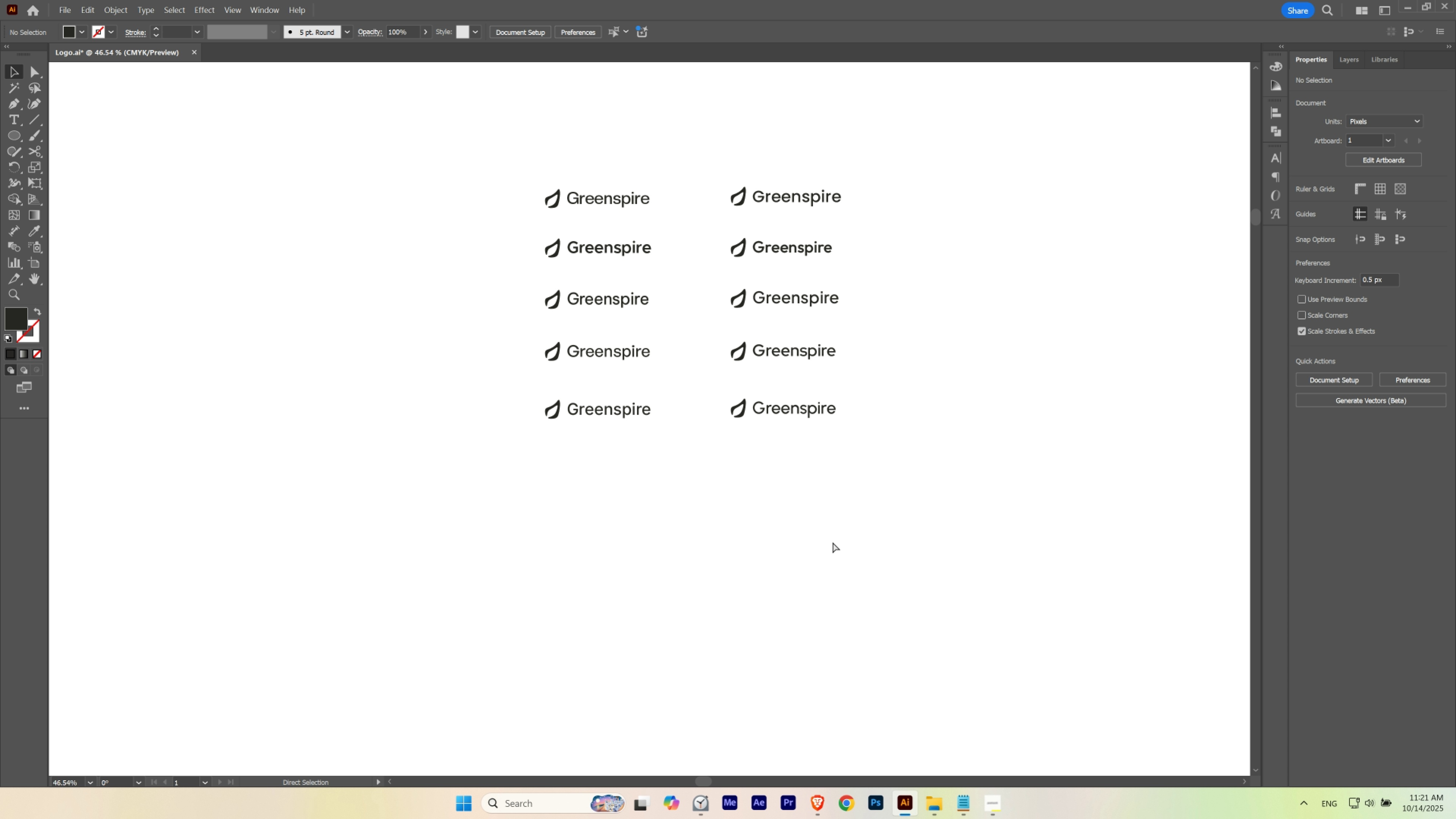 
hold_key(key=ControlLeft, duration=1.53)
 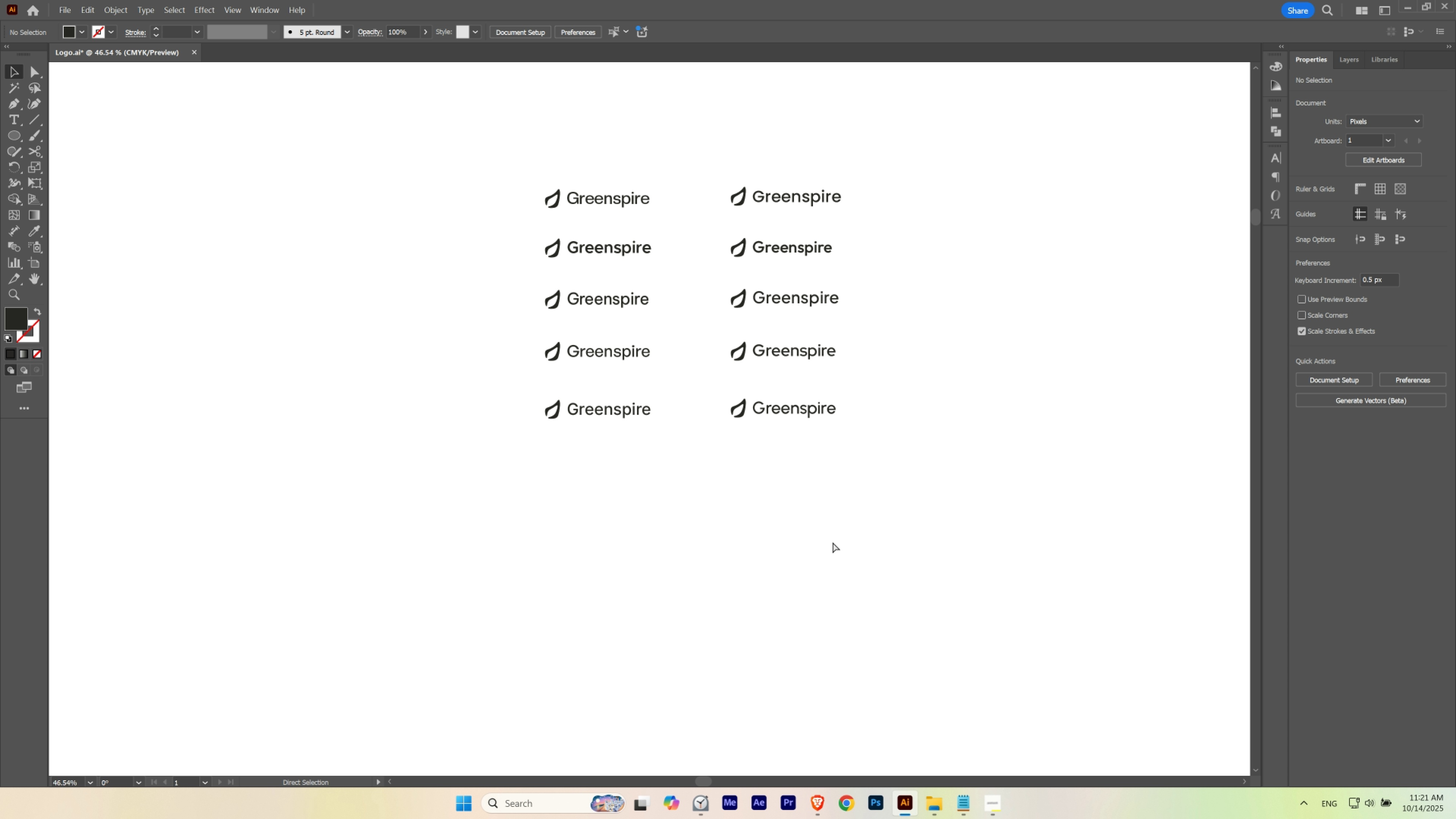 
key(Control+Z)
 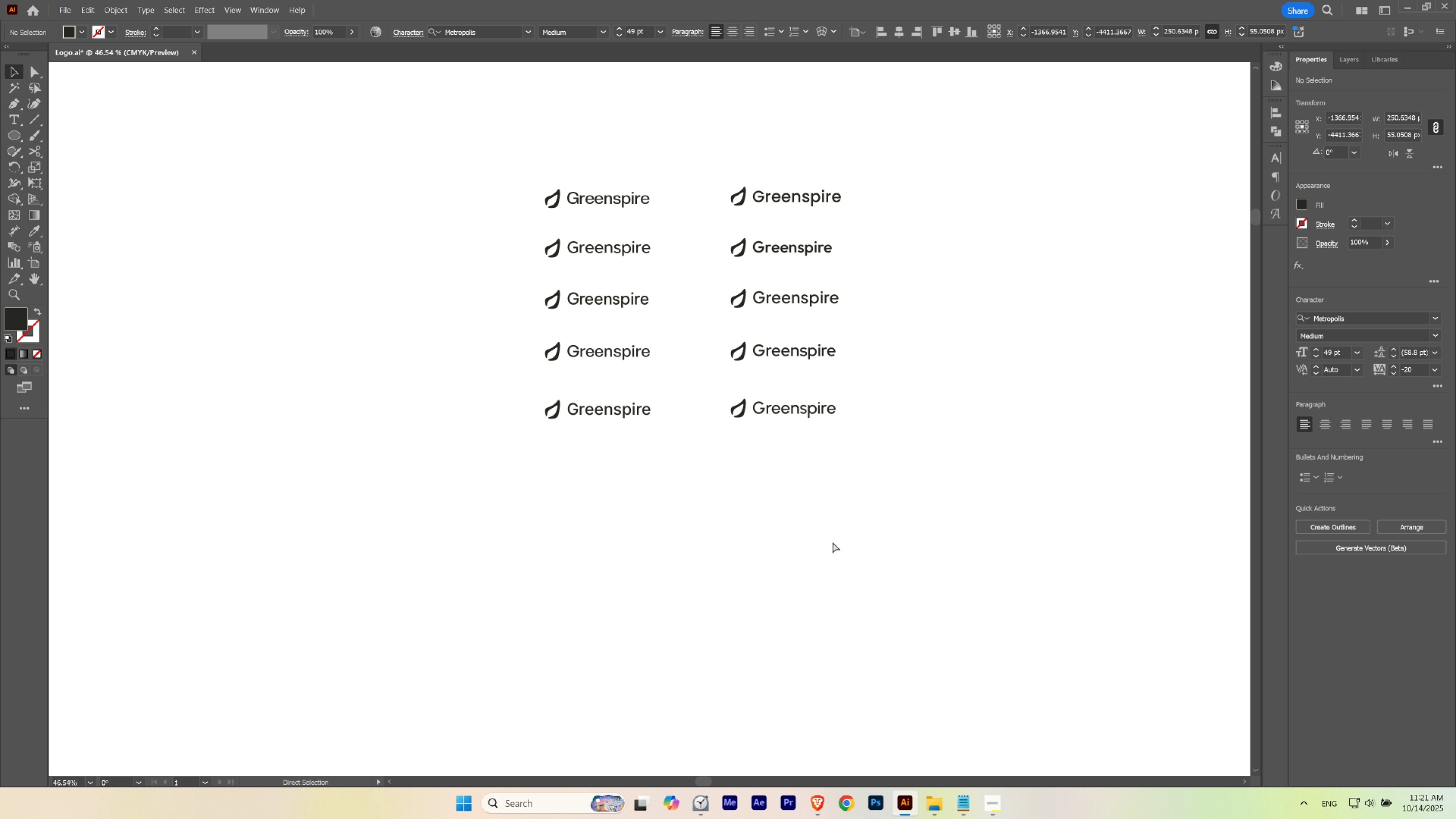 
key(Control+Shift+Z)
 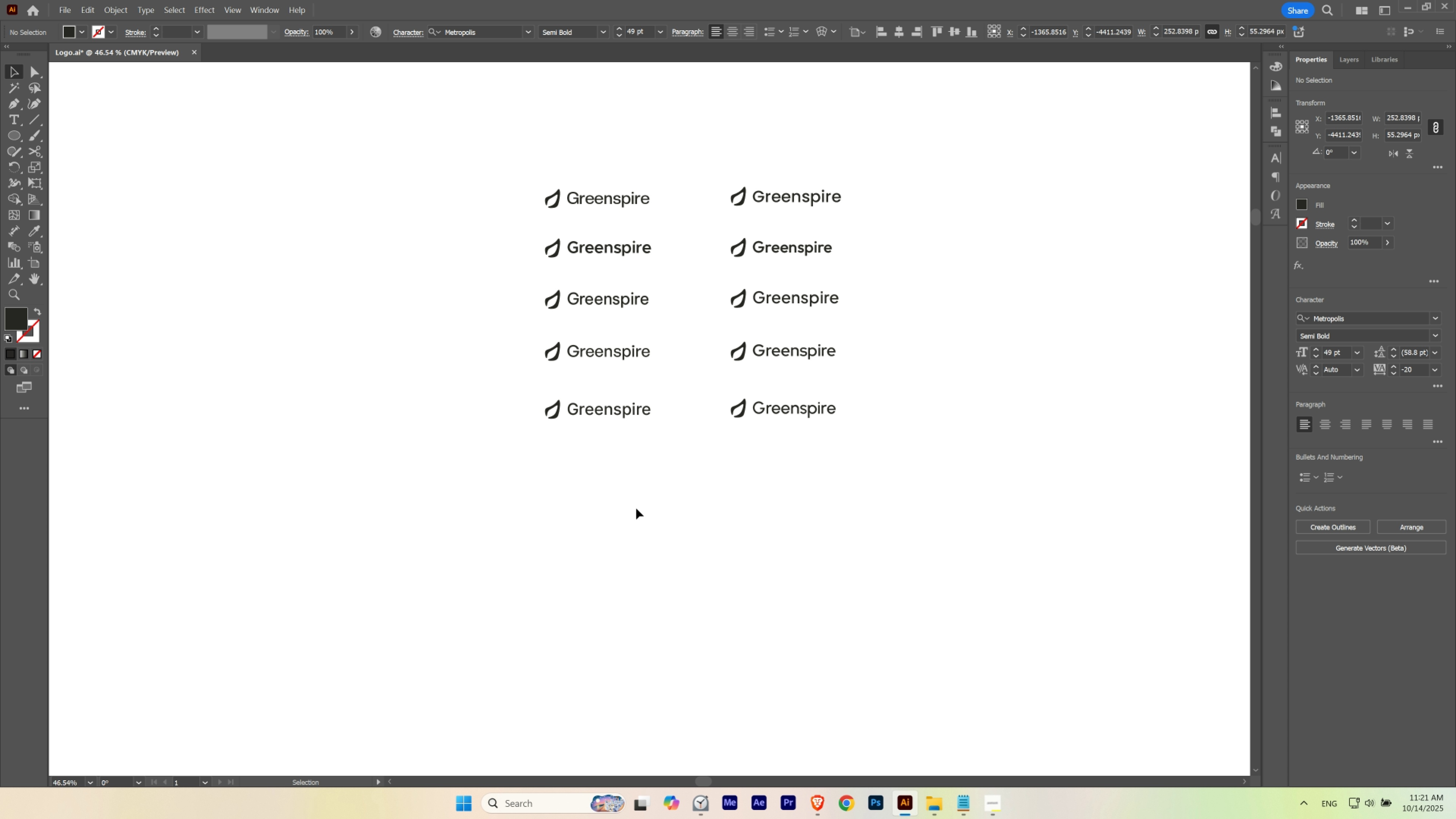 
left_click([636, 508])
 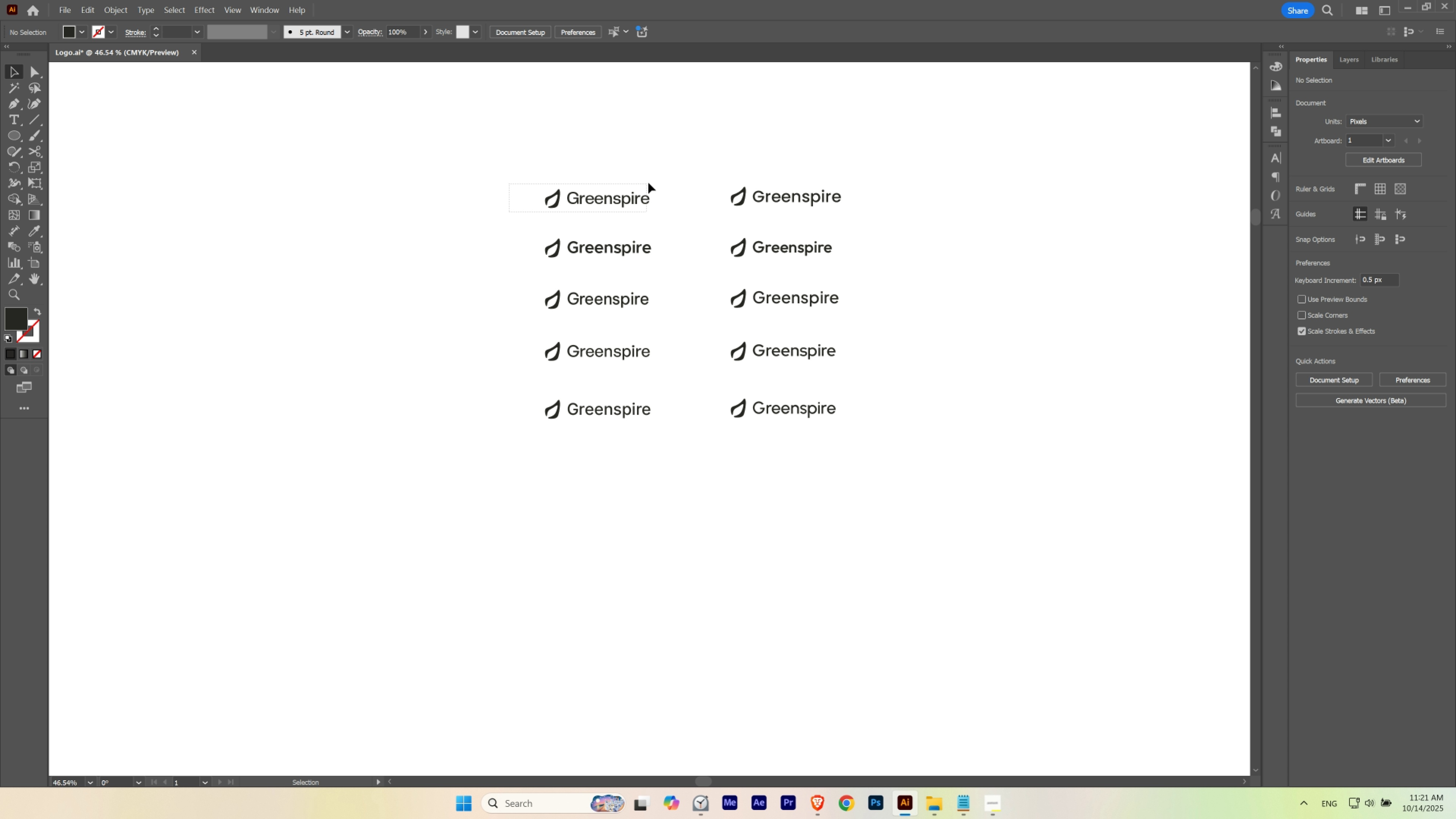 
wait(6.98)
 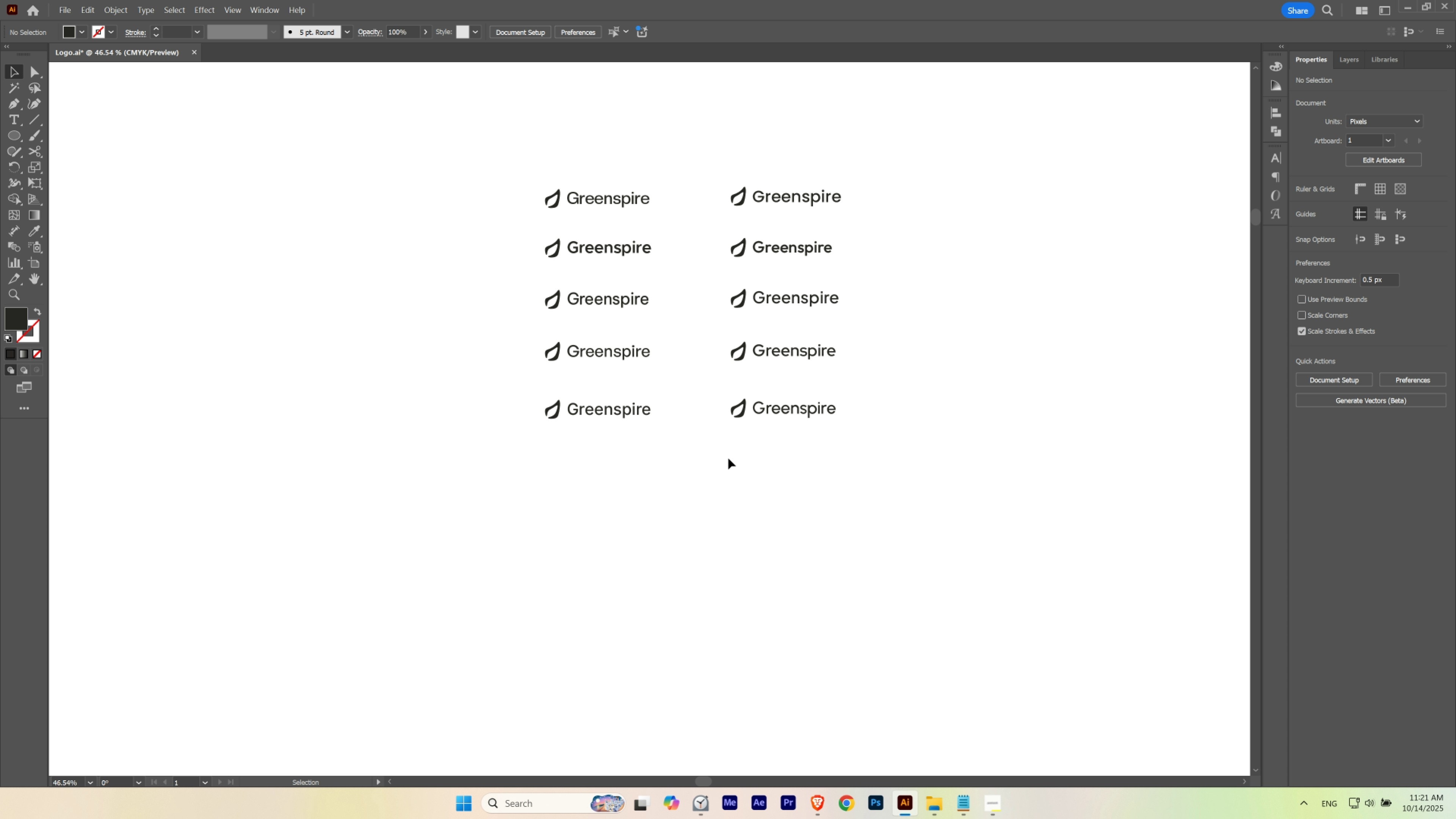 
hold_key(key=ShiftLeft, duration=1.52)
 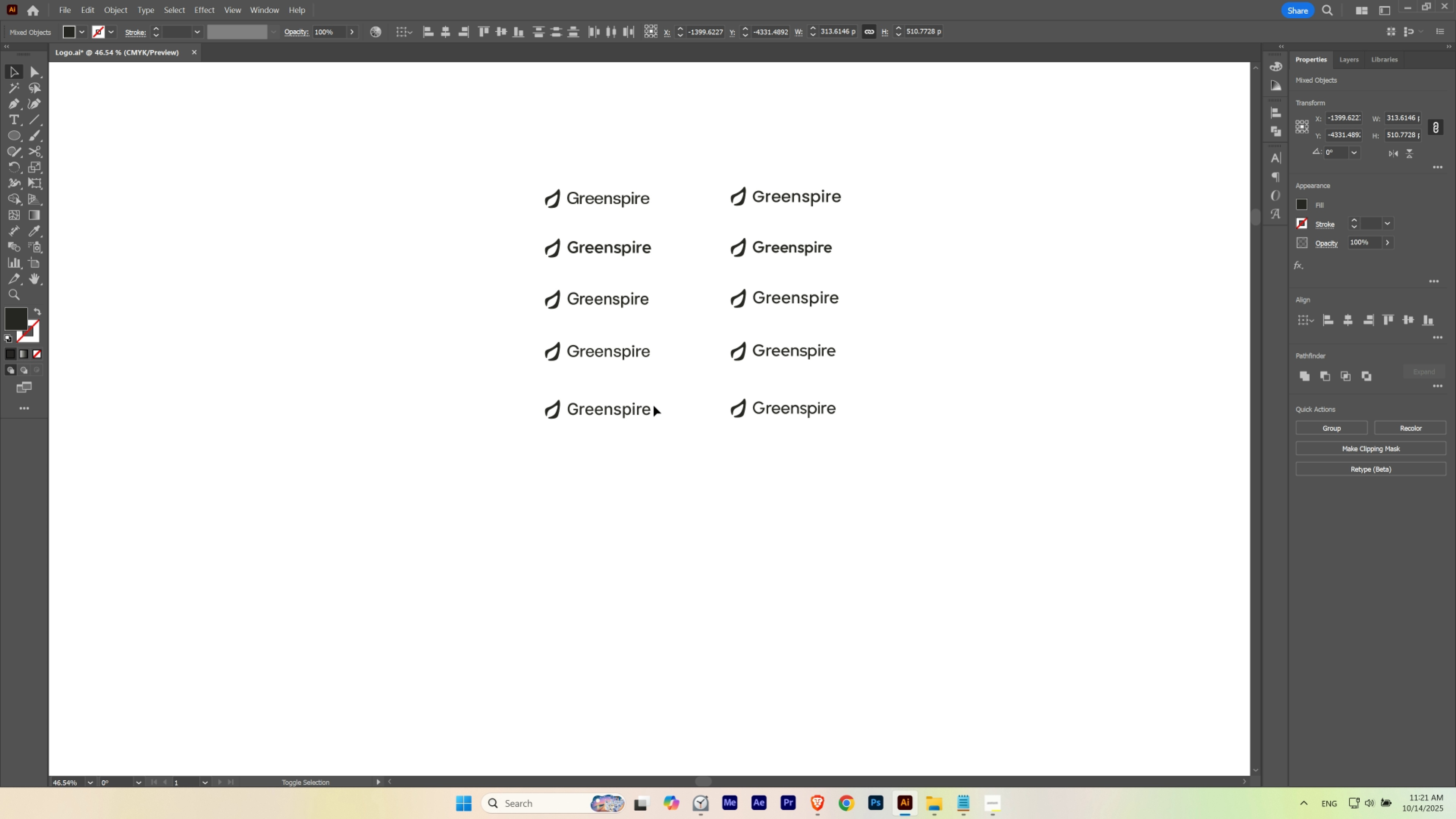 
hold_key(key=ShiftLeft, duration=0.72)
 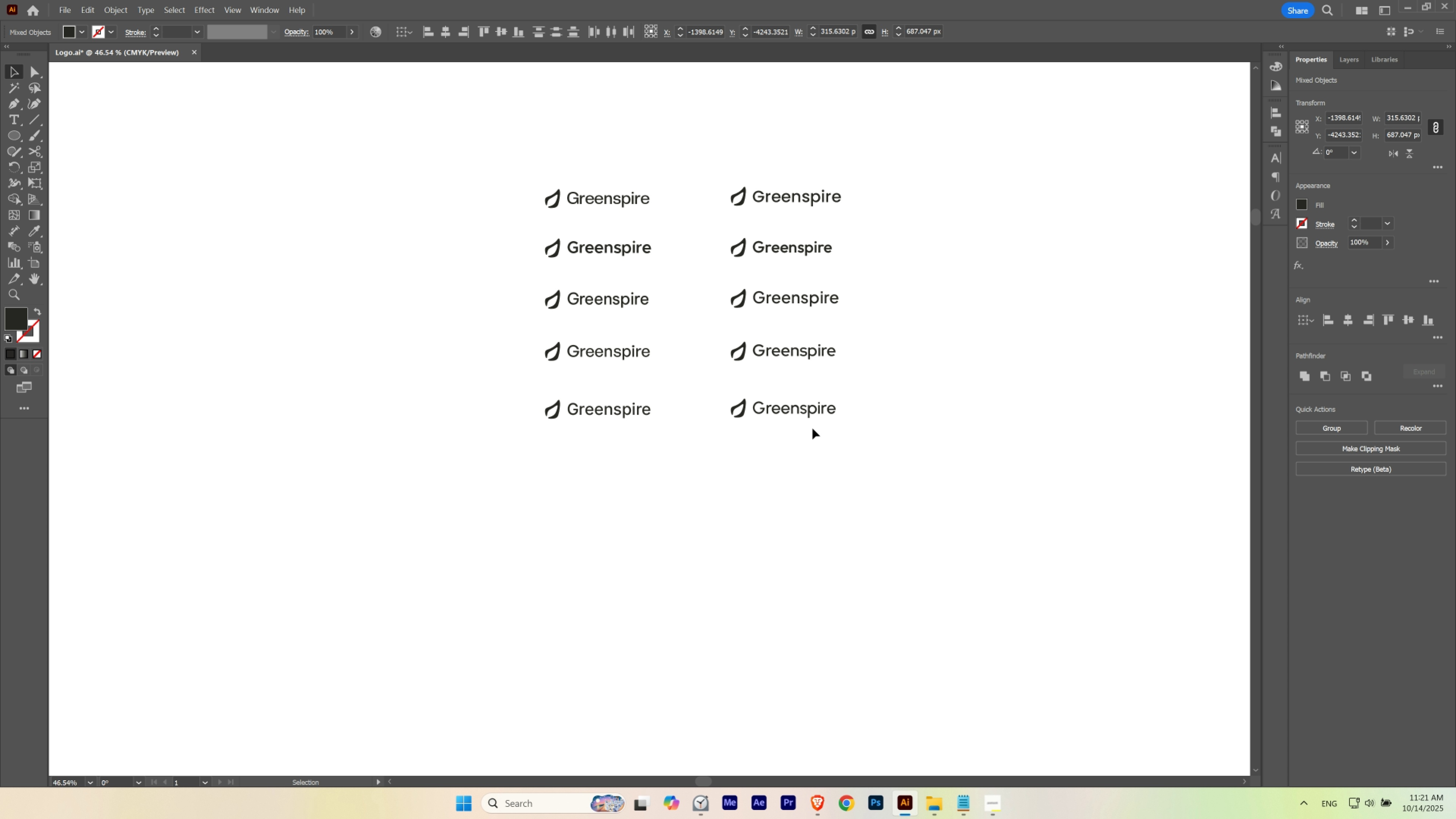 
hold_key(key=ShiftLeft, duration=1.52)
 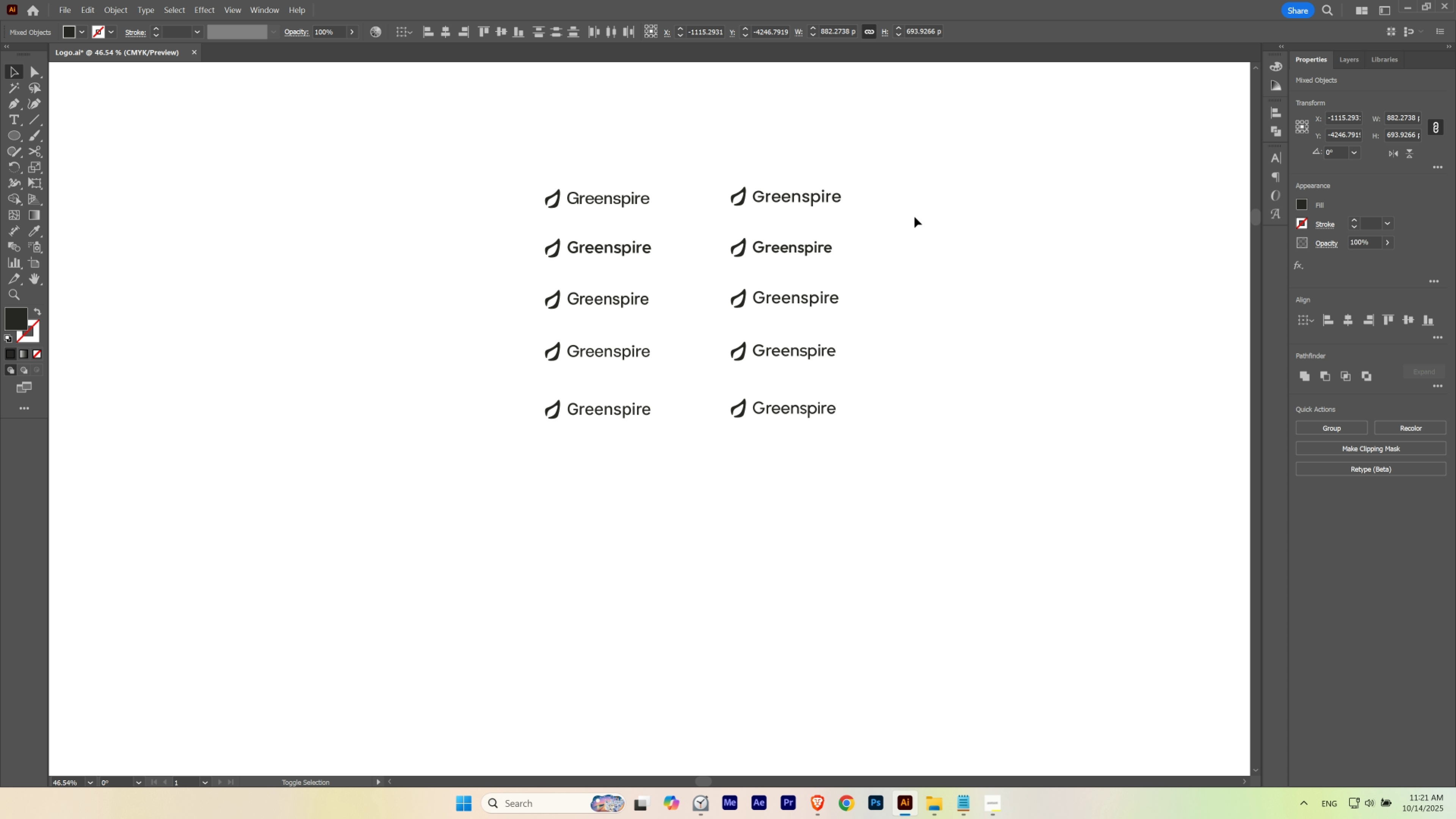 
hold_key(key=ShiftLeft, duration=1.53)
 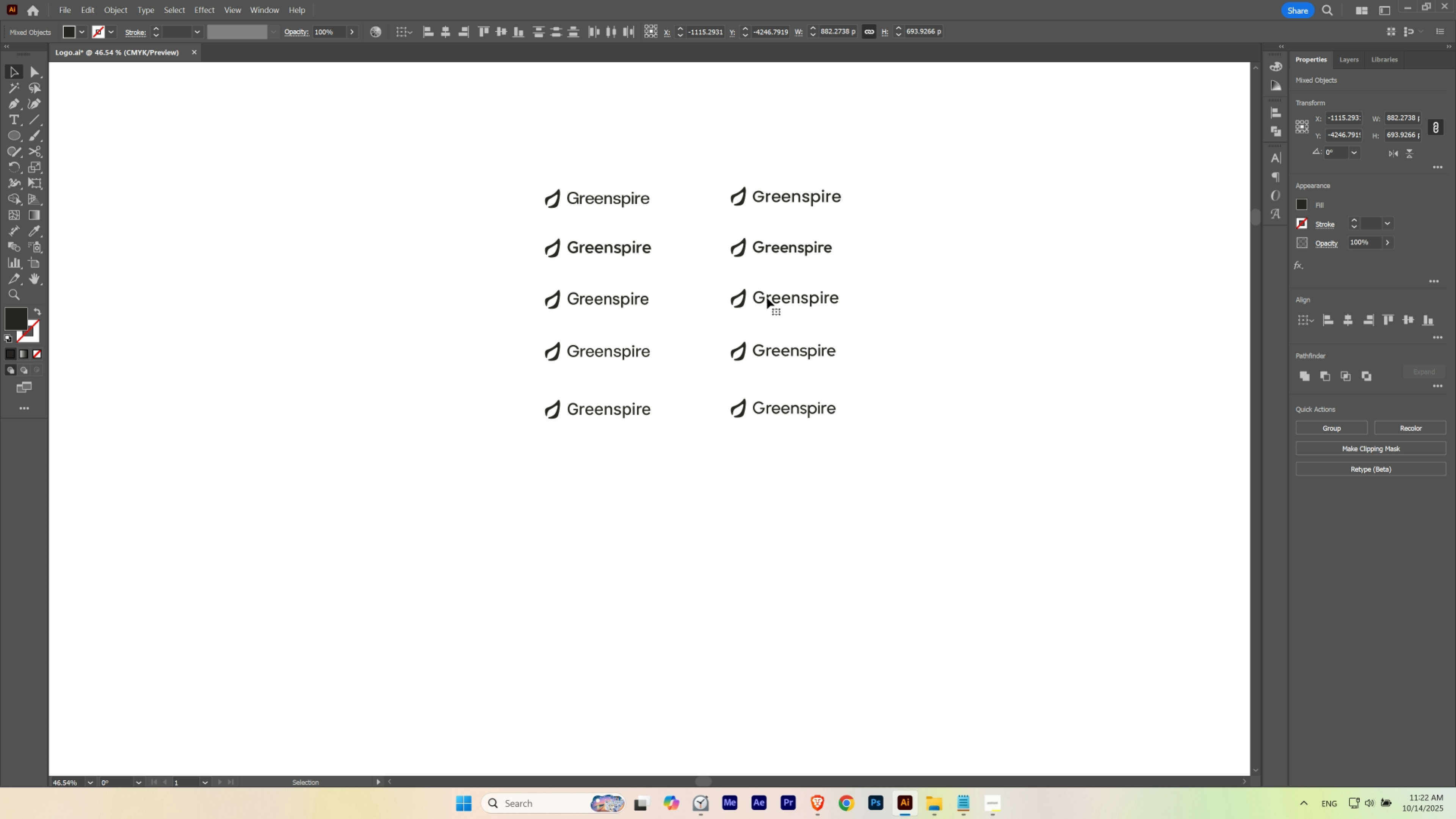 
hold_key(key=ShiftLeft, duration=0.51)
 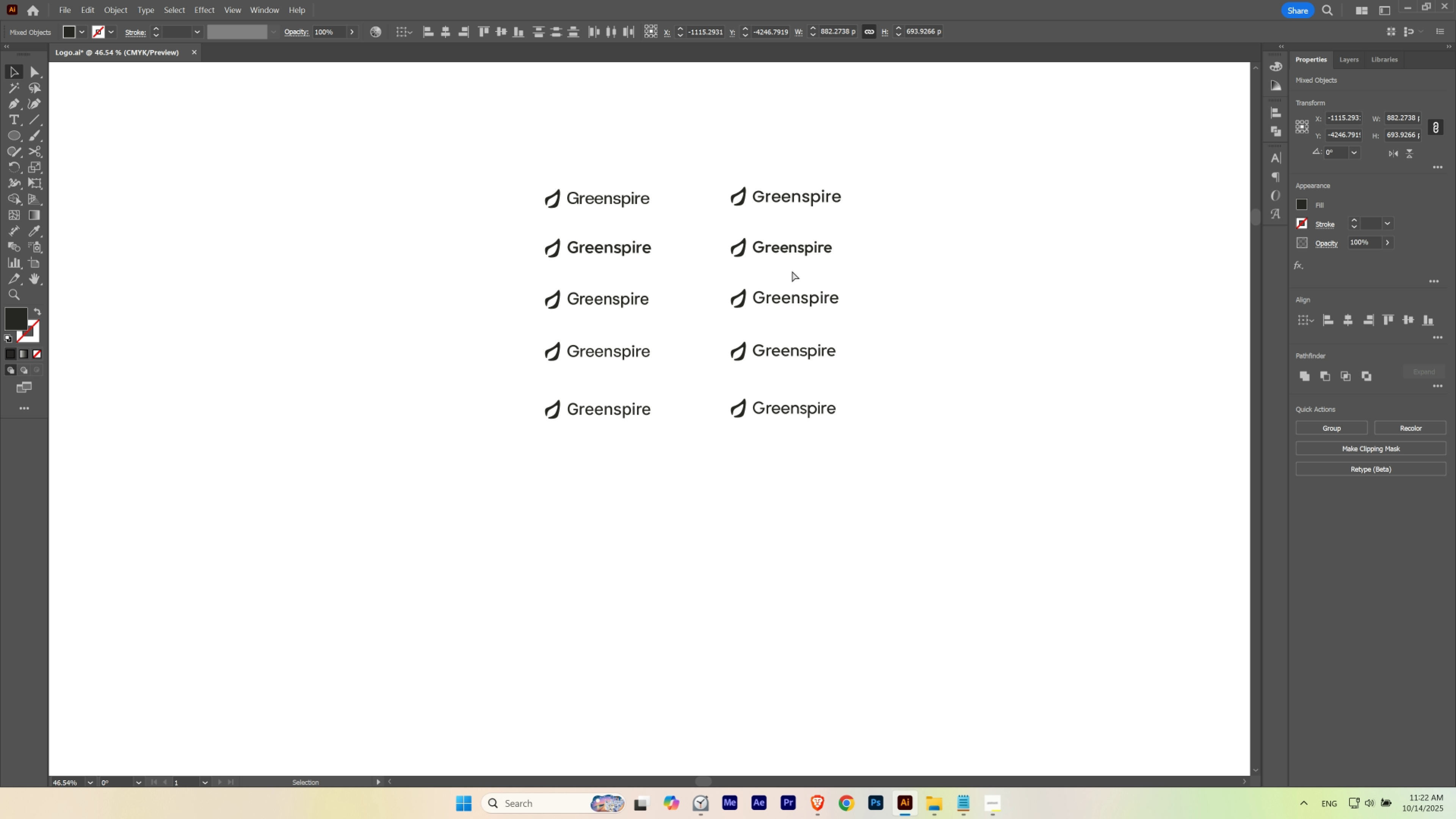 
hold_key(key=ControlLeft, duration=0.38)
 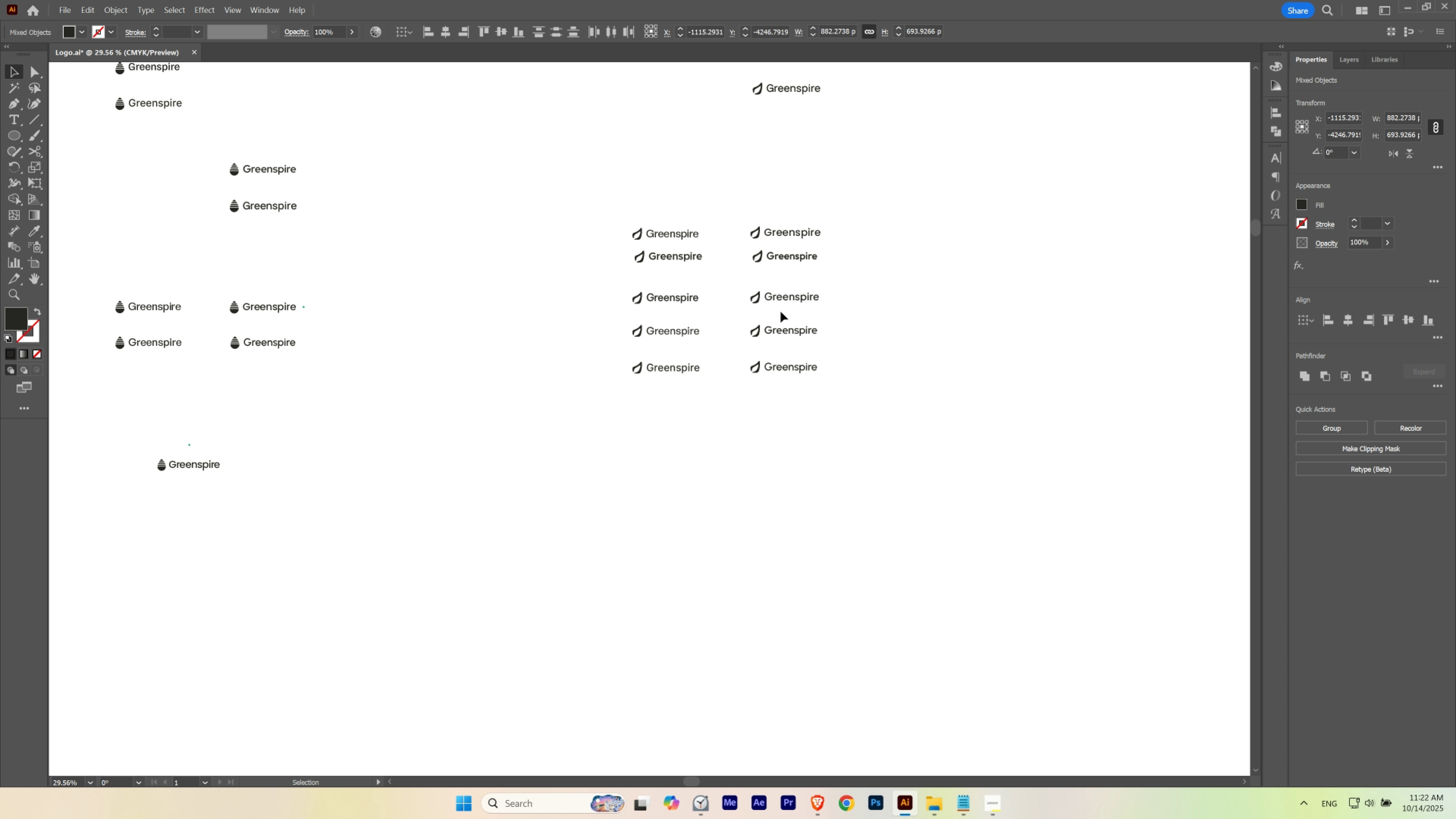 
hold_key(key=Space, duration=0.53)
 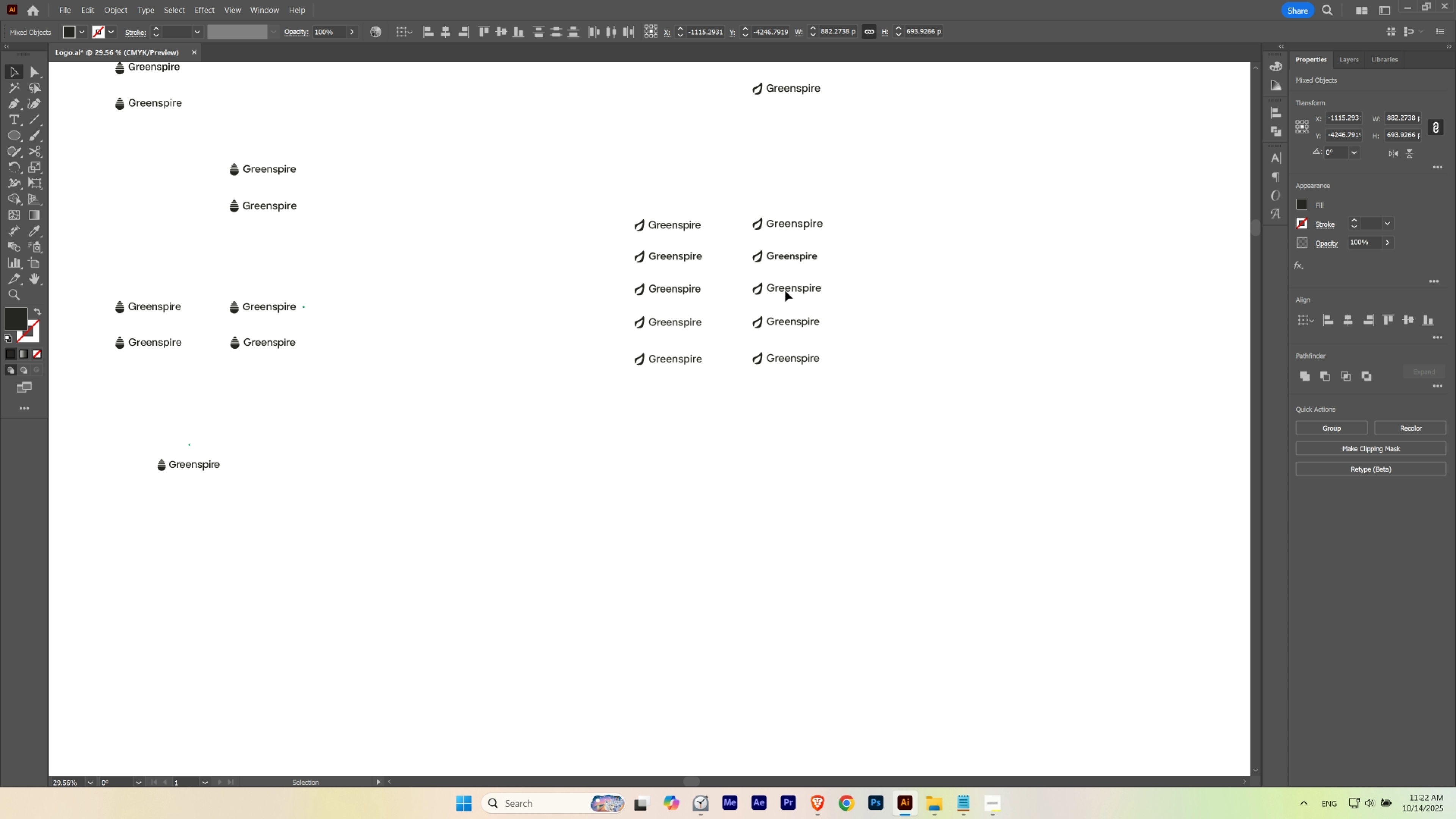 
hold_key(key=ShiftLeft, duration=1.33)
 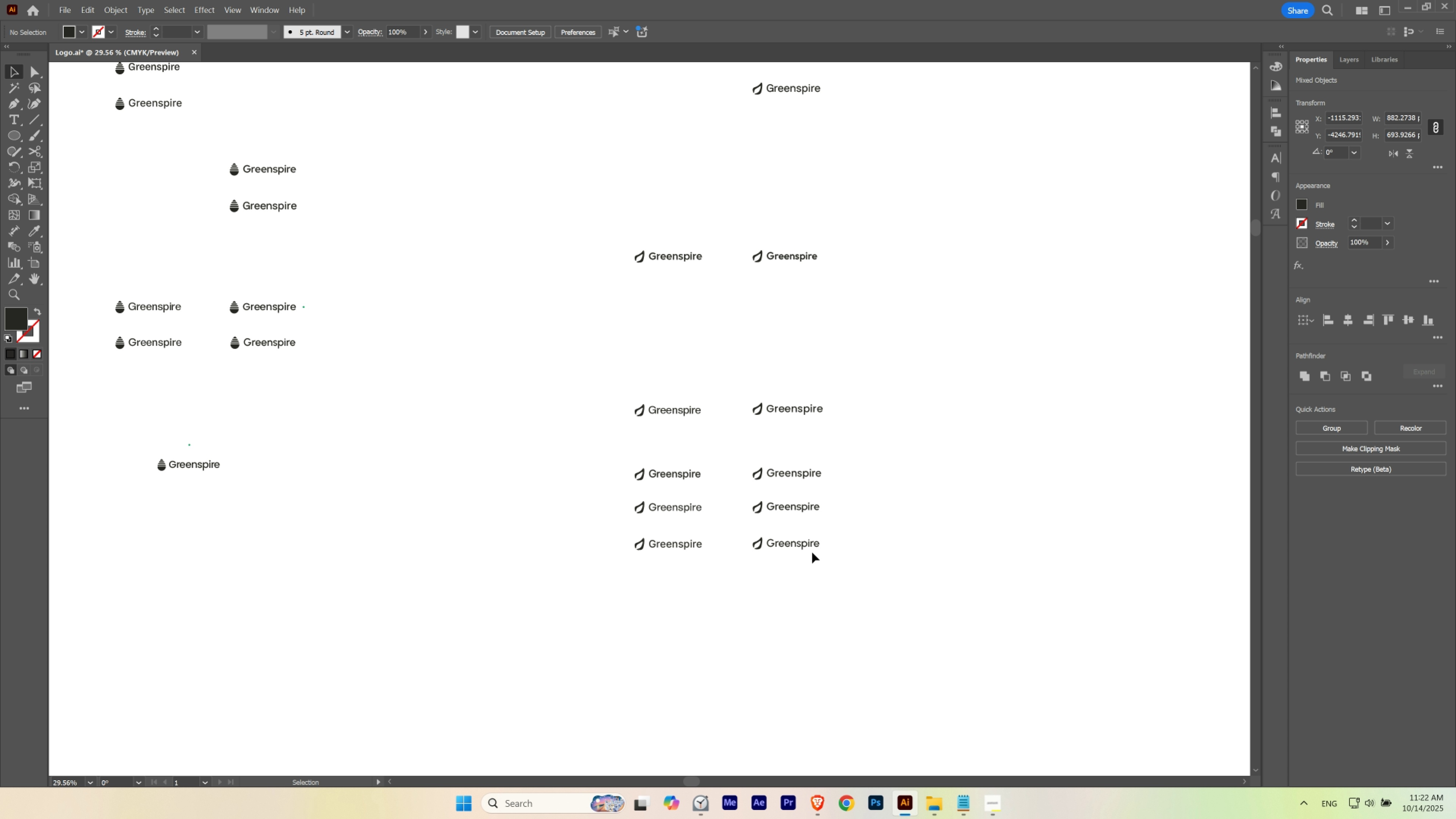 
hold_key(key=ControlLeft, duration=0.51)
 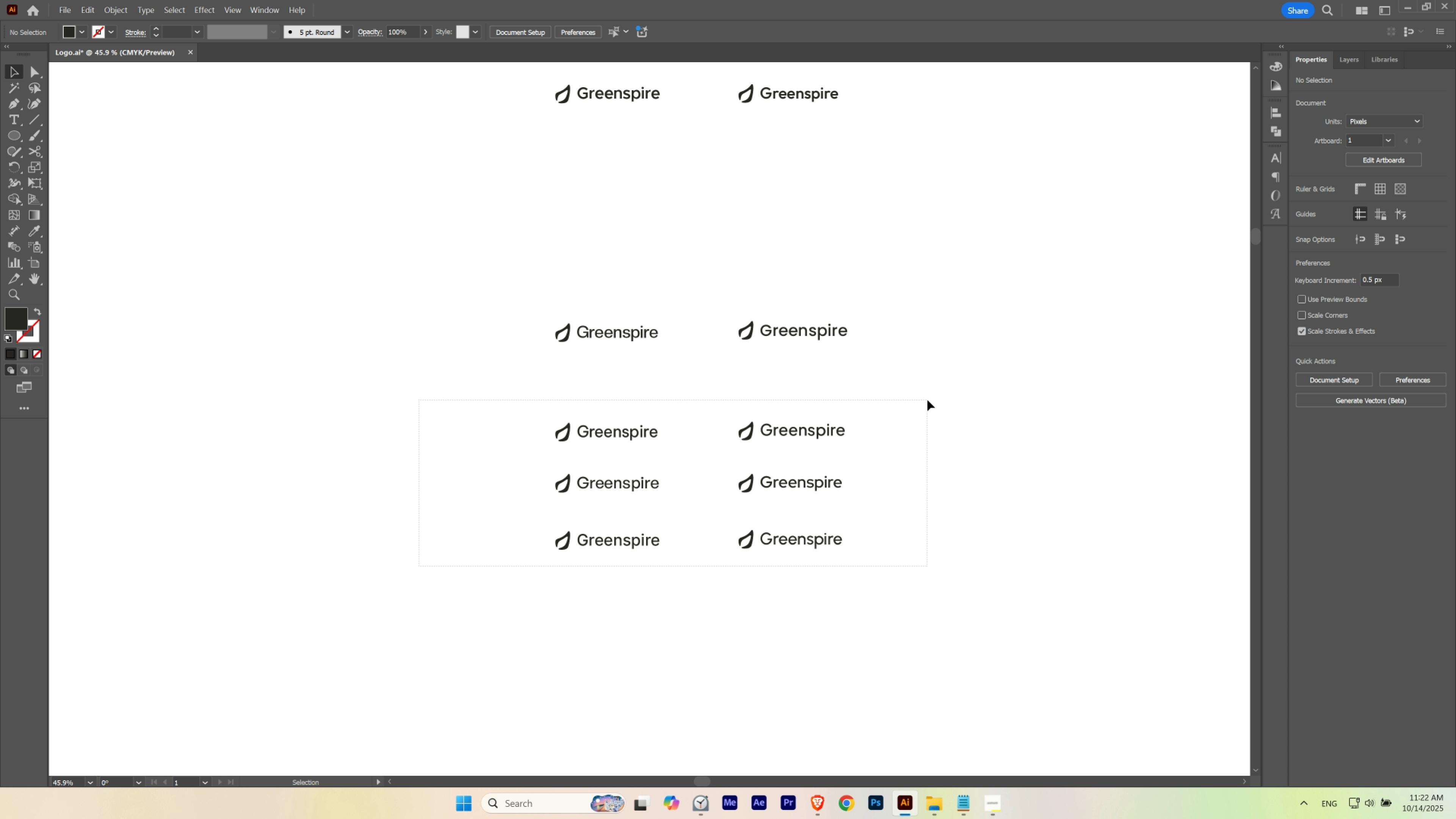 
hold_key(key=Space, duration=0.49)
 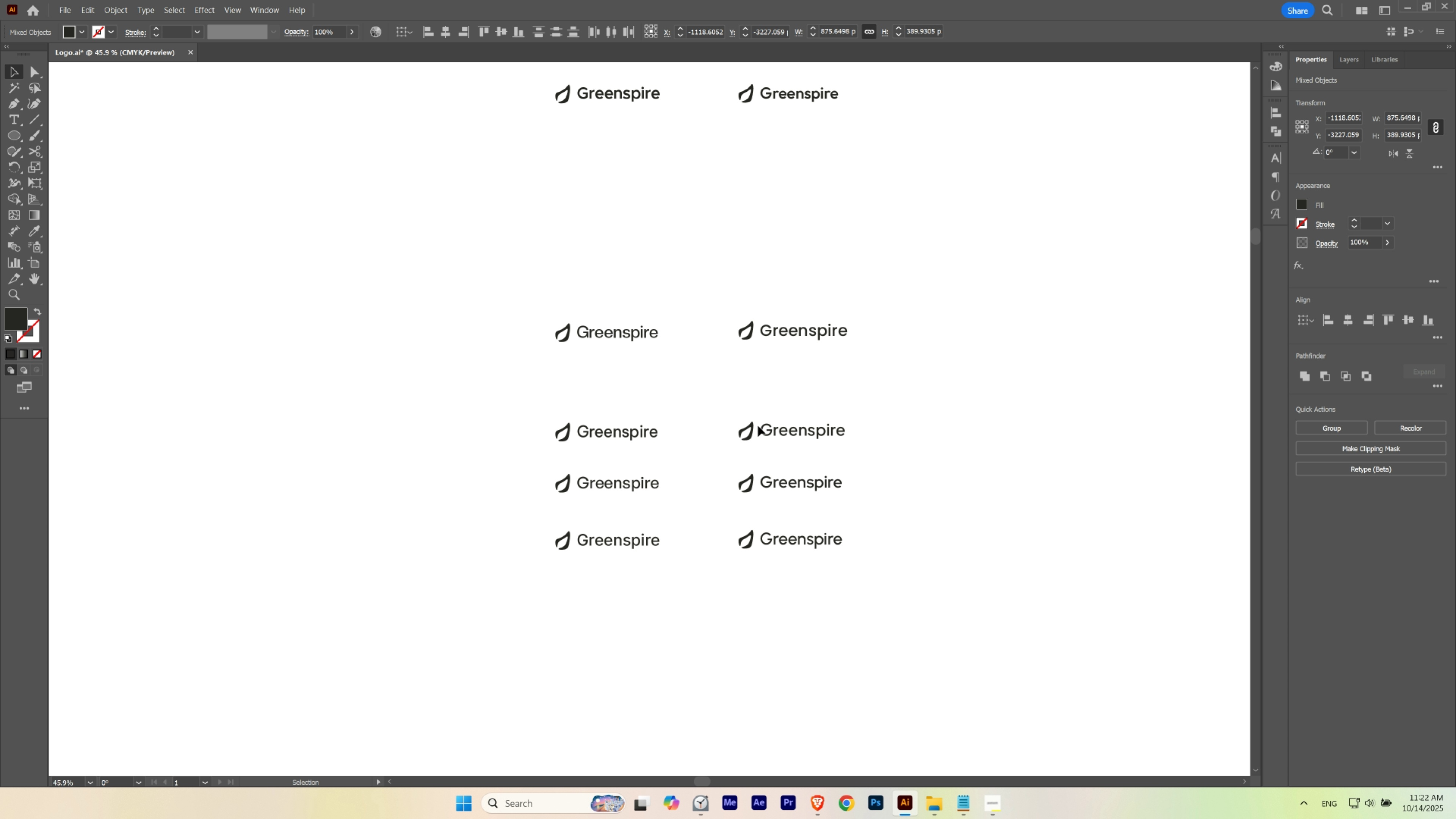 
hold_key(key=ShiftLeft, duration=0.86)
 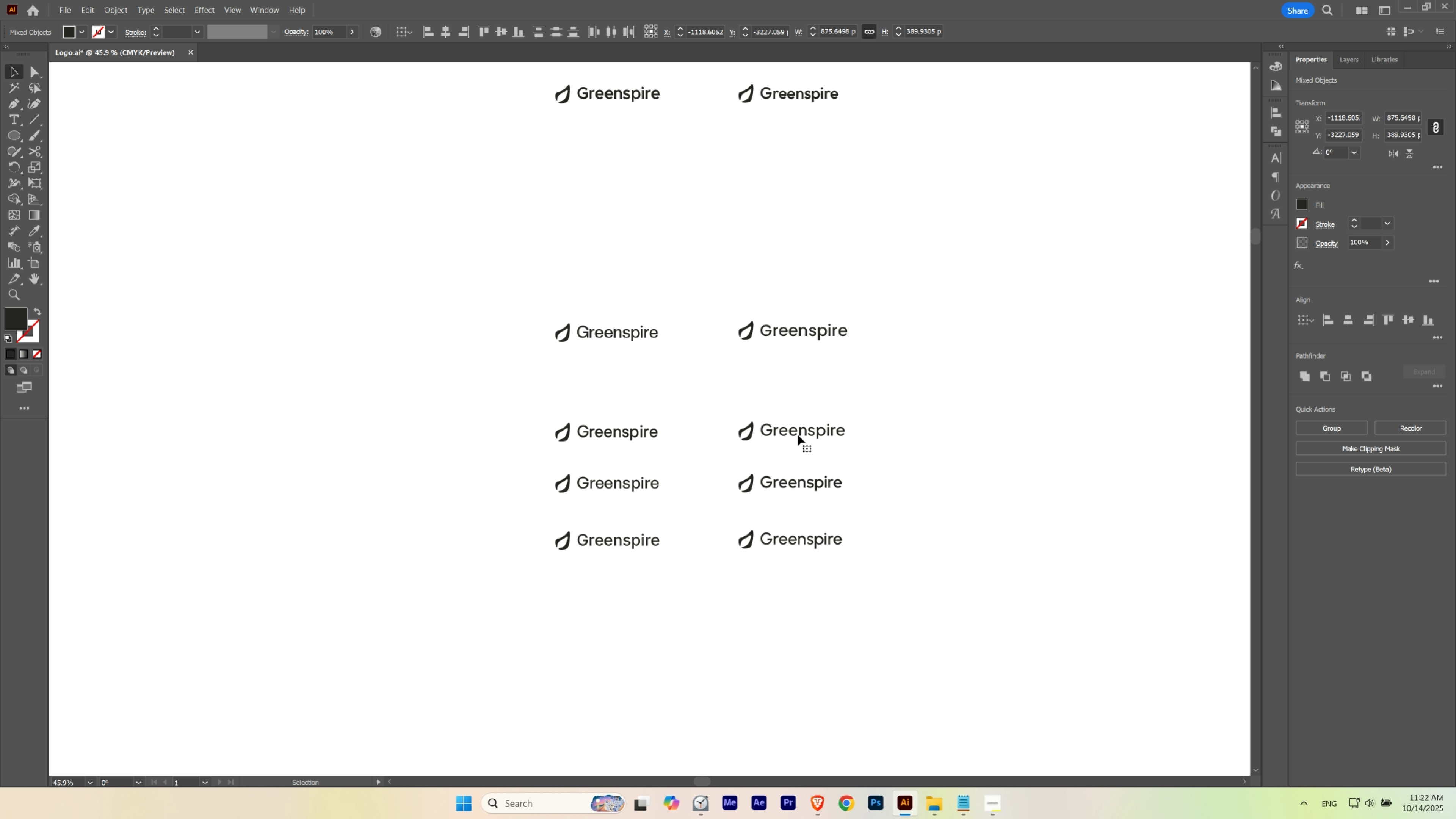 
hold_key(key=ShiftLeft, duration=1.1)
 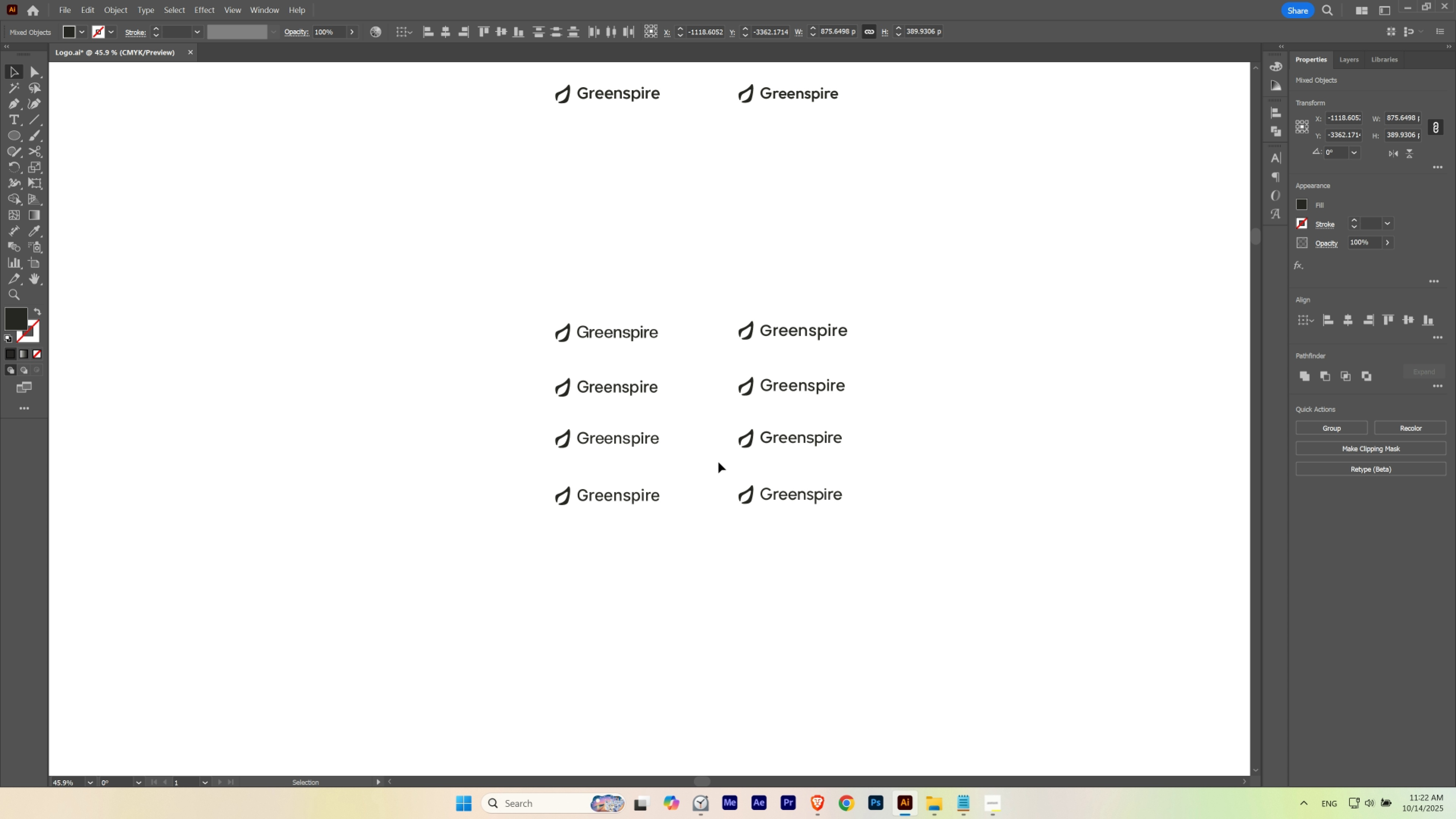 
left_click([718, 462])
 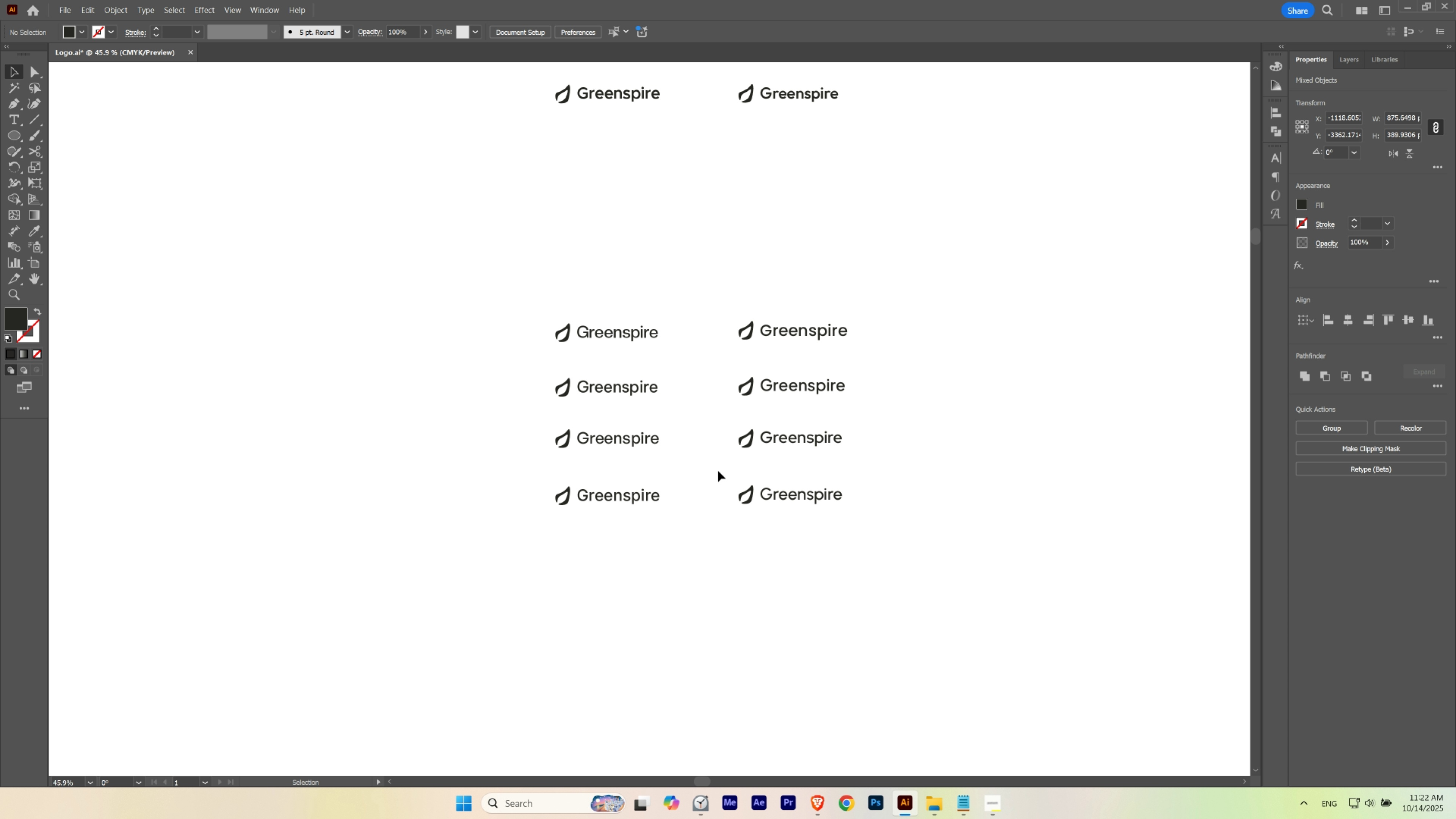 
hold_key(key=Space, duration=0.66)
 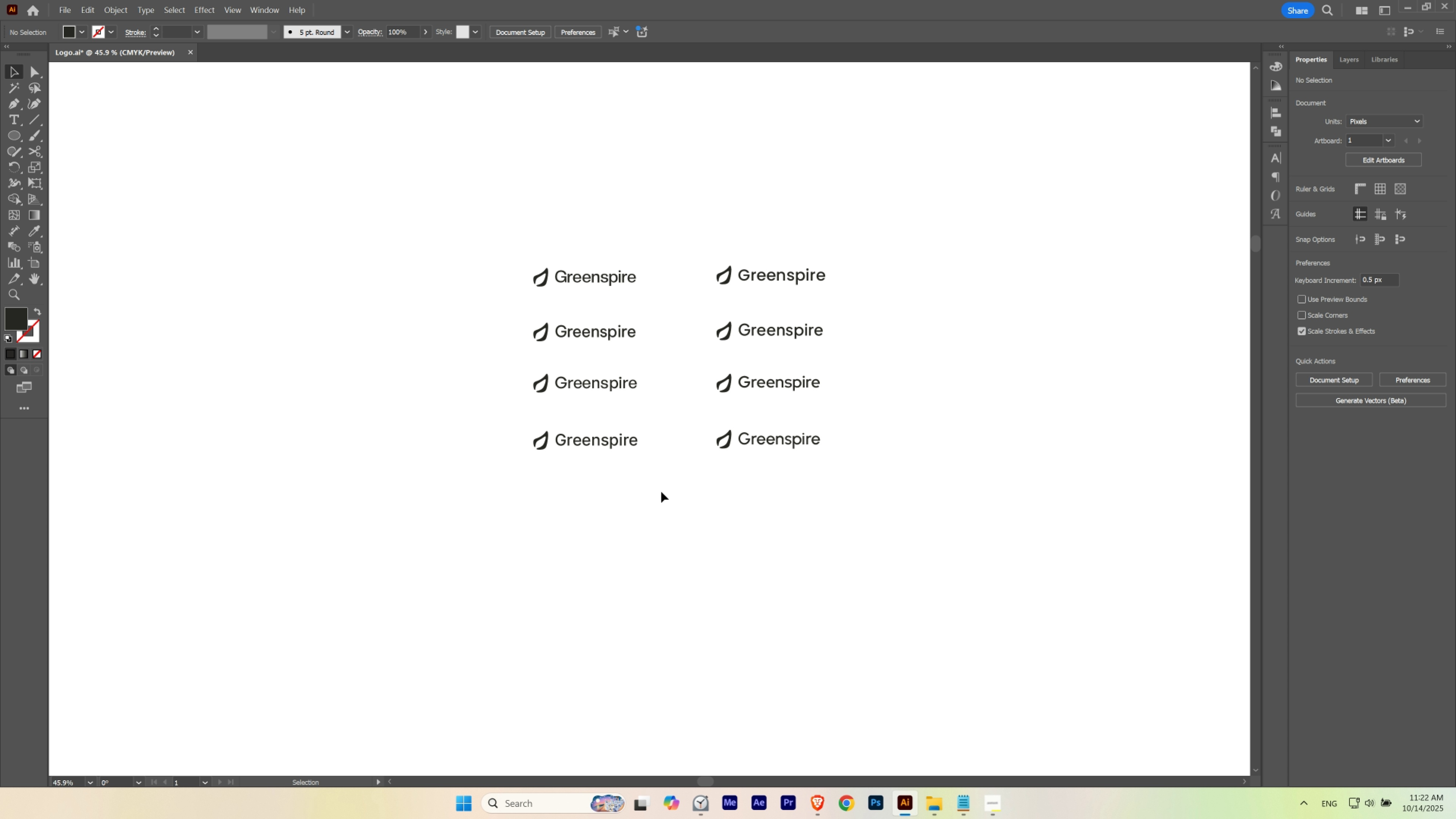 
left_click([661, 492])
 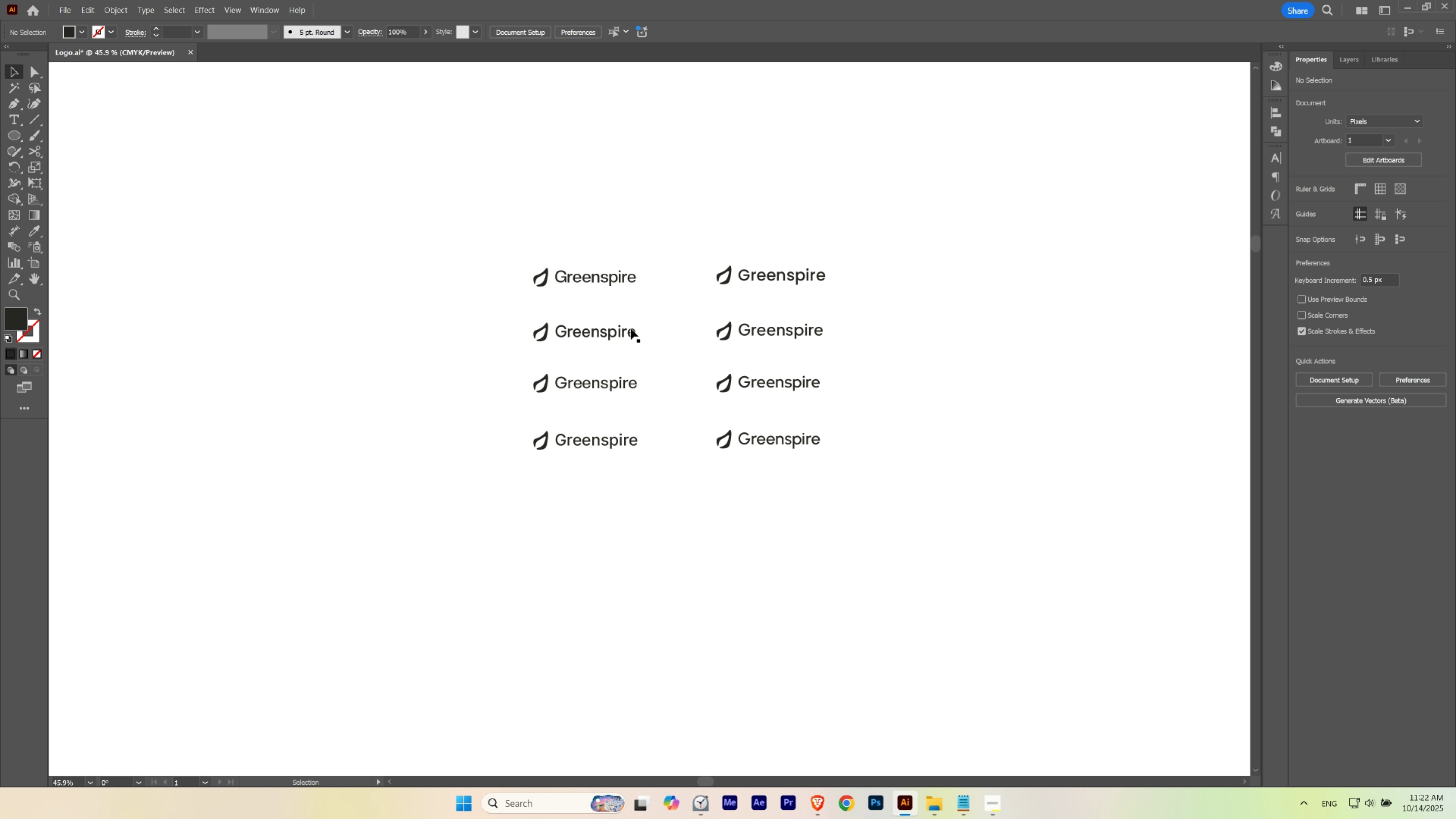 
wait(6.77)
 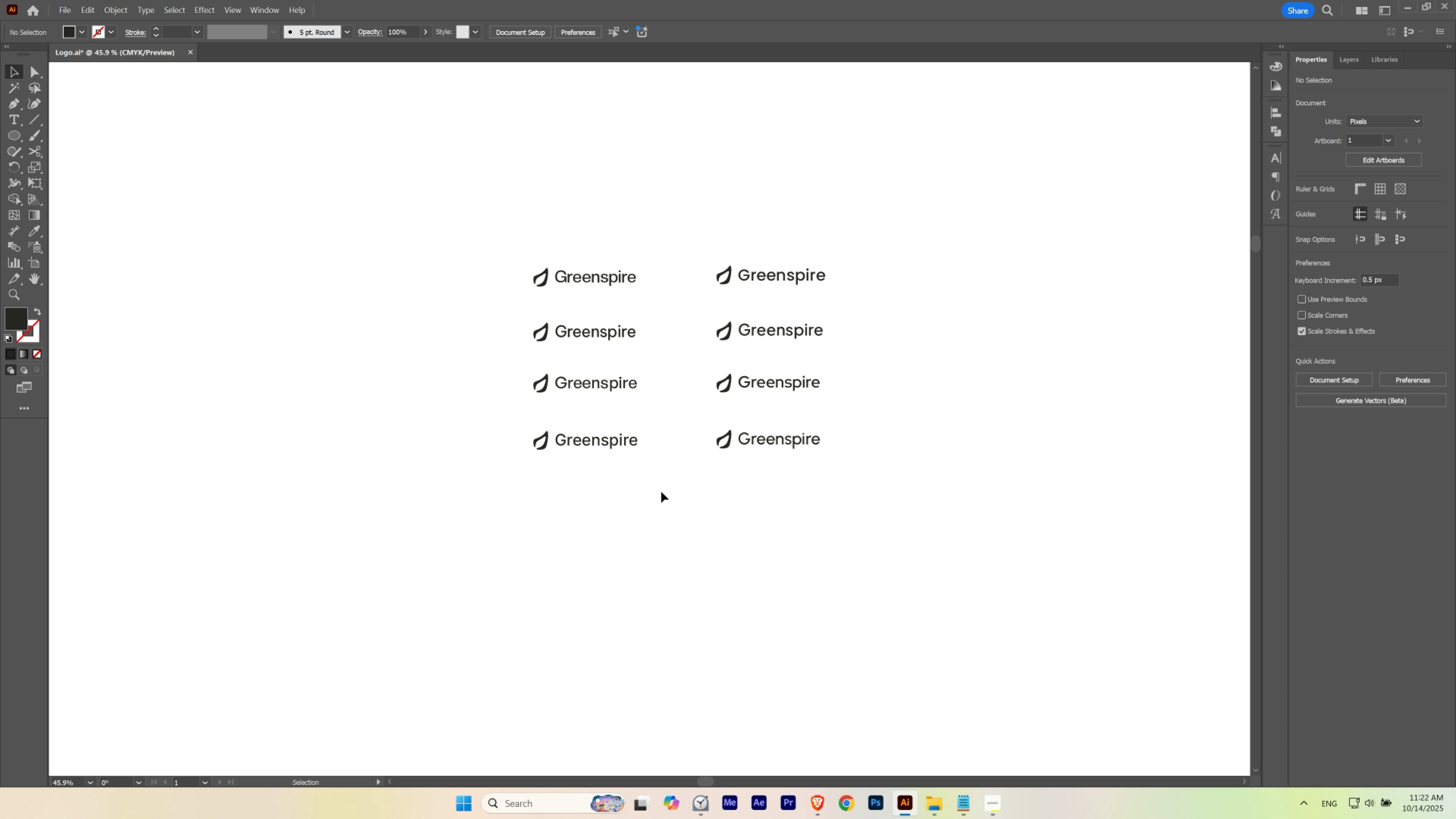 
left_click([662, 316])
 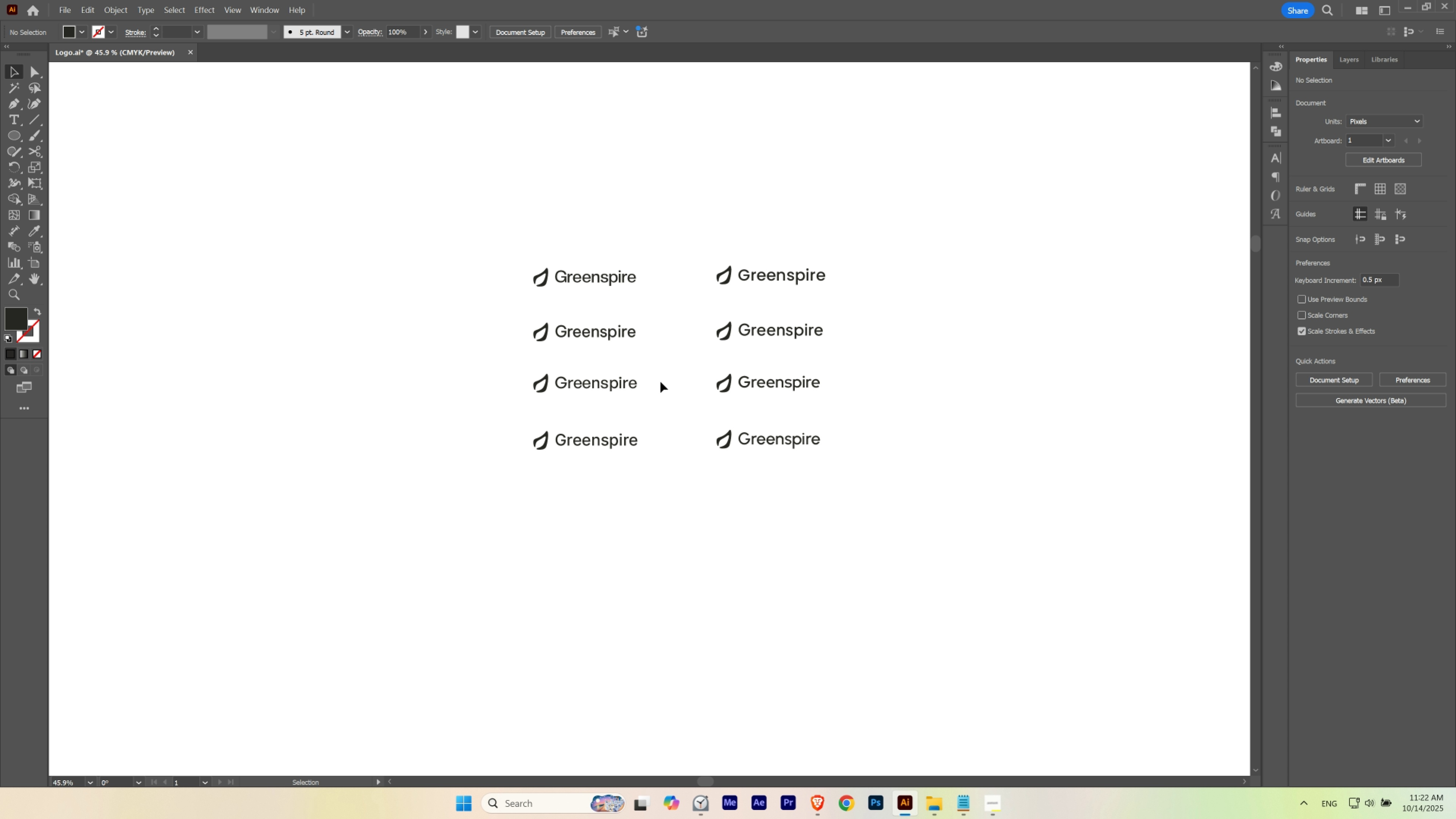 
wait(10.73)
 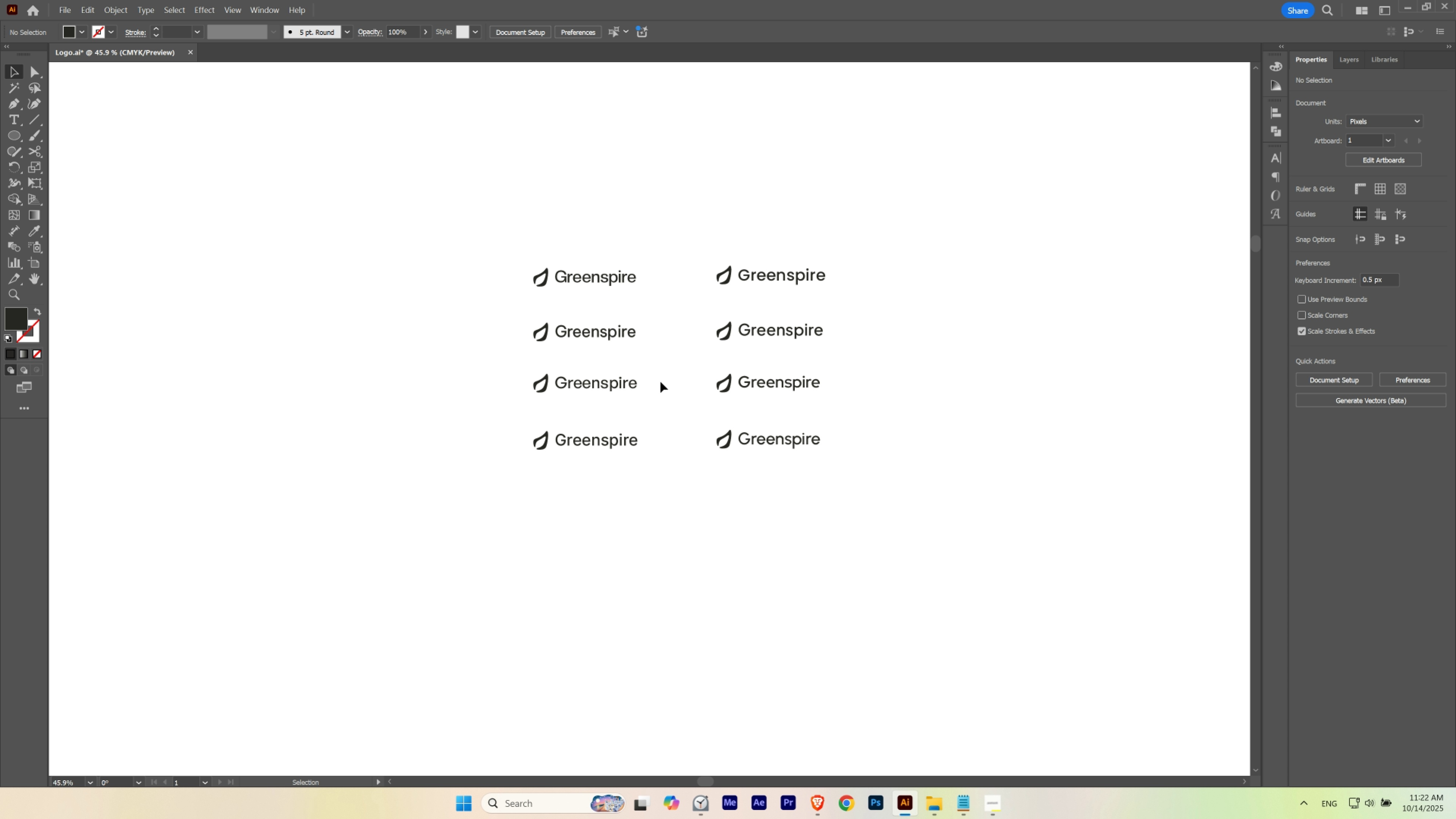 
hold_key(key=ShiftLeft, duration=1.53)
 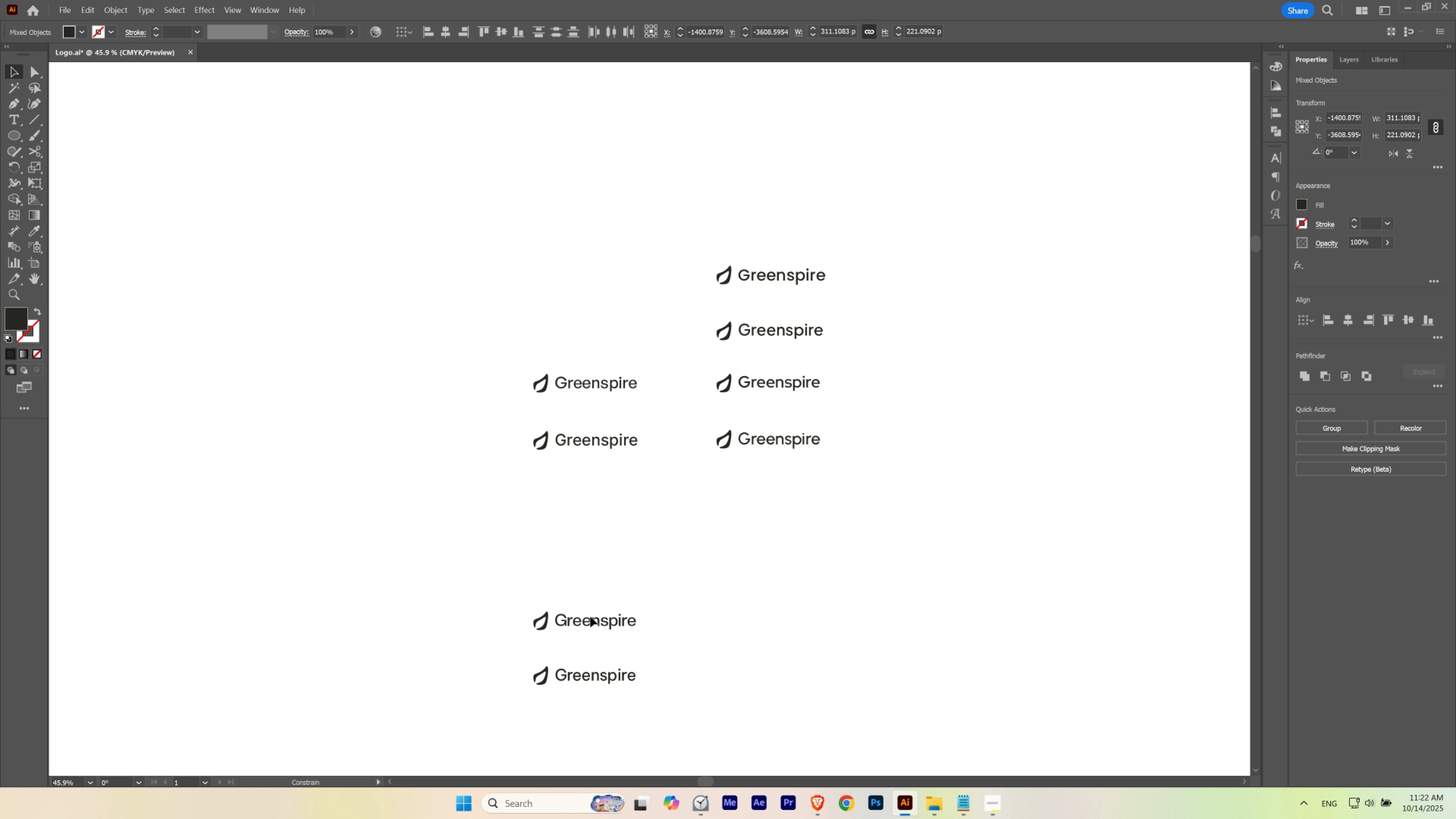 
hold_key(key=ShiftLeft, duration=0.71)
 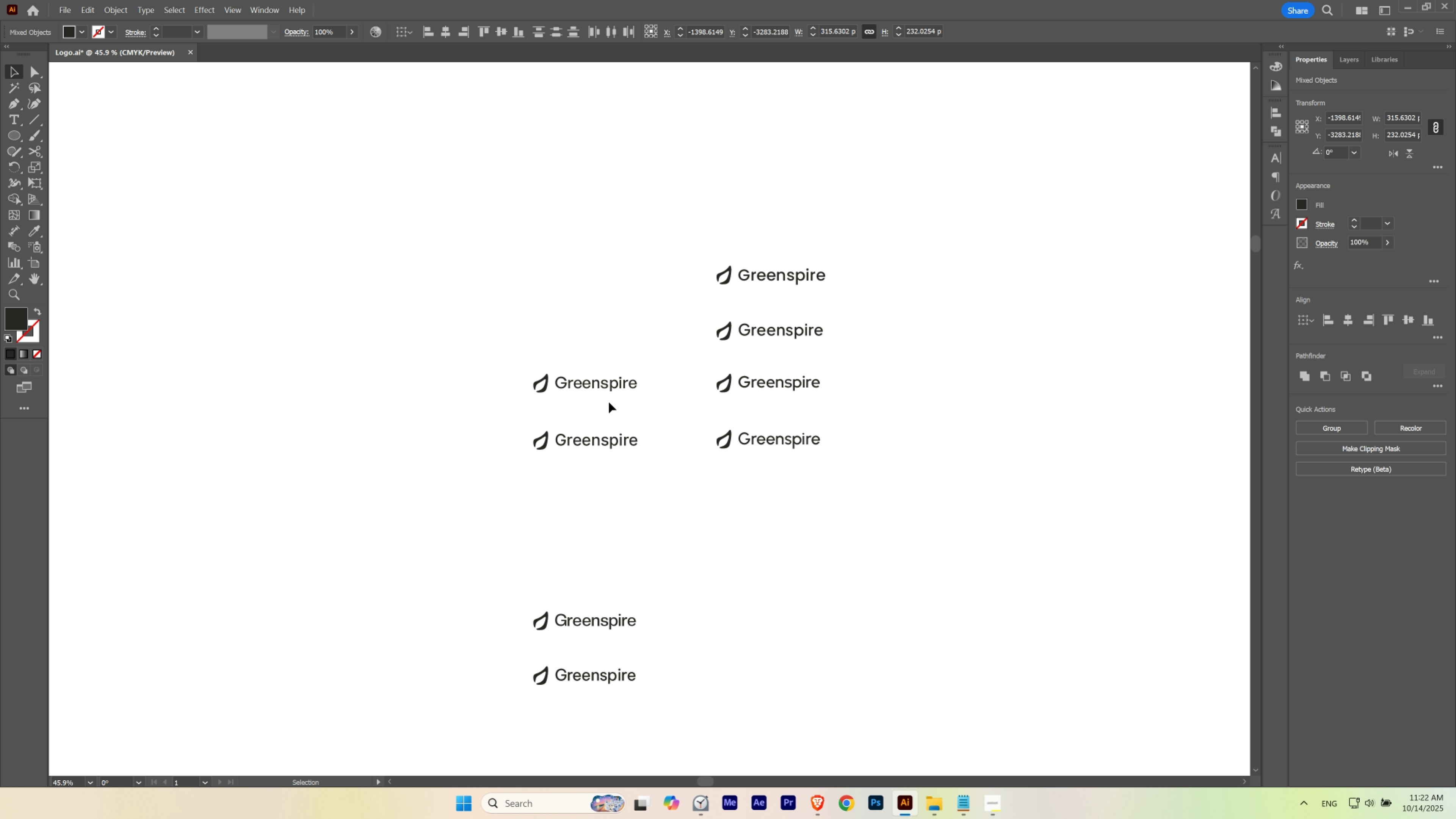 
double_click([618, 383])
 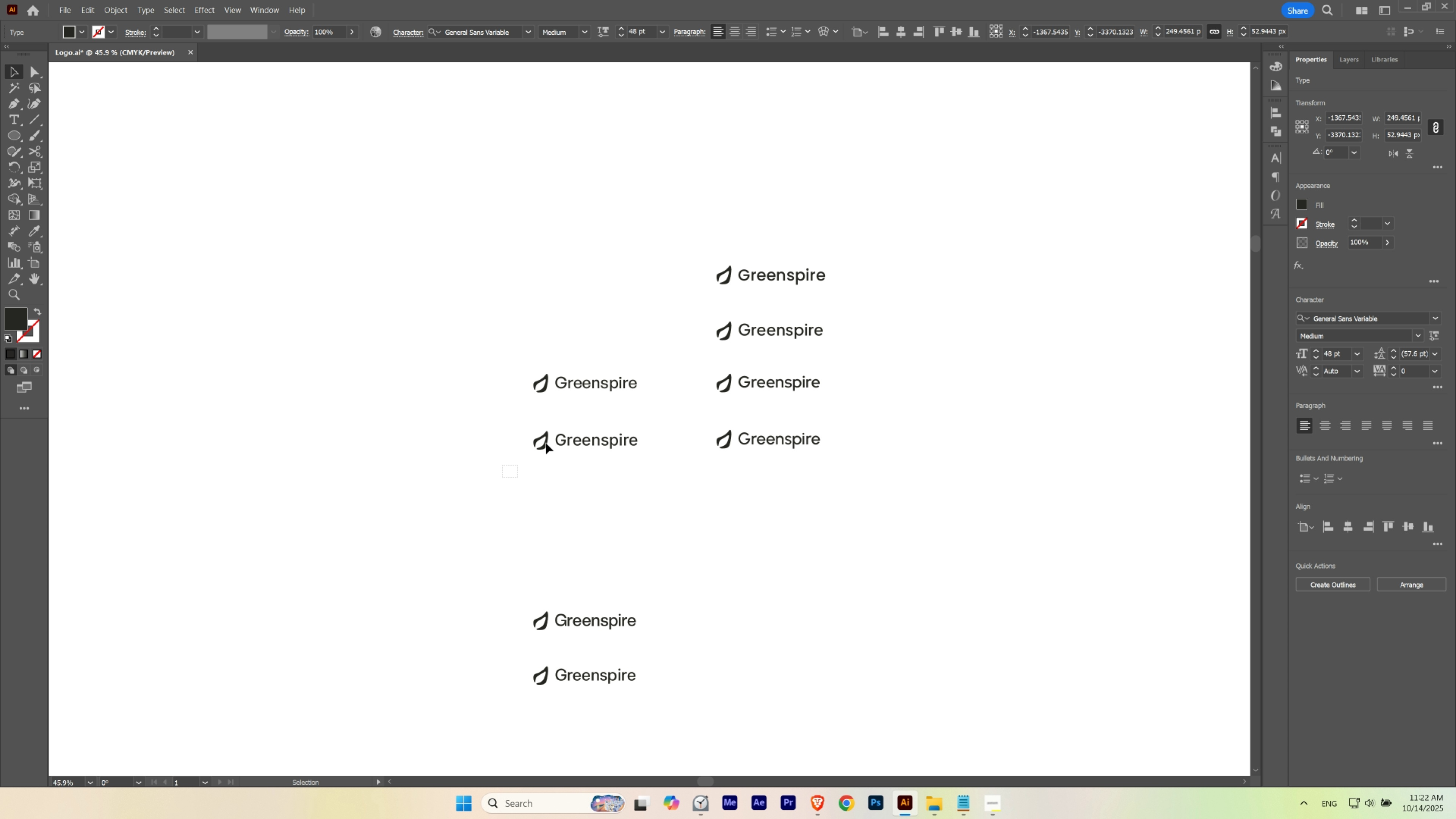 
hold_key(key=ShiftLeft, duration=1.53)
 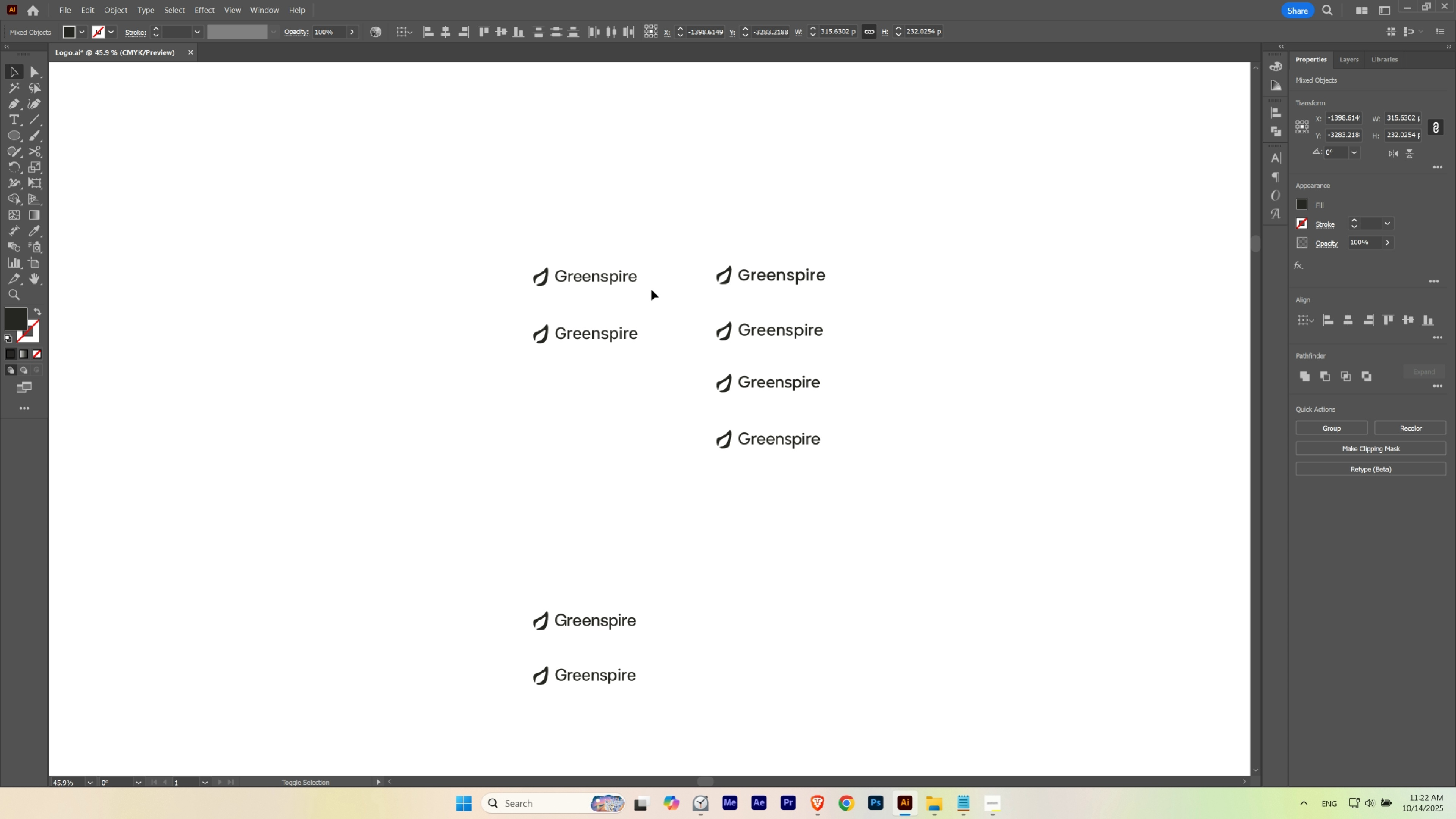 
key(Shift+ShiftLeft)
 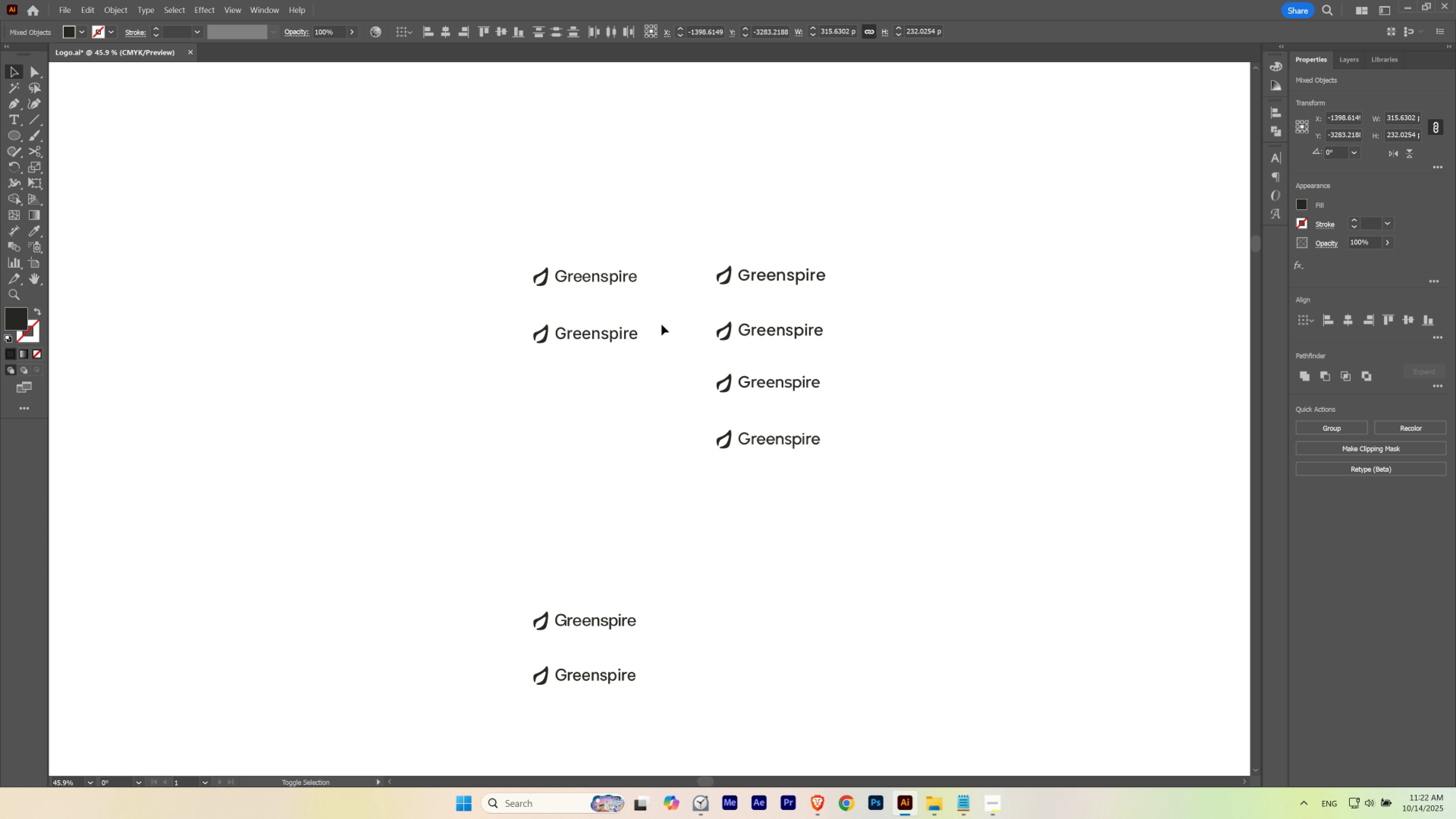 
key(Shift+ShiftLeft)
 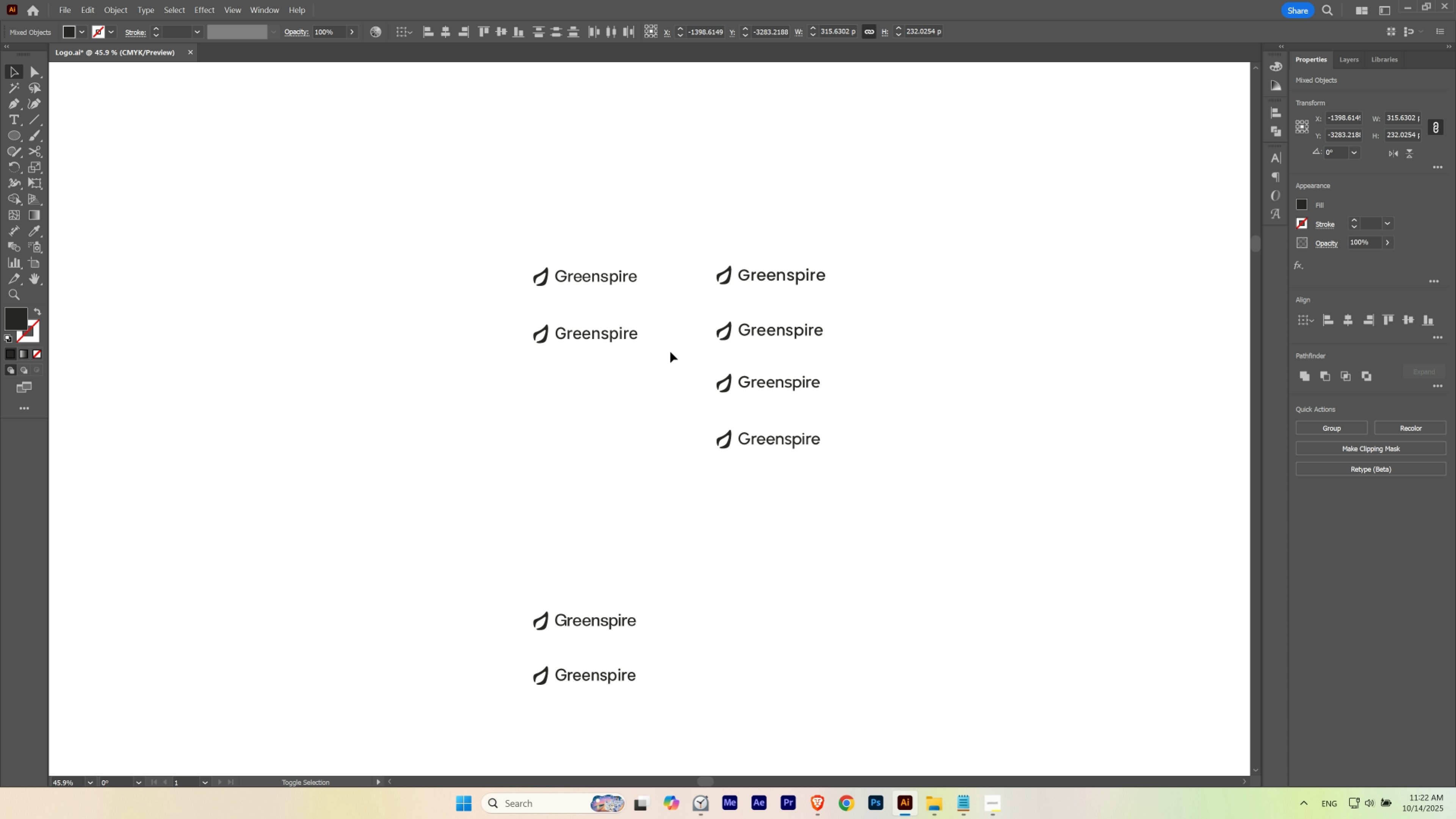 
key(Shift+ShiftLeft)
 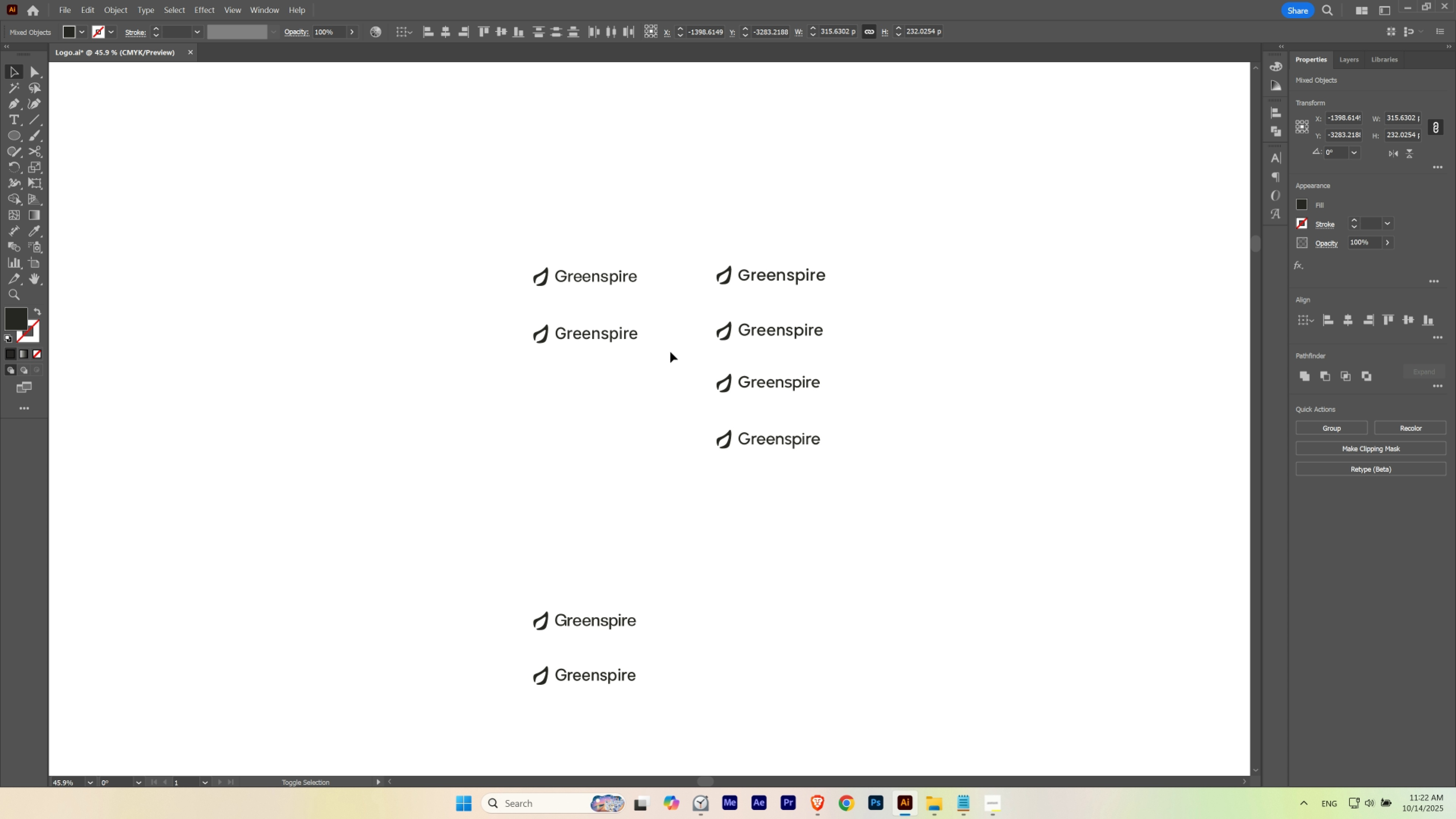 
key(Shift+ShiftLeft)
 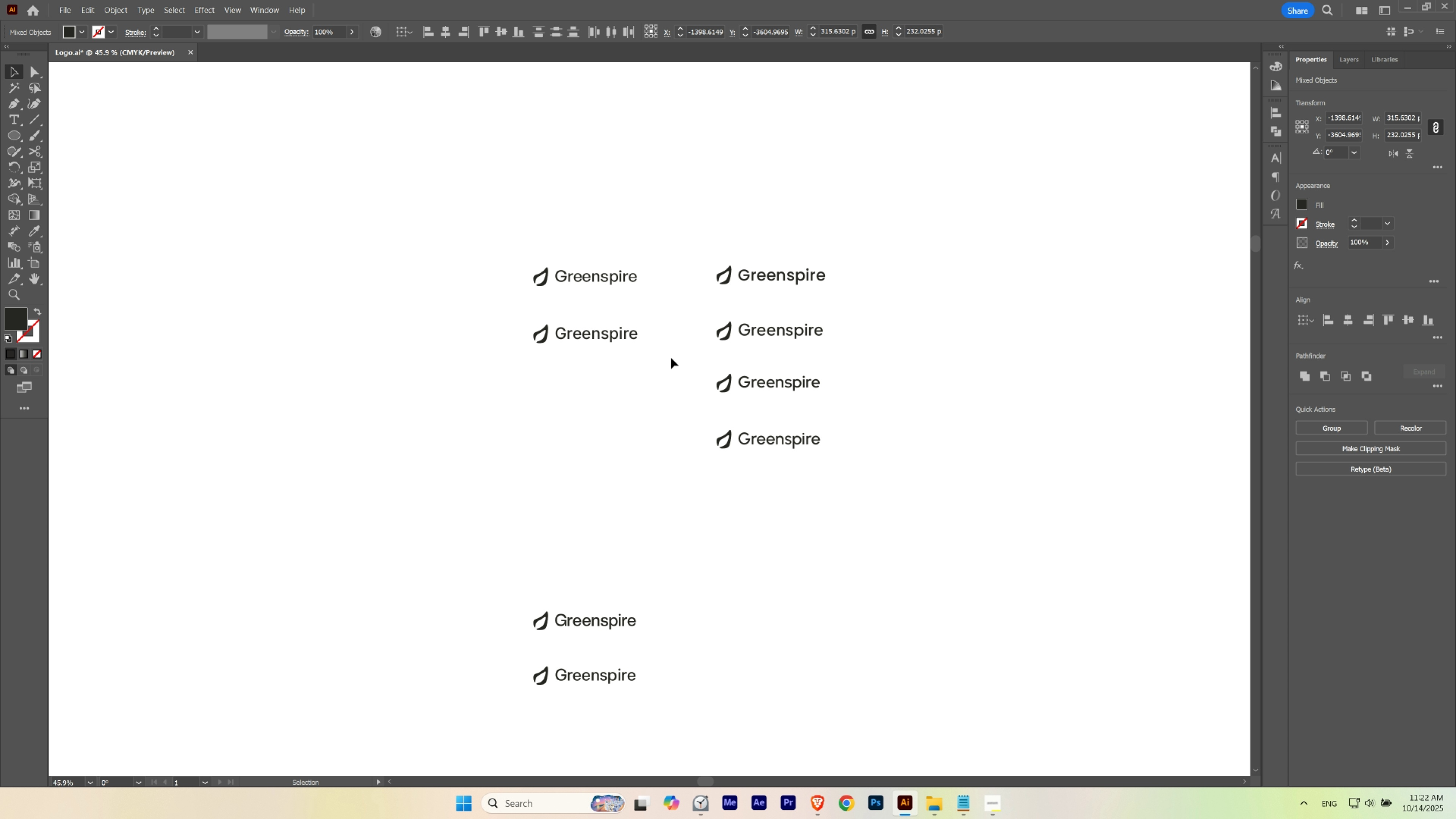 
left_click([671, 357])
 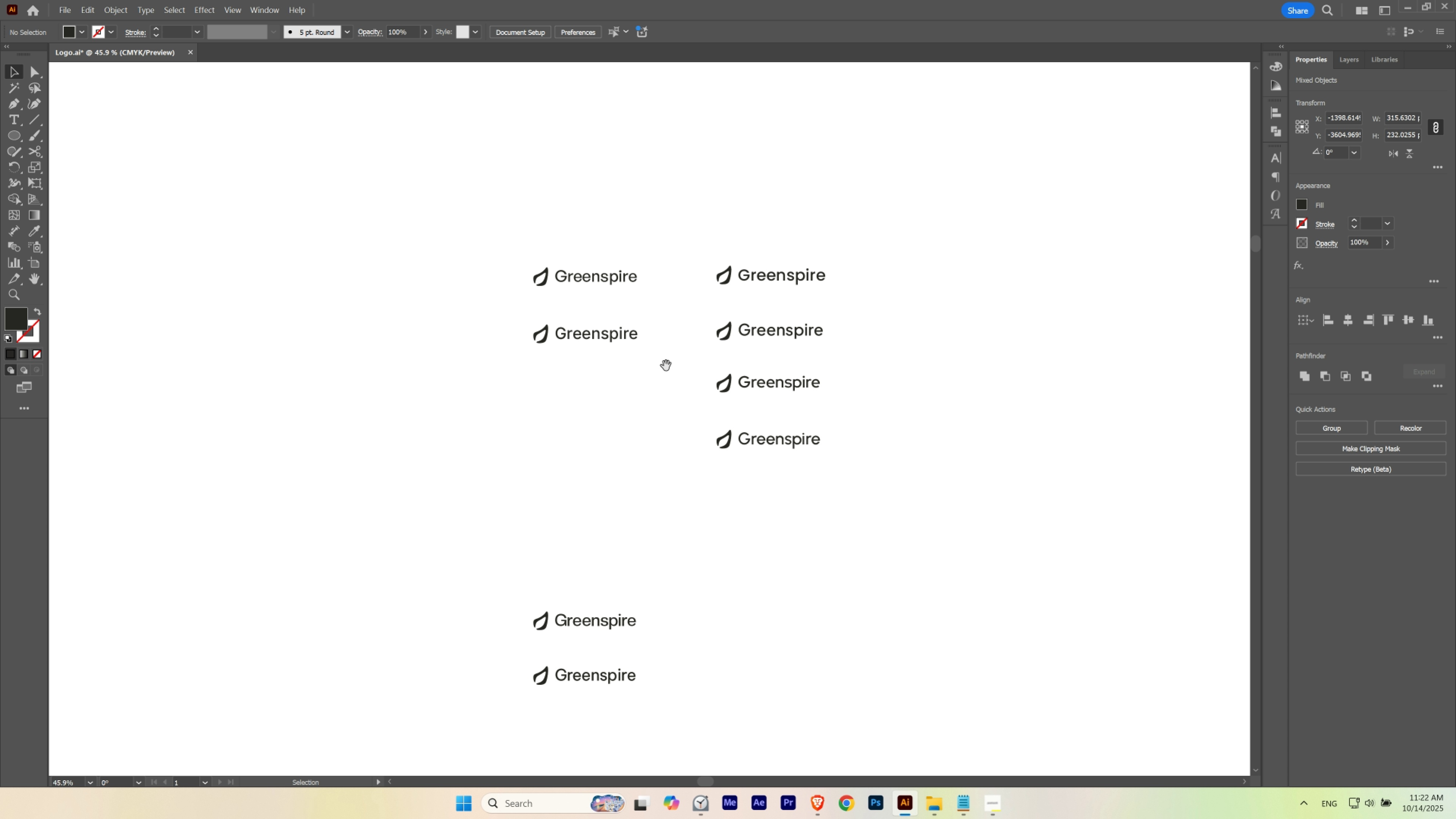 
hold_key(key=Space, duration=0.75)
 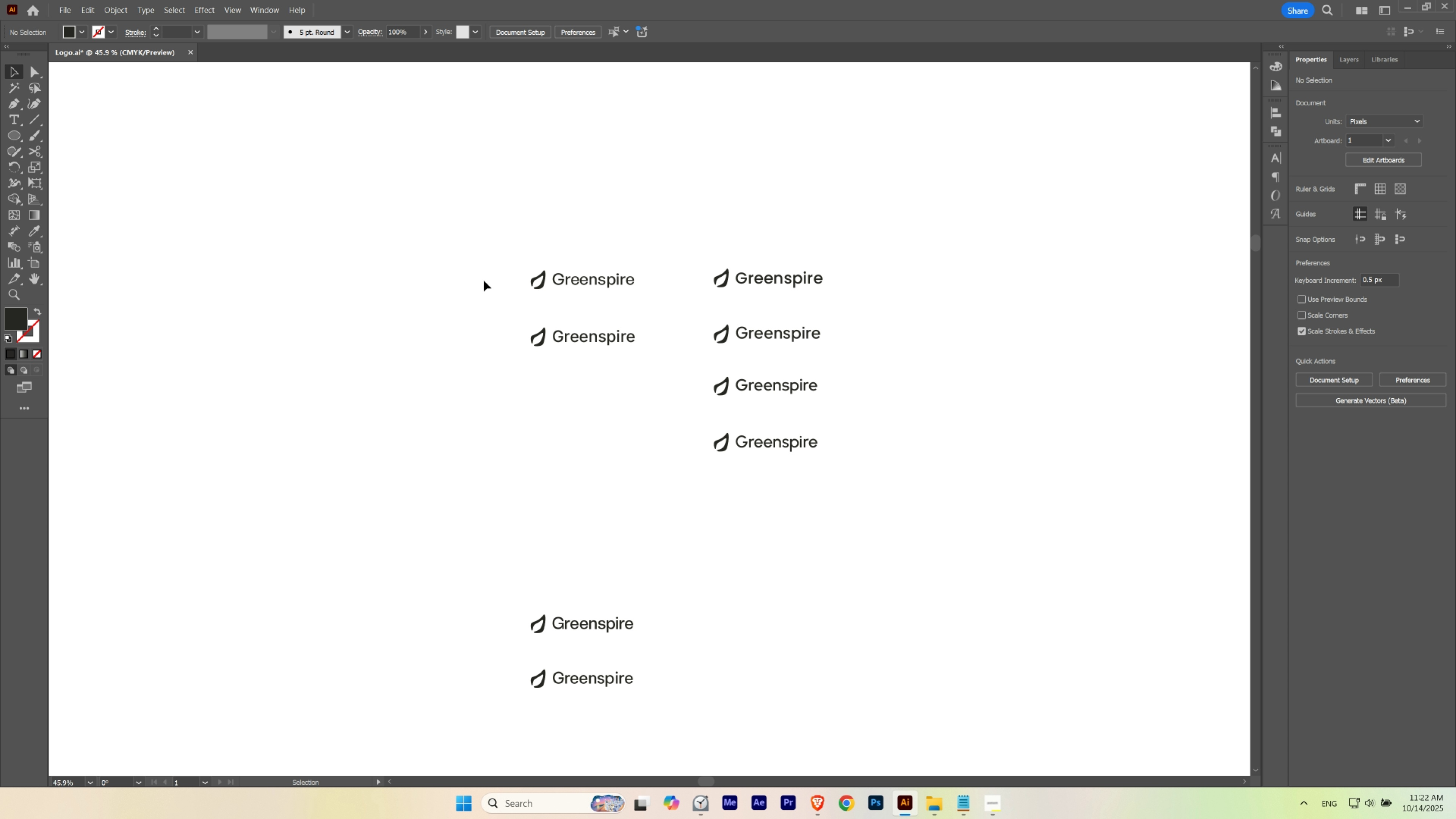 
hold_key(key=ShiftLeft, duration=1.41)
 